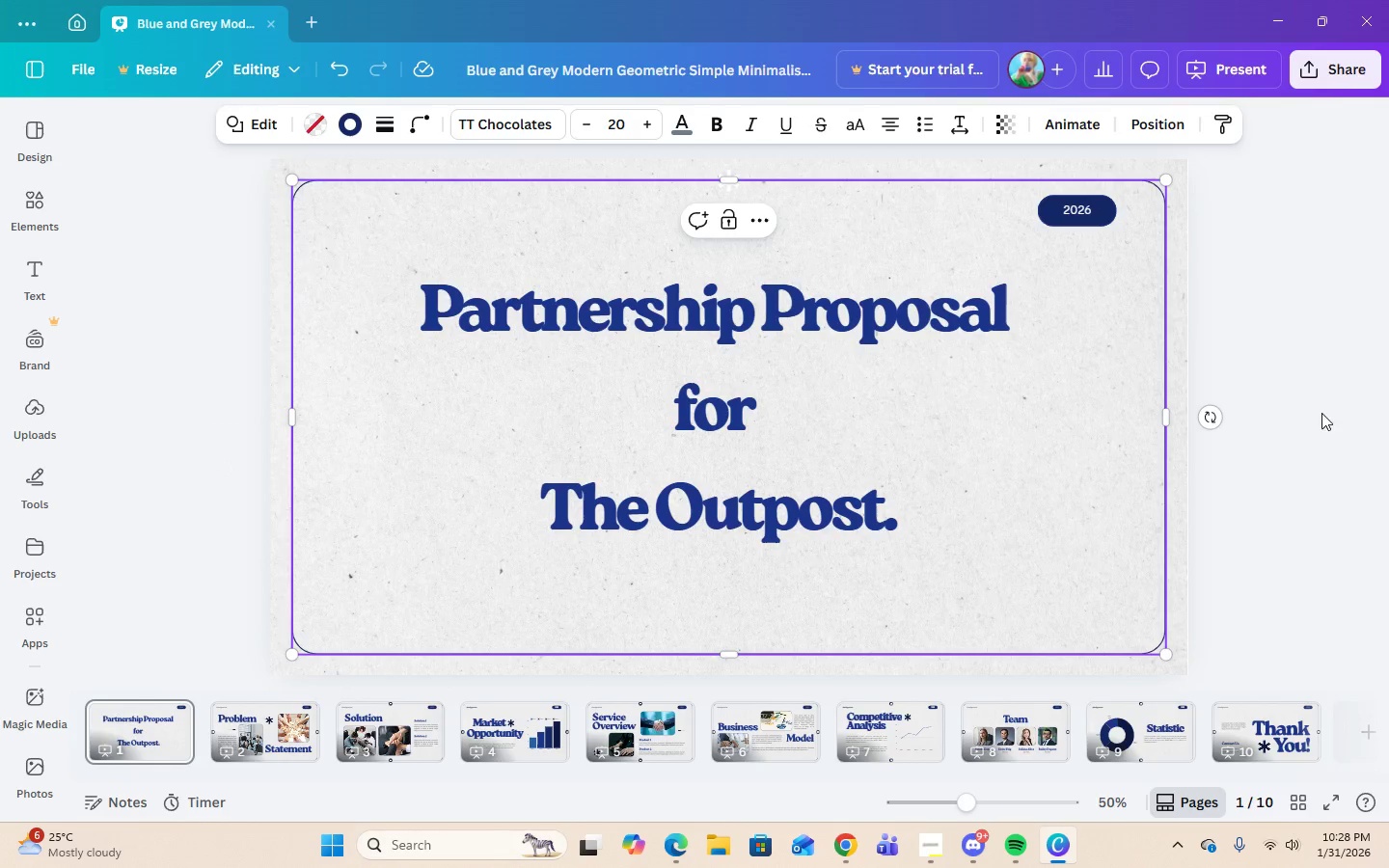 
left_click([1359, 390])
 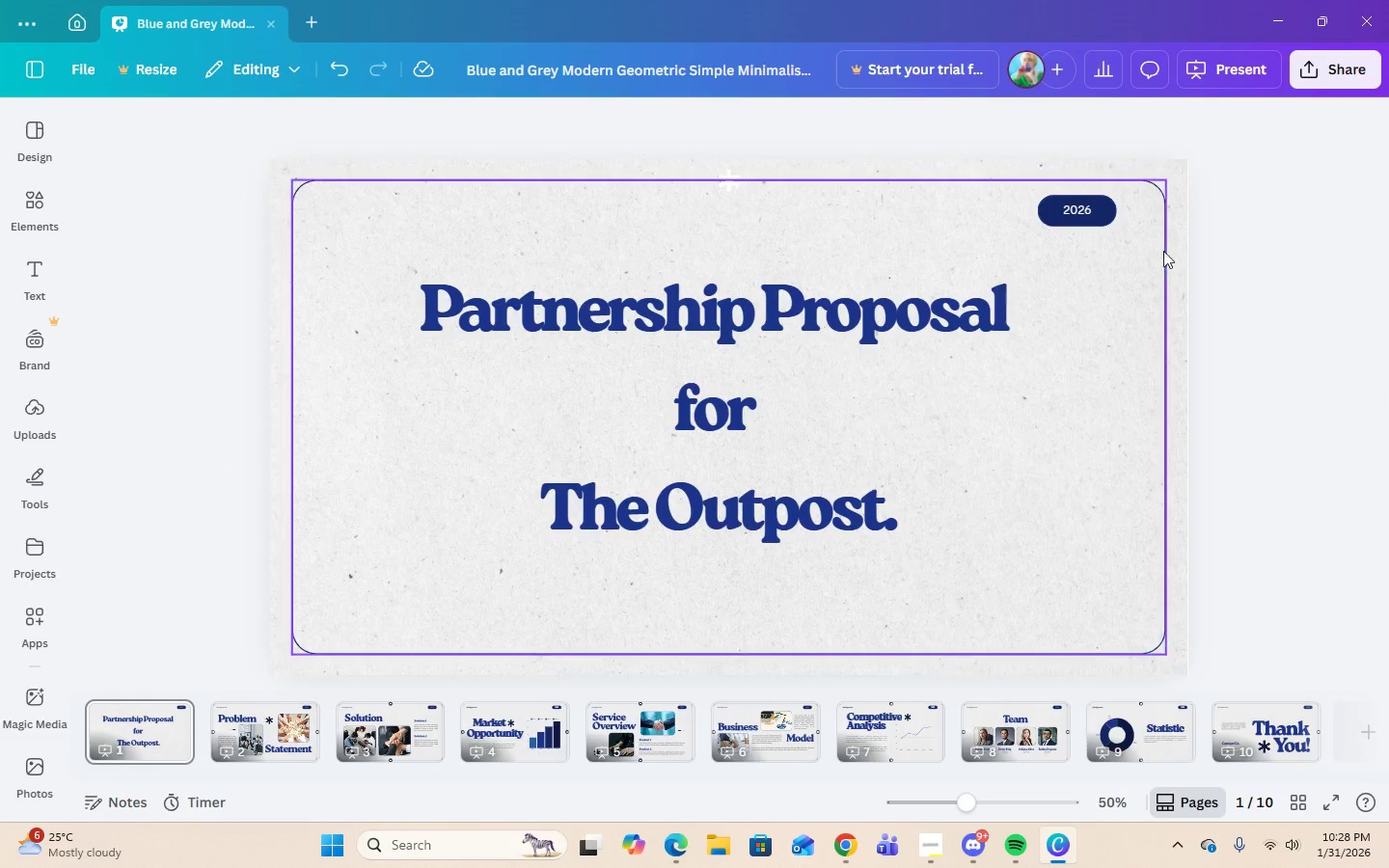 
left_click([1163, 232])
 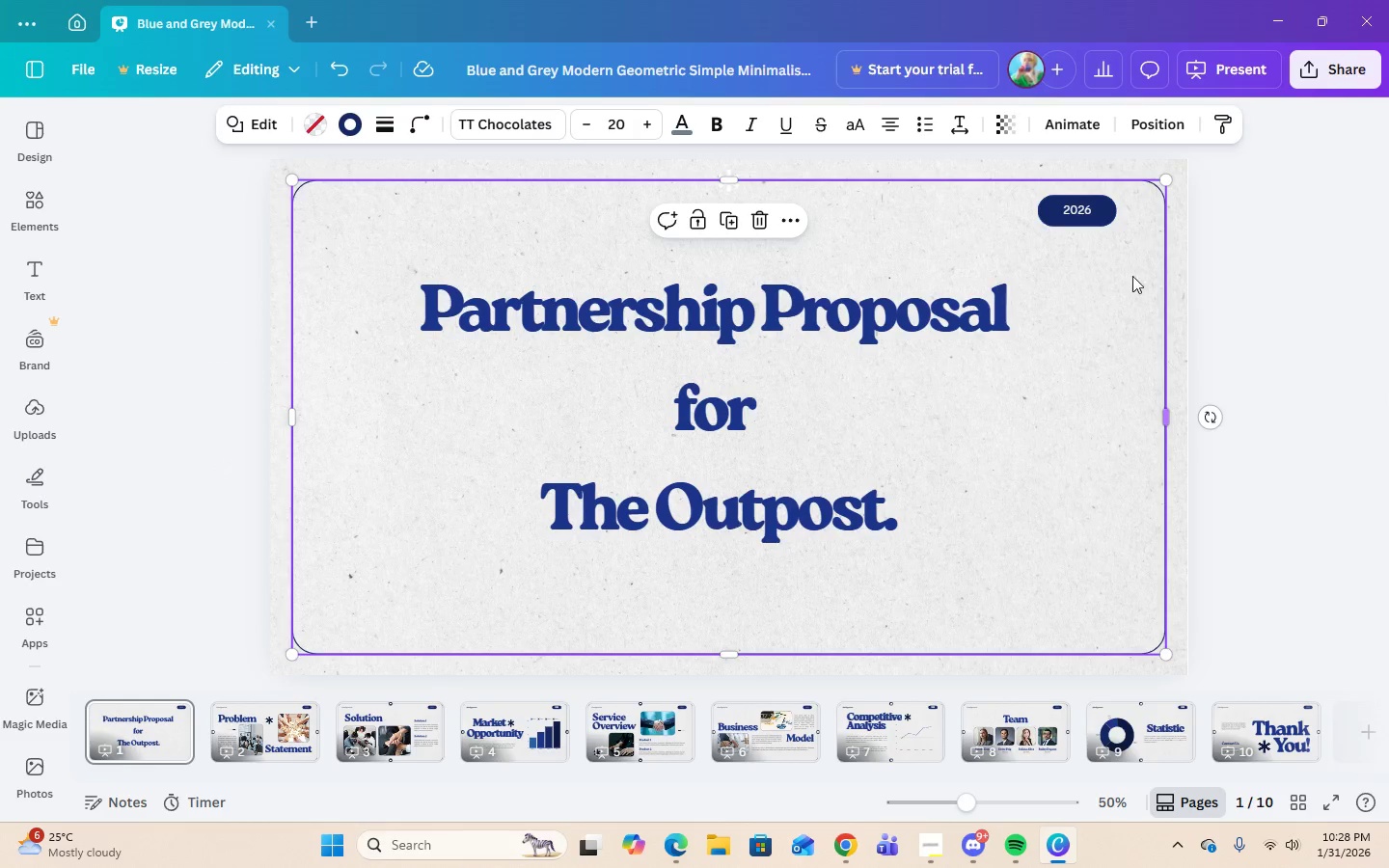 
left_click_drag(start_coordinate=[1141, 314], to_coordinate=[893, 519])
 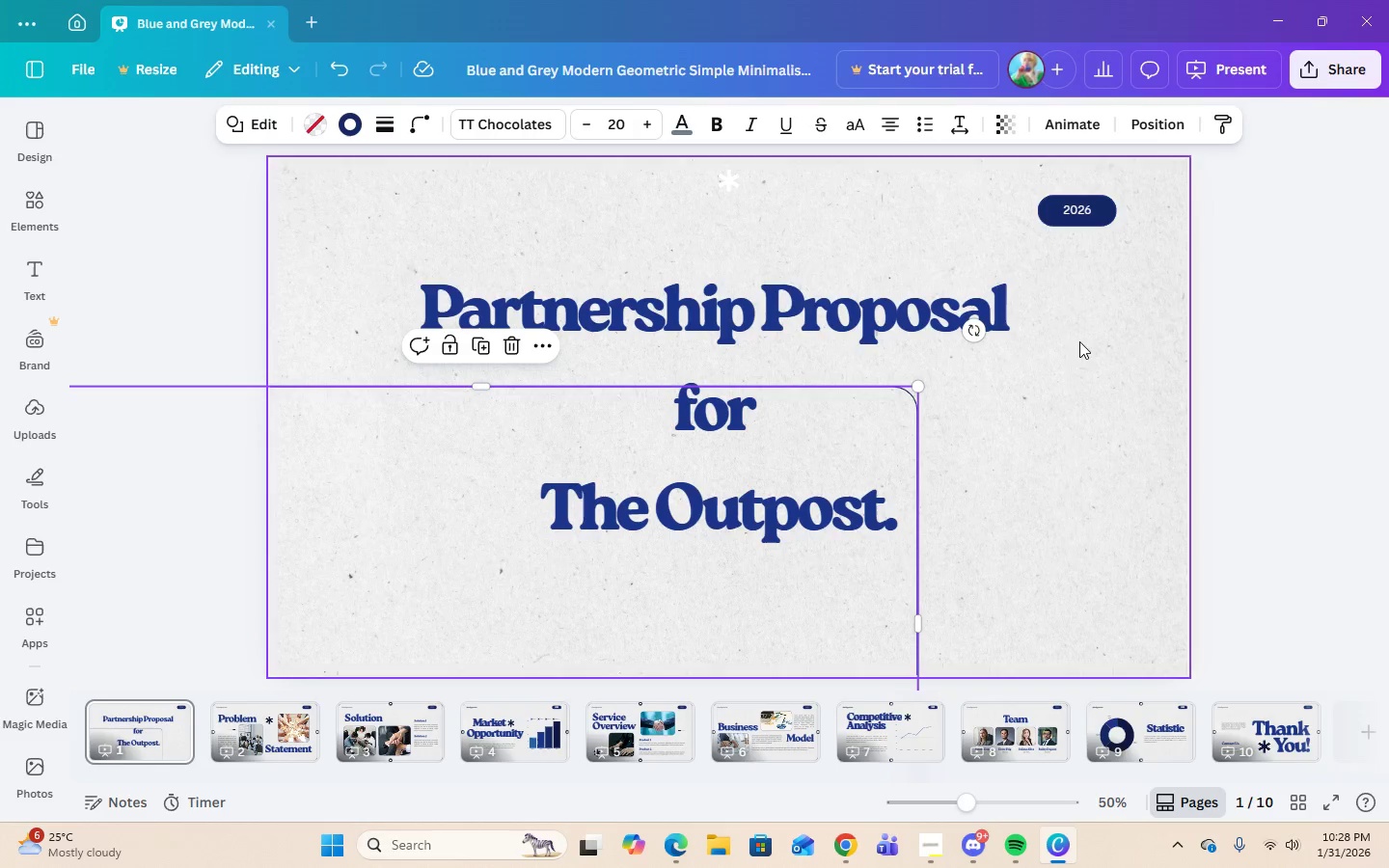 
left_click([1132, 260])
 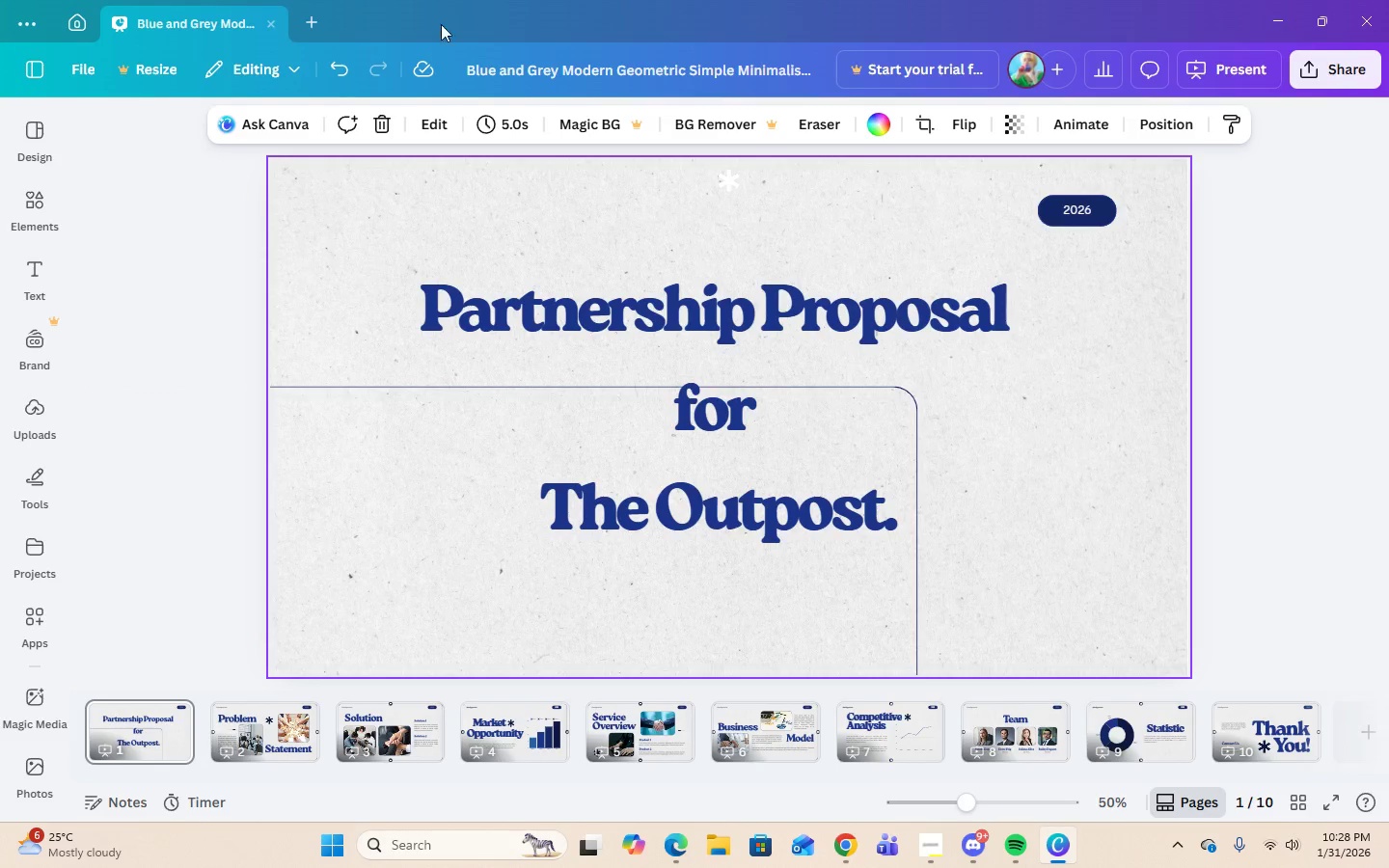 
left_click([337, 72])
 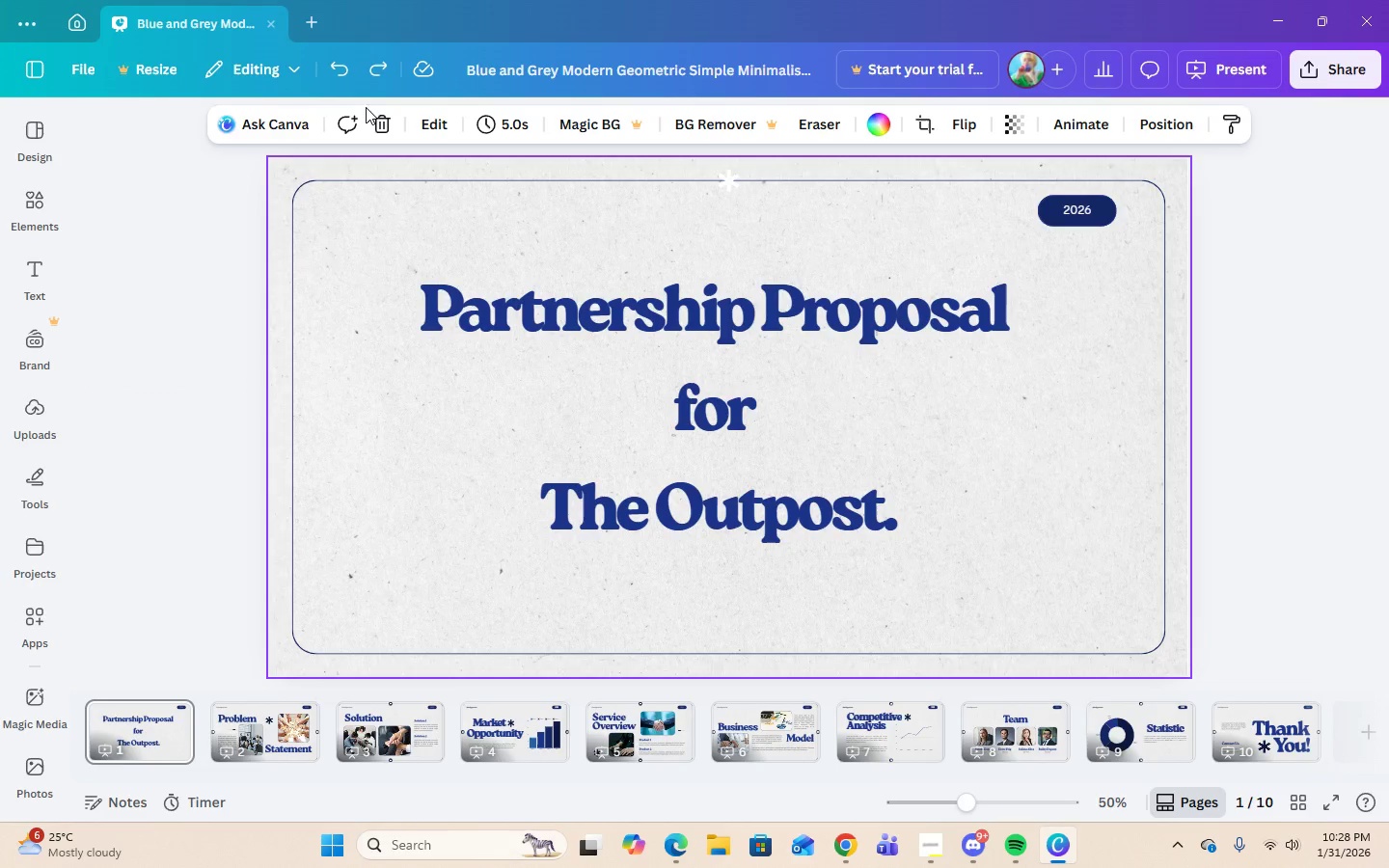 
mouse_move([409, 97])
 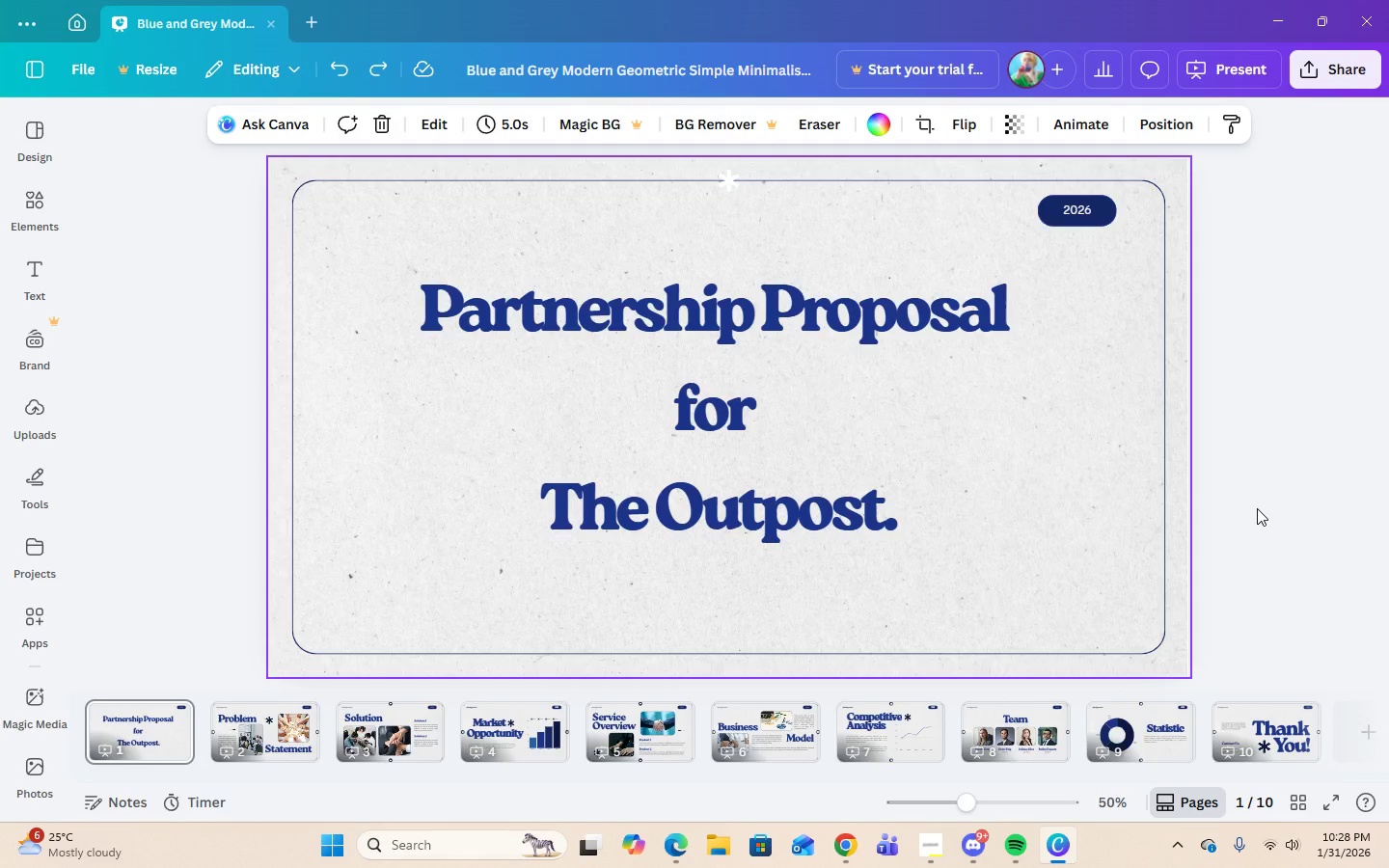 
wait(16.09)
 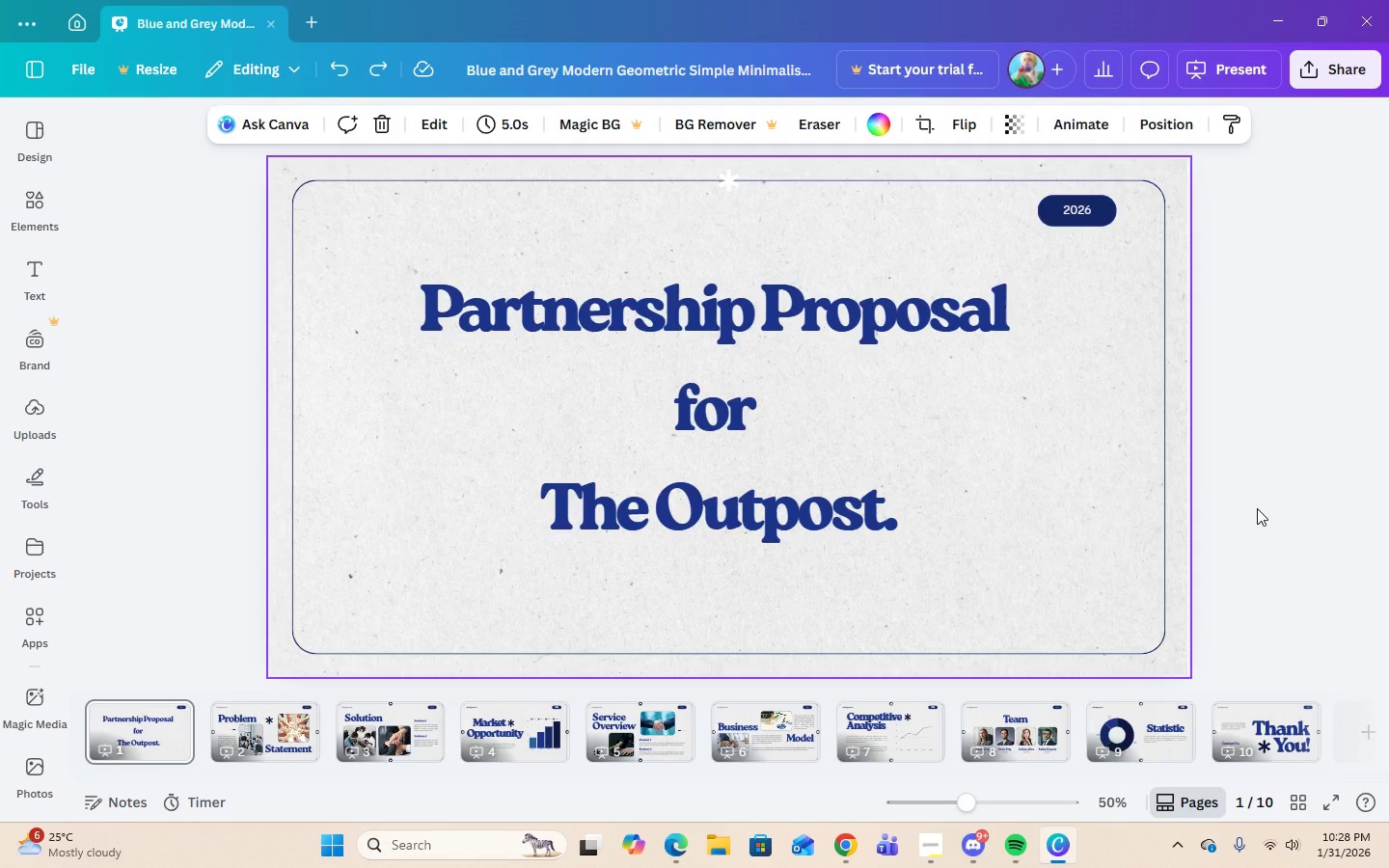 
left_click([1181, 179])
 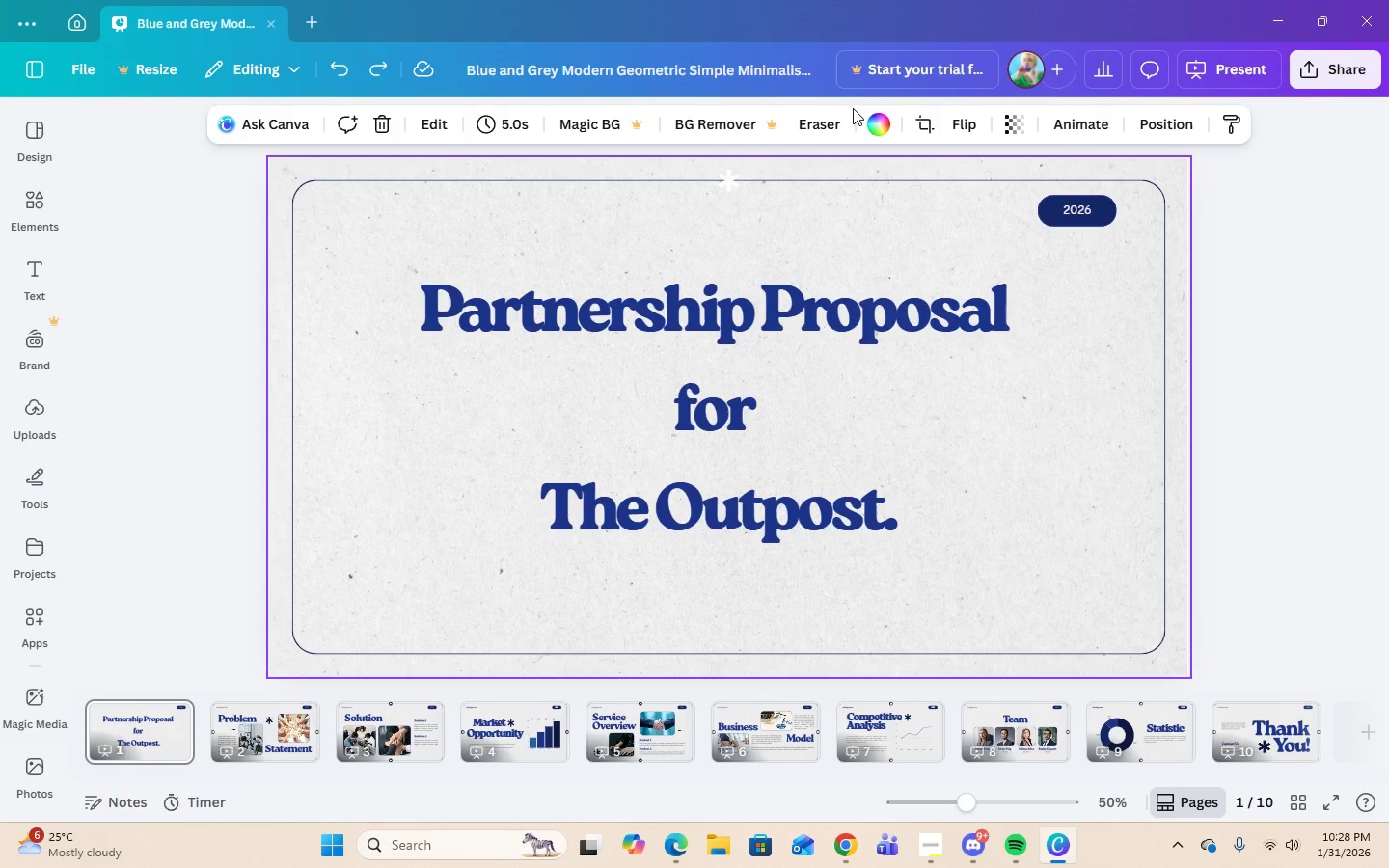 
left_click([887, 133])
 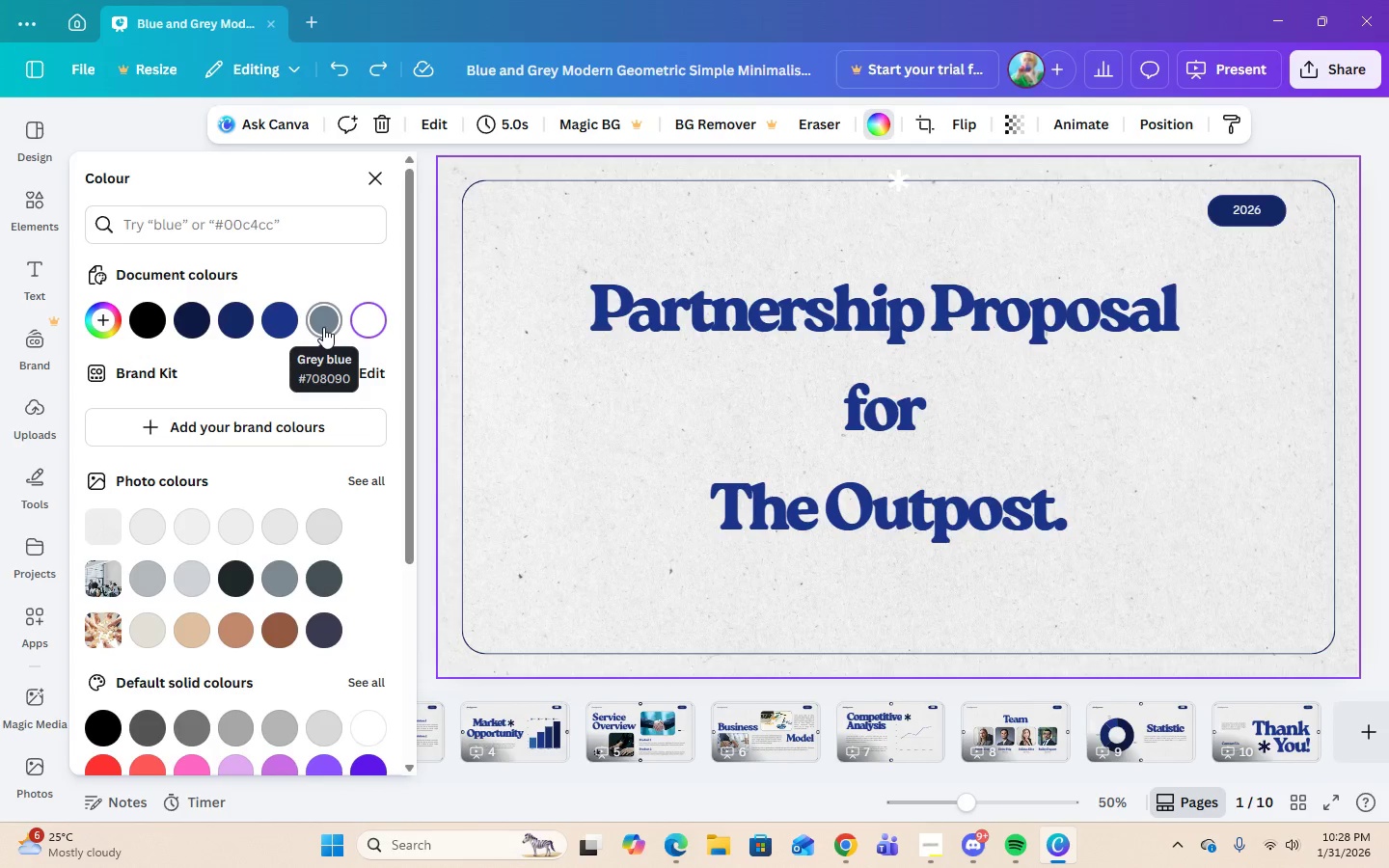 
left_click([323, 327])
 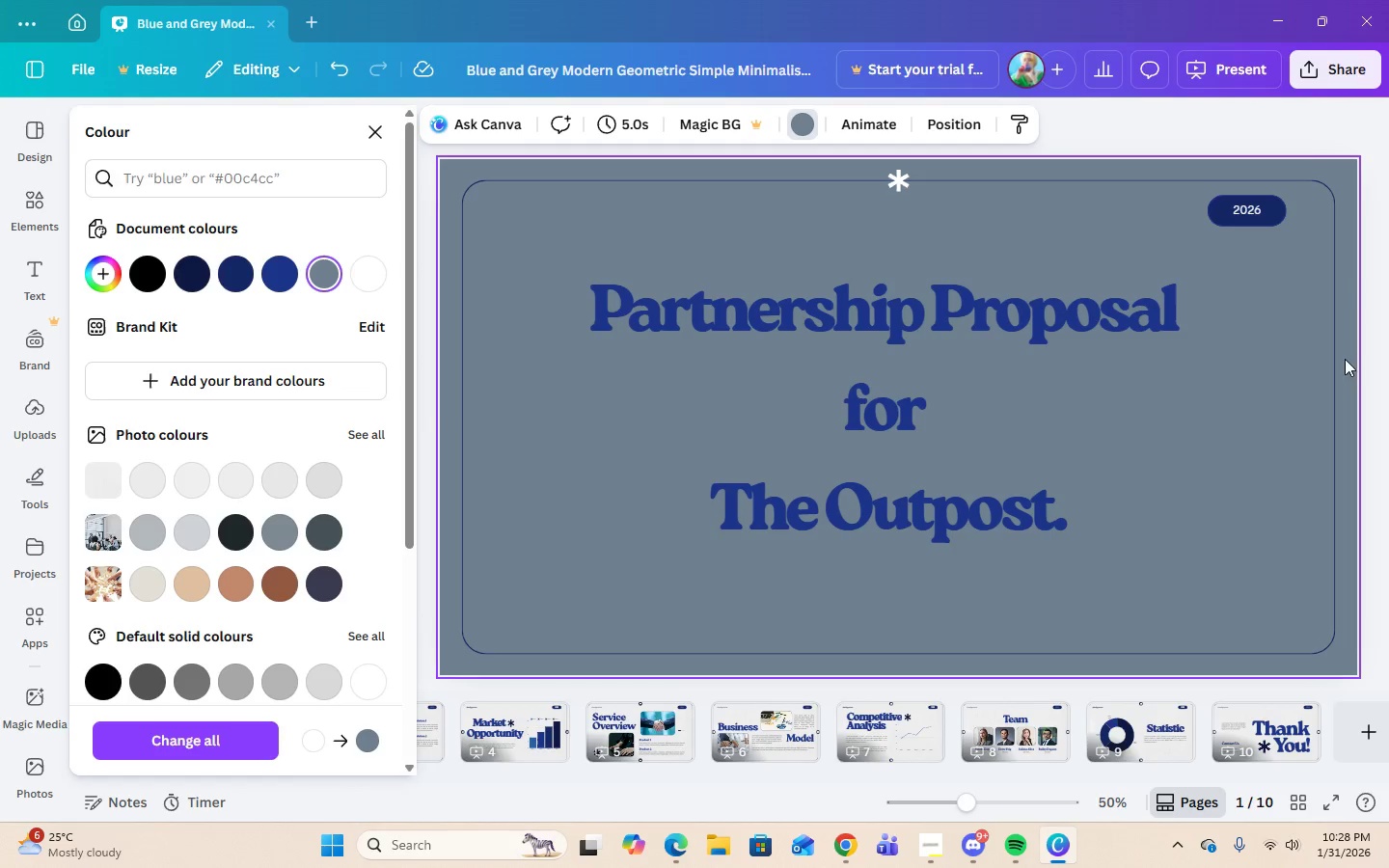 
wait(5.02)
 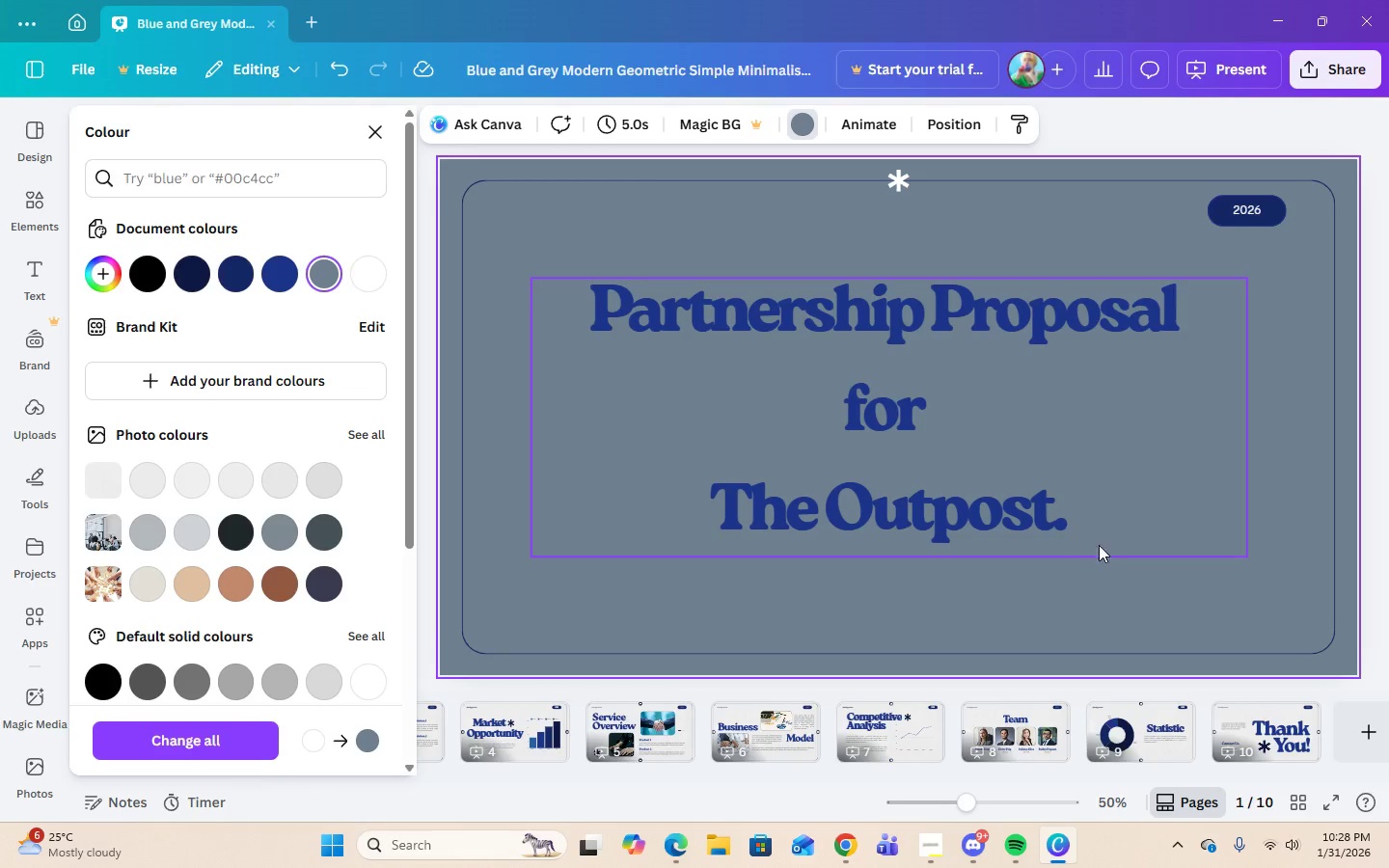 
left_click([1331, 234])
 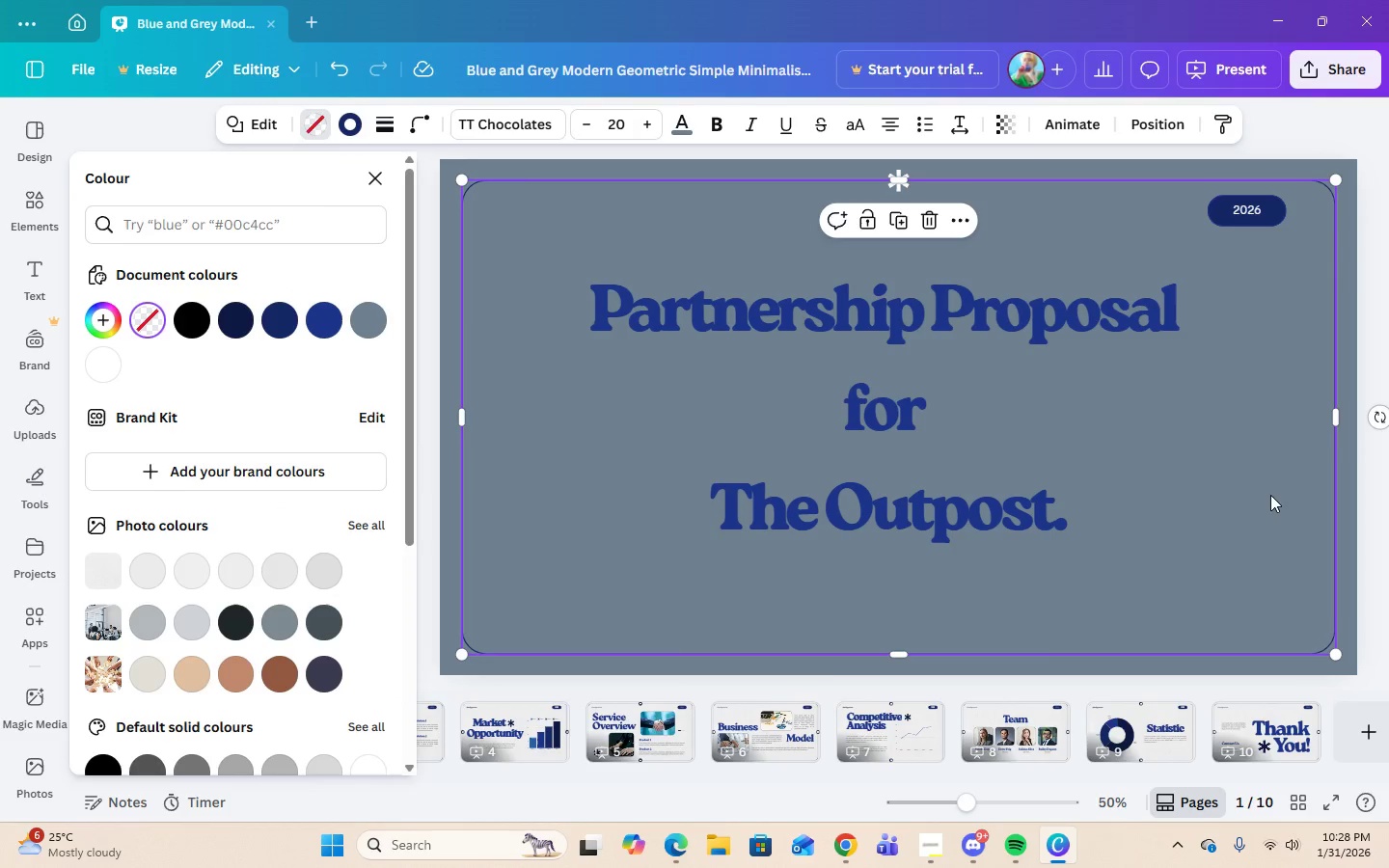 
wait(5.48)
 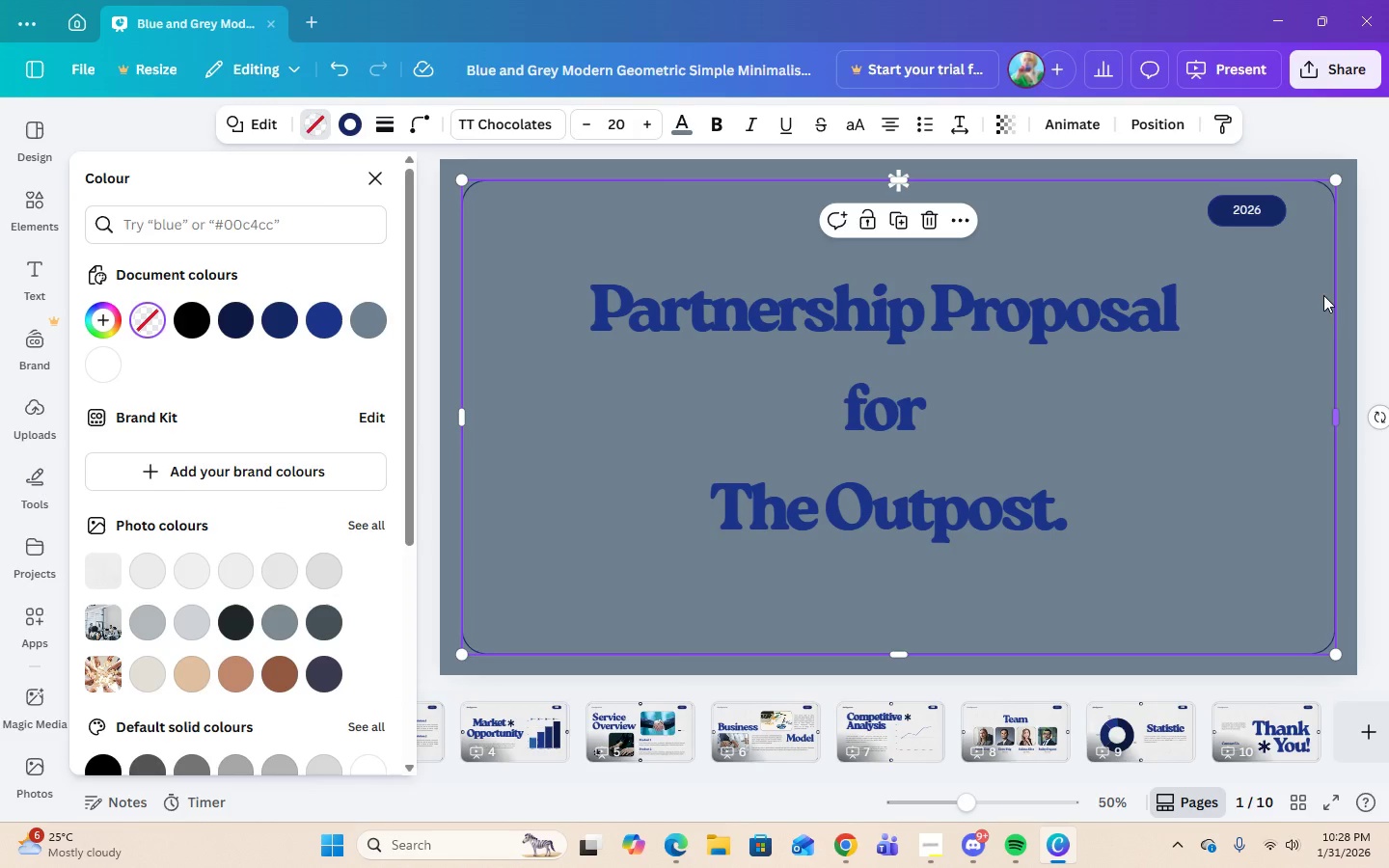 
right_click([522, 657])
 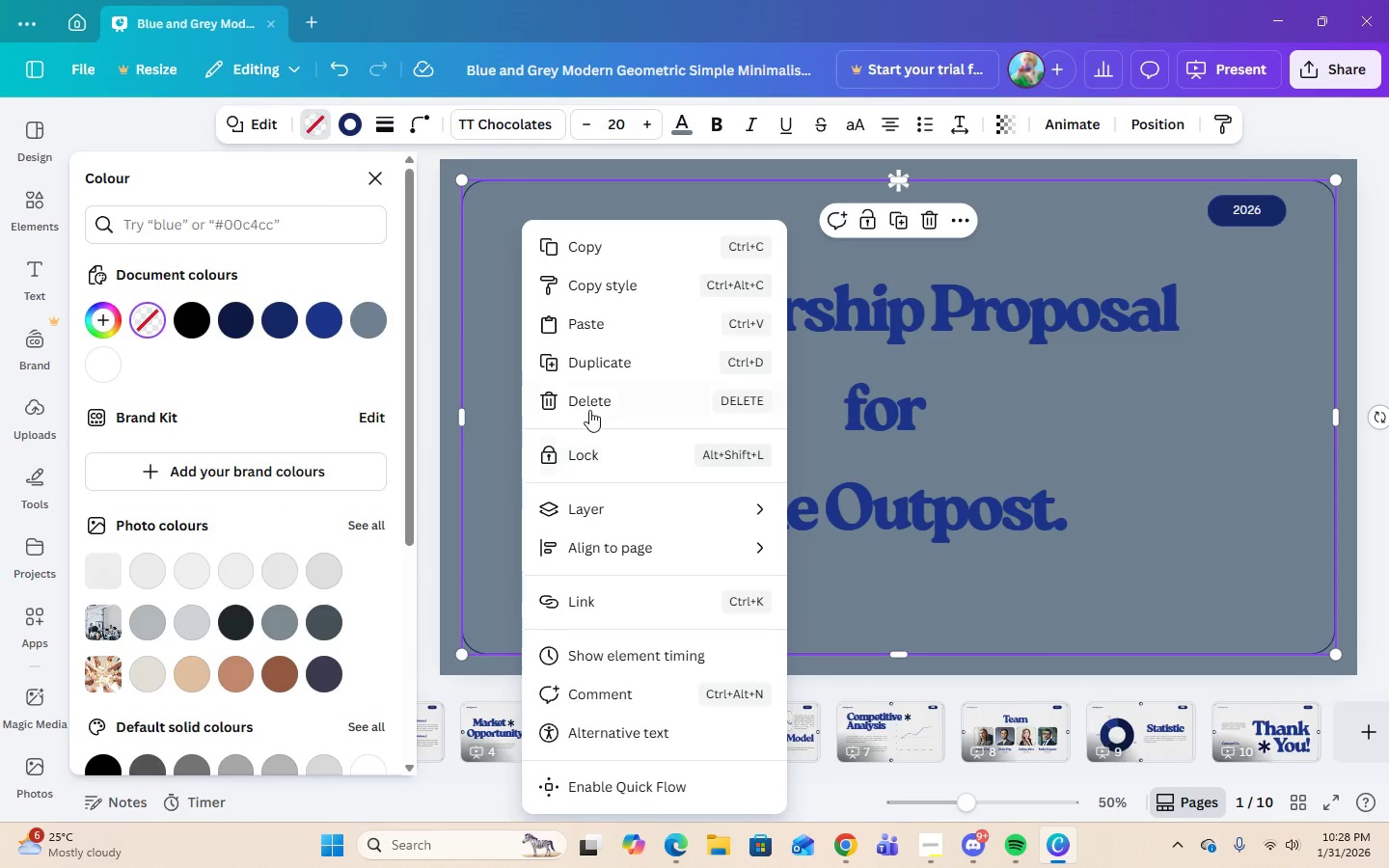 
left_click([588, 398])
 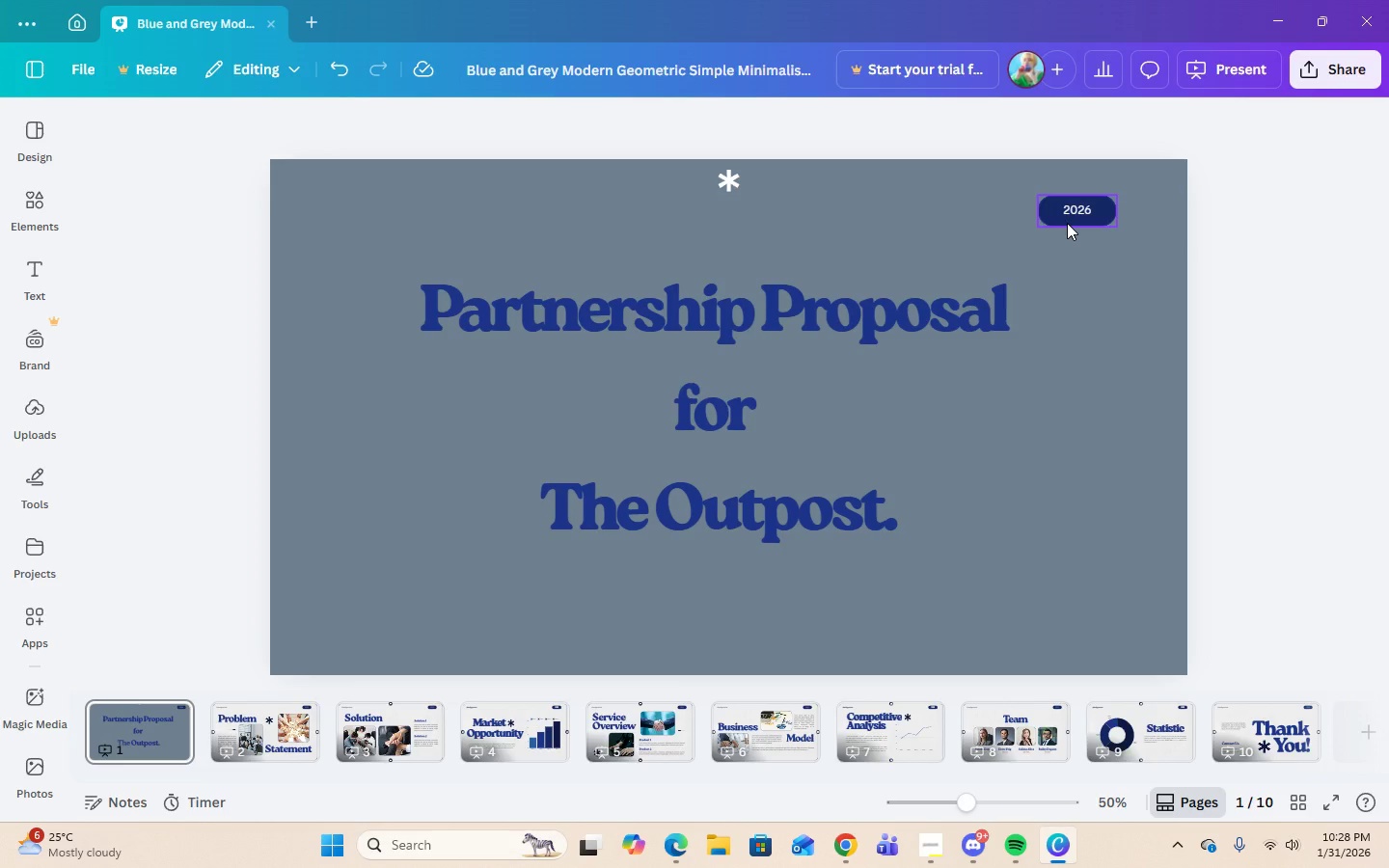 
left_click([1073, 210])
 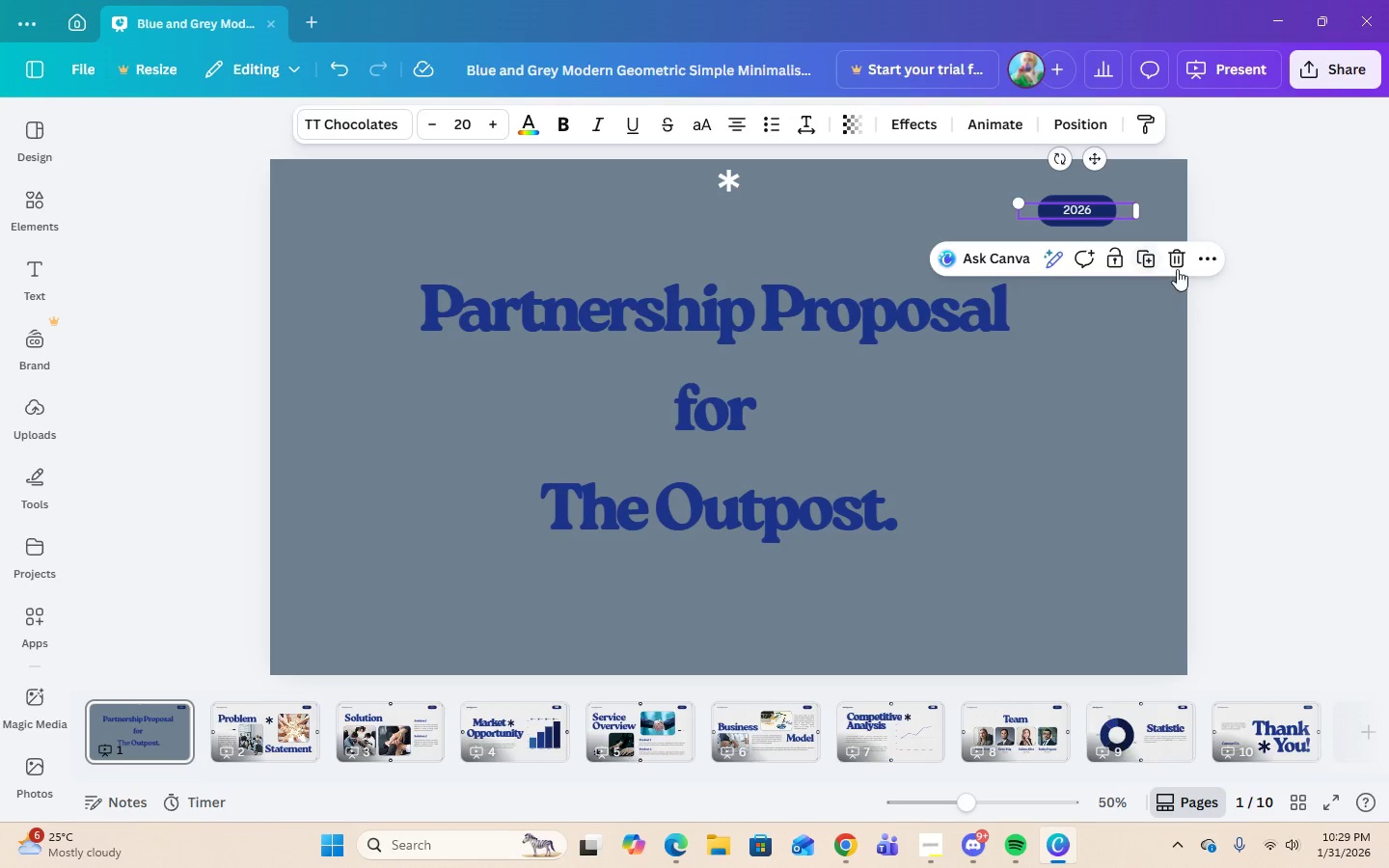 
left_click([1180, 266])
 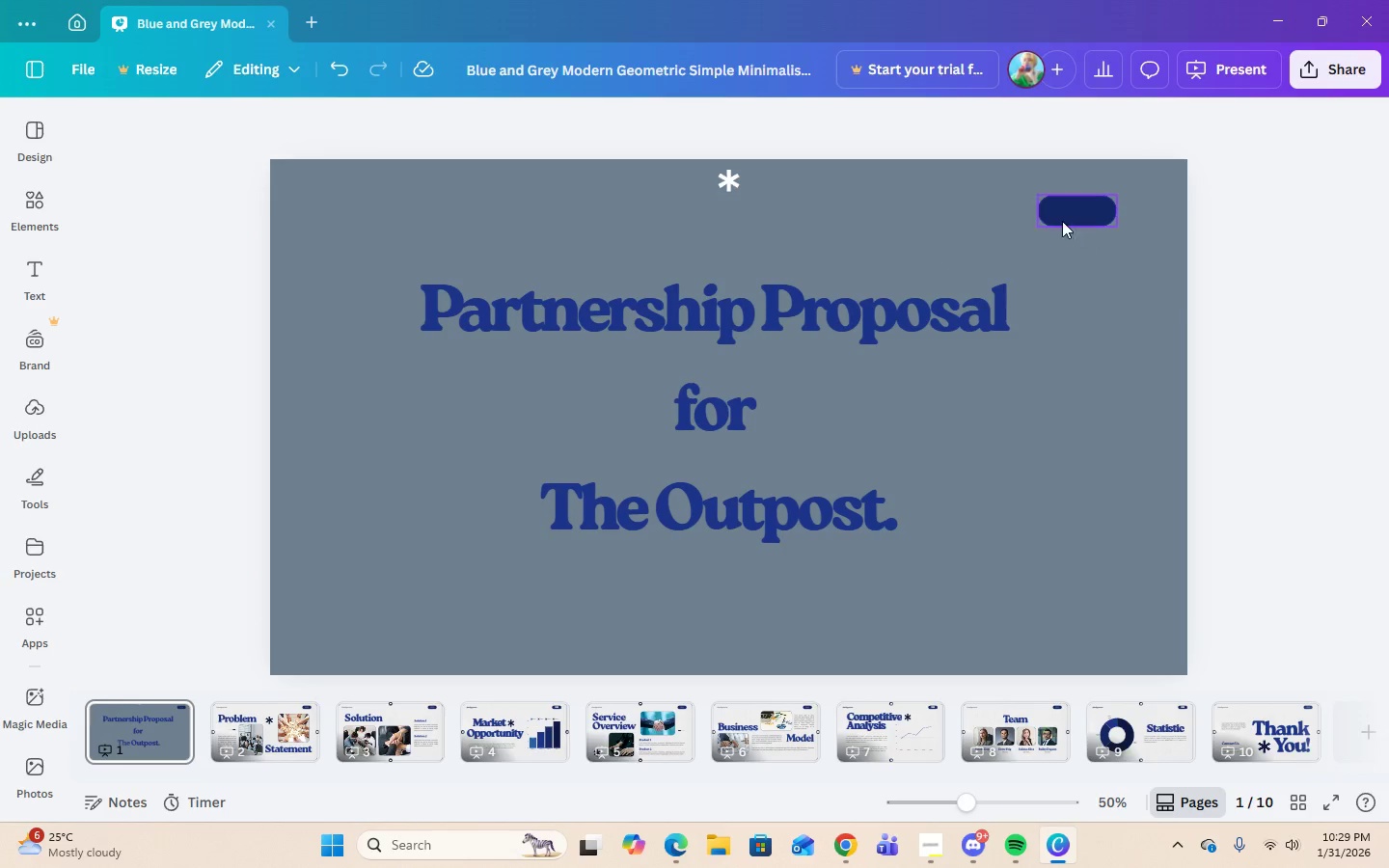 
left_click([1061, 219])
 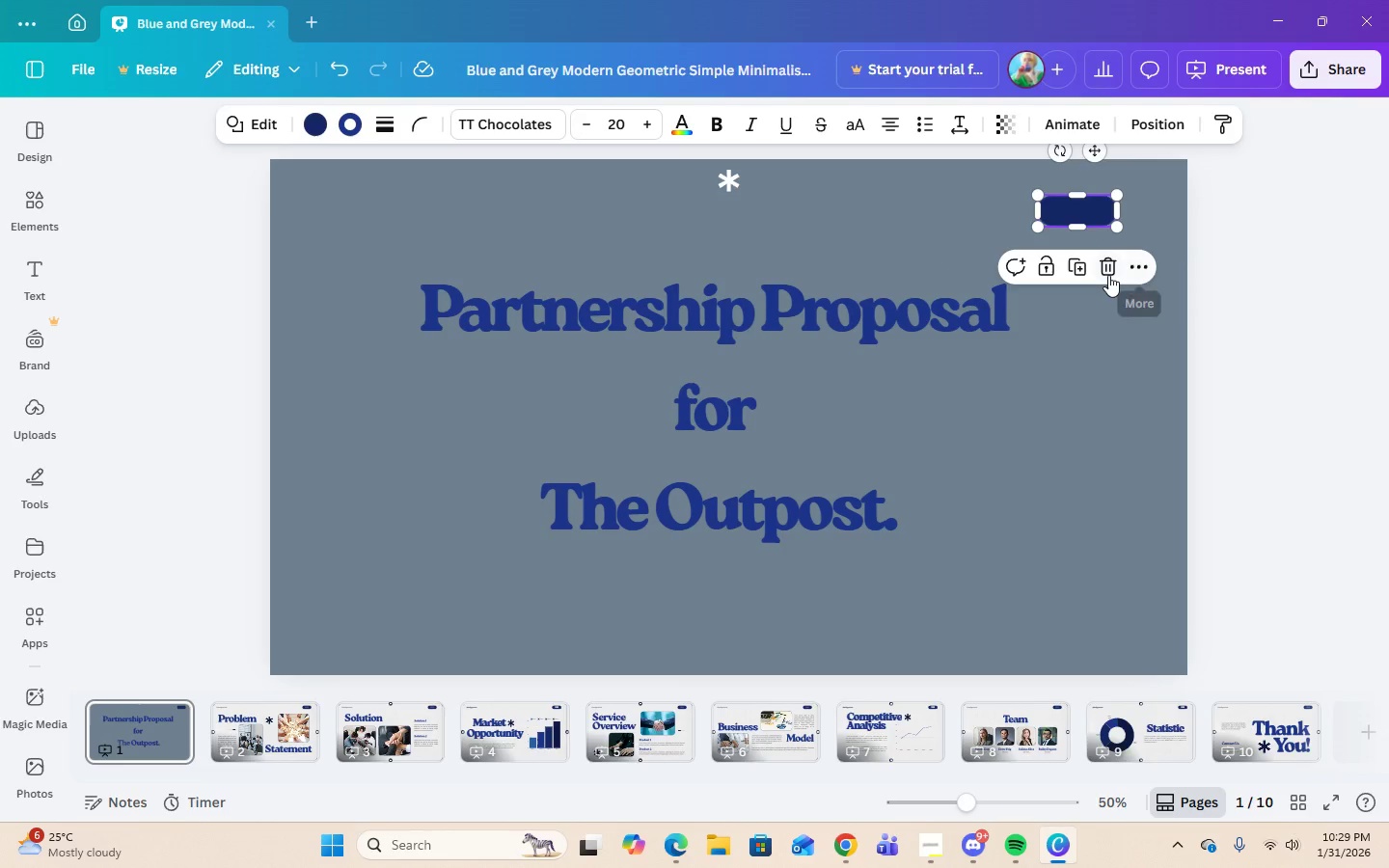 
left_click([1106, 273])
 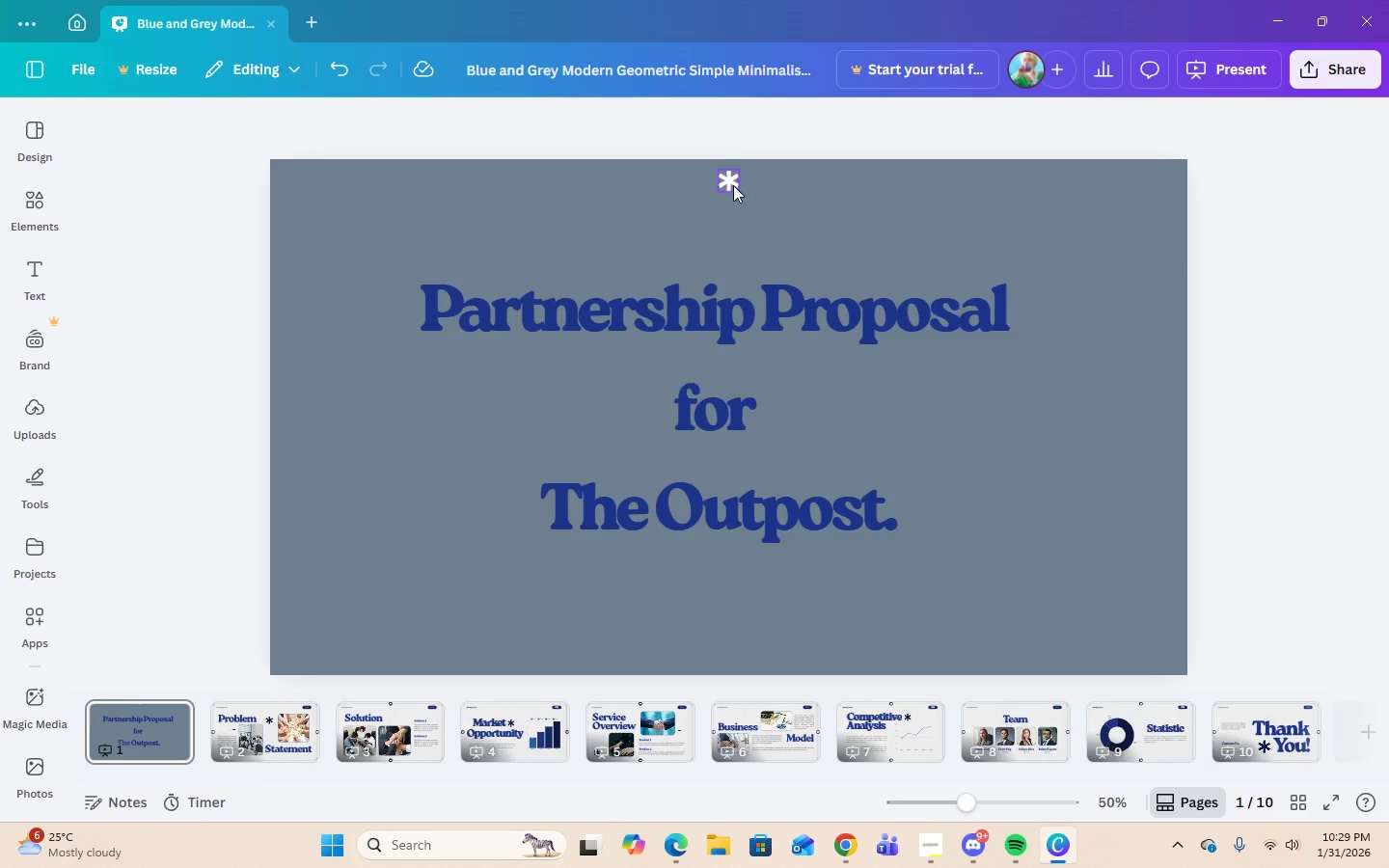 
left_click([733, 177])
 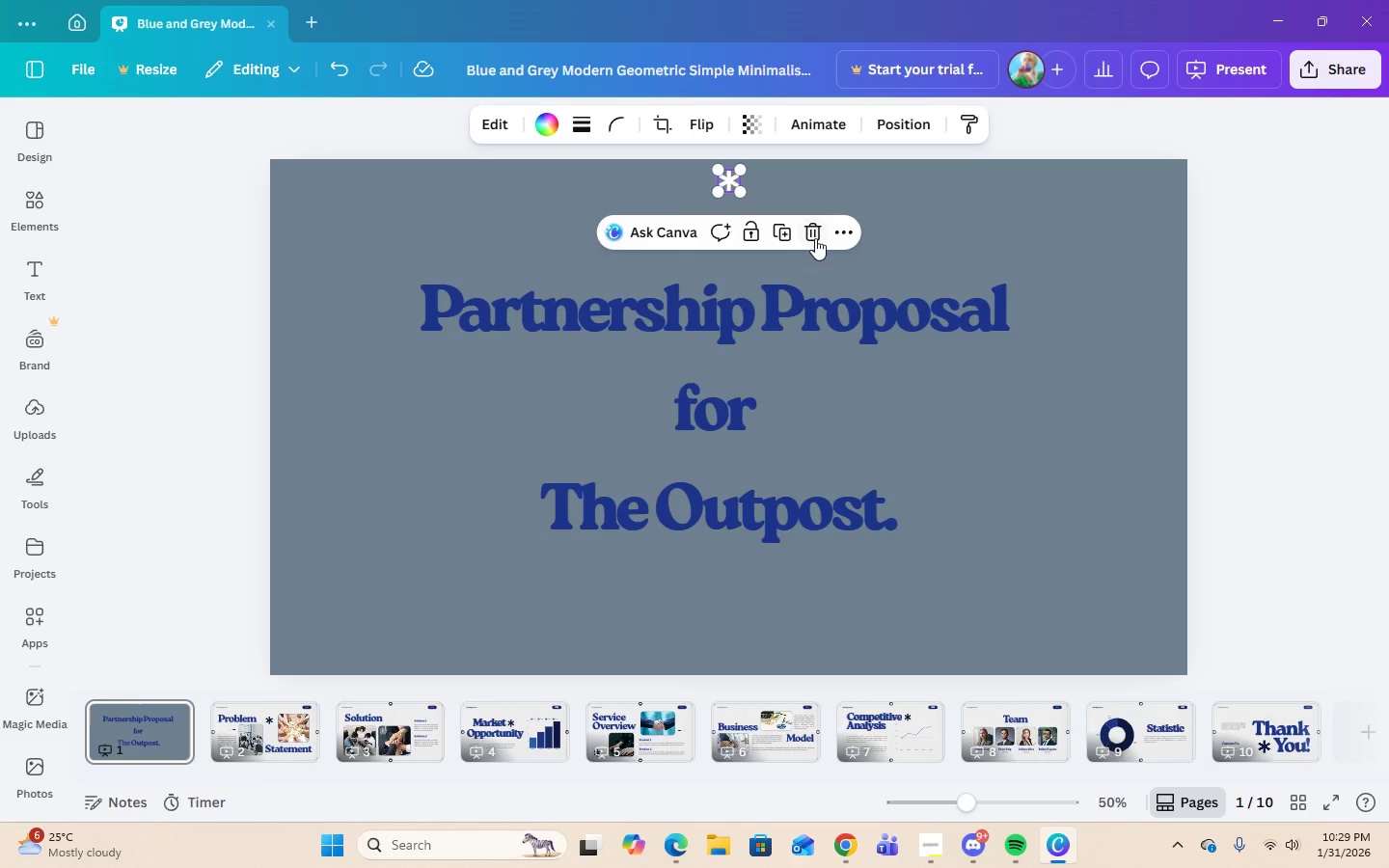 
left_click([815, 234])
 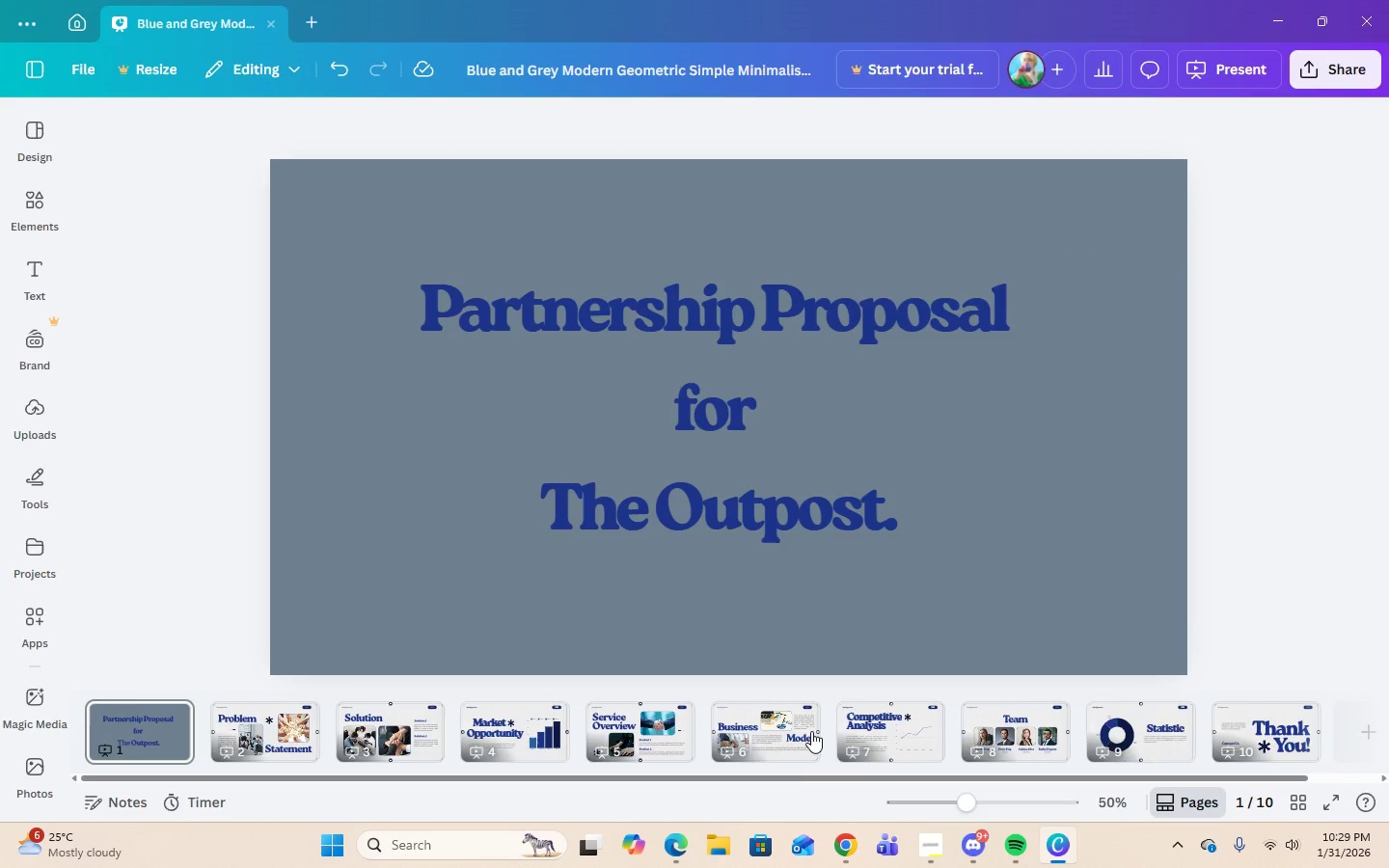 
left_click([851, 863])
 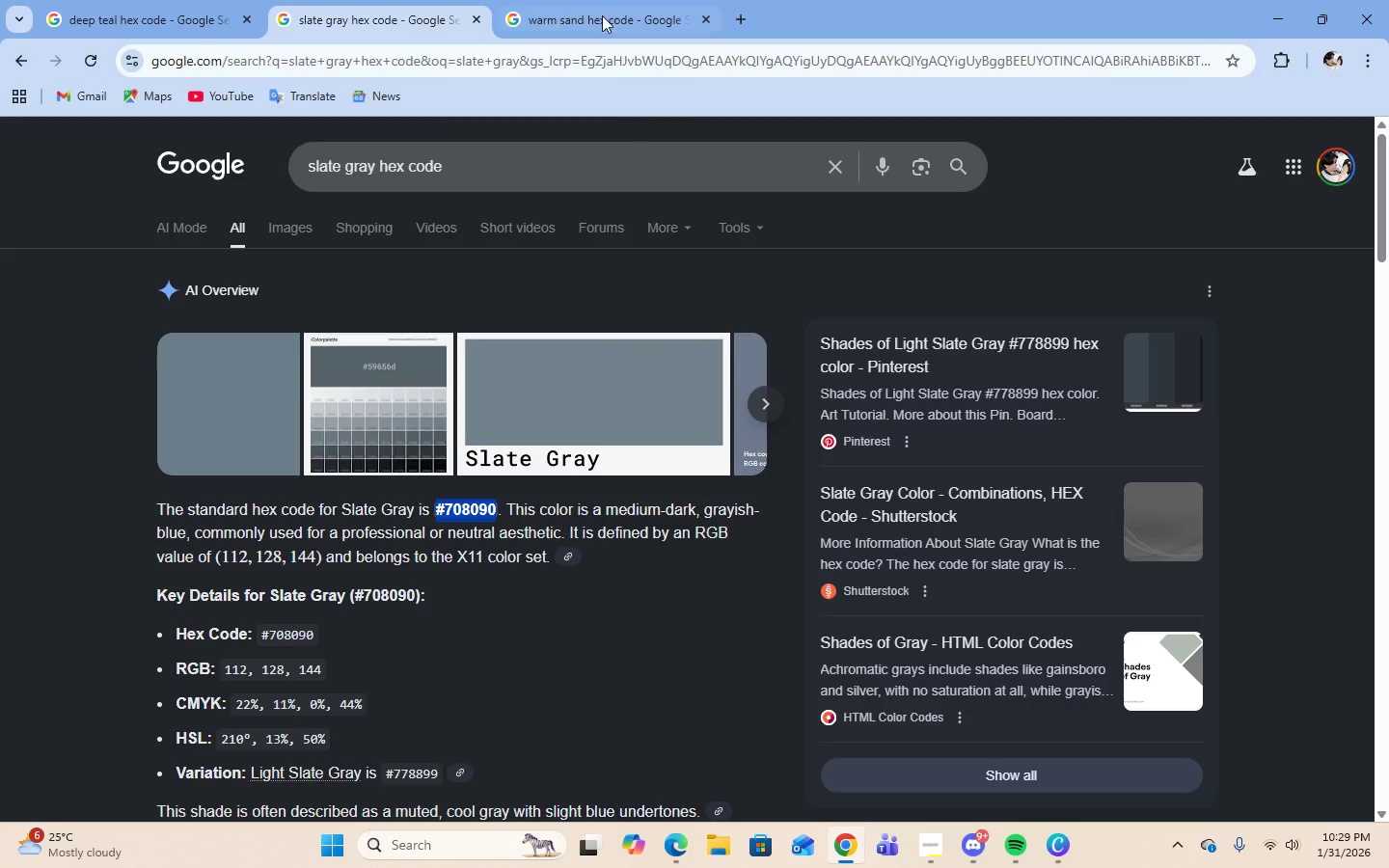 
left_click([602, 12])
 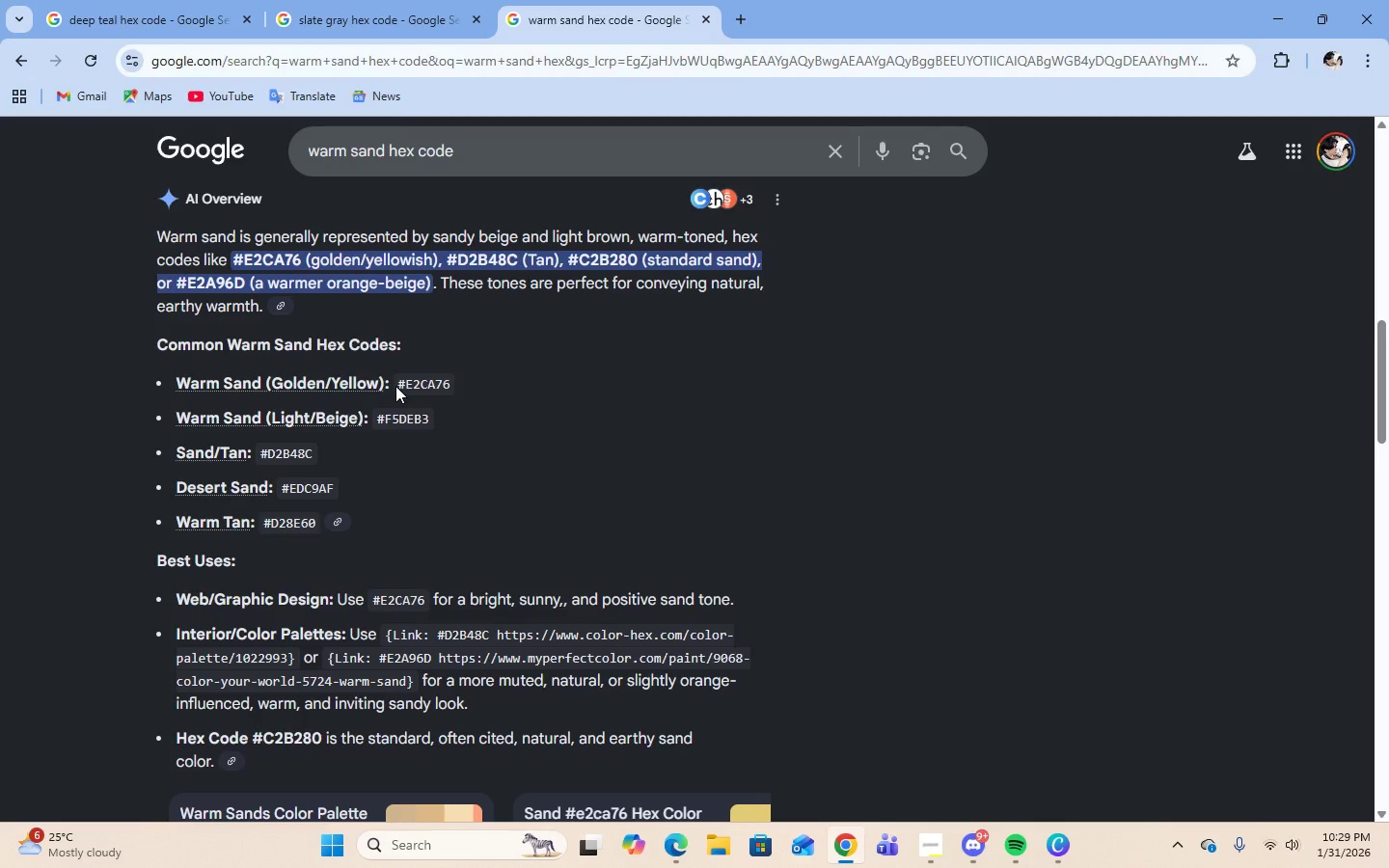 
left_click_drag(start_coordinate=[399, 386], to_coordinate=[472, 388])
 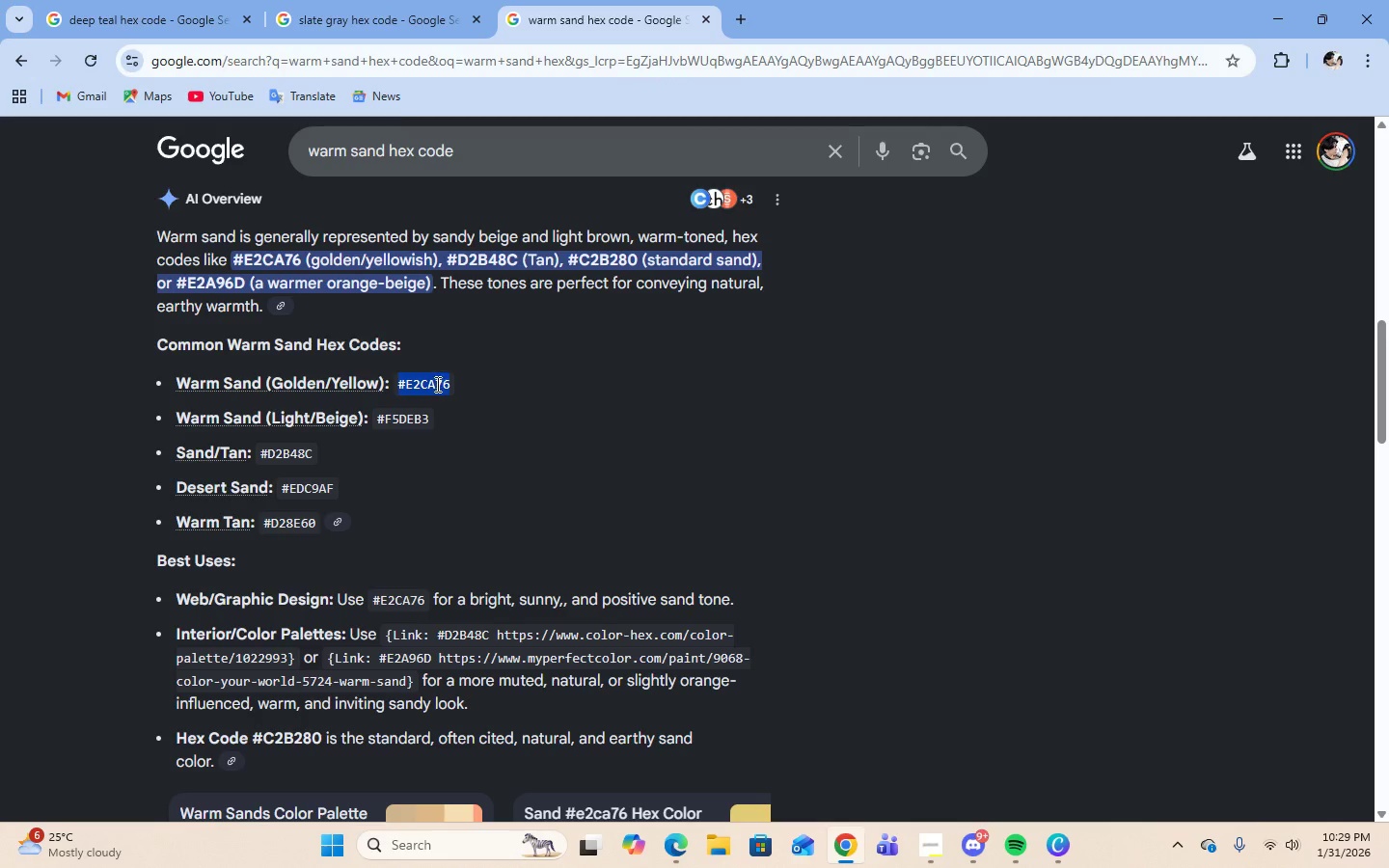 
right_click([436, 384])
 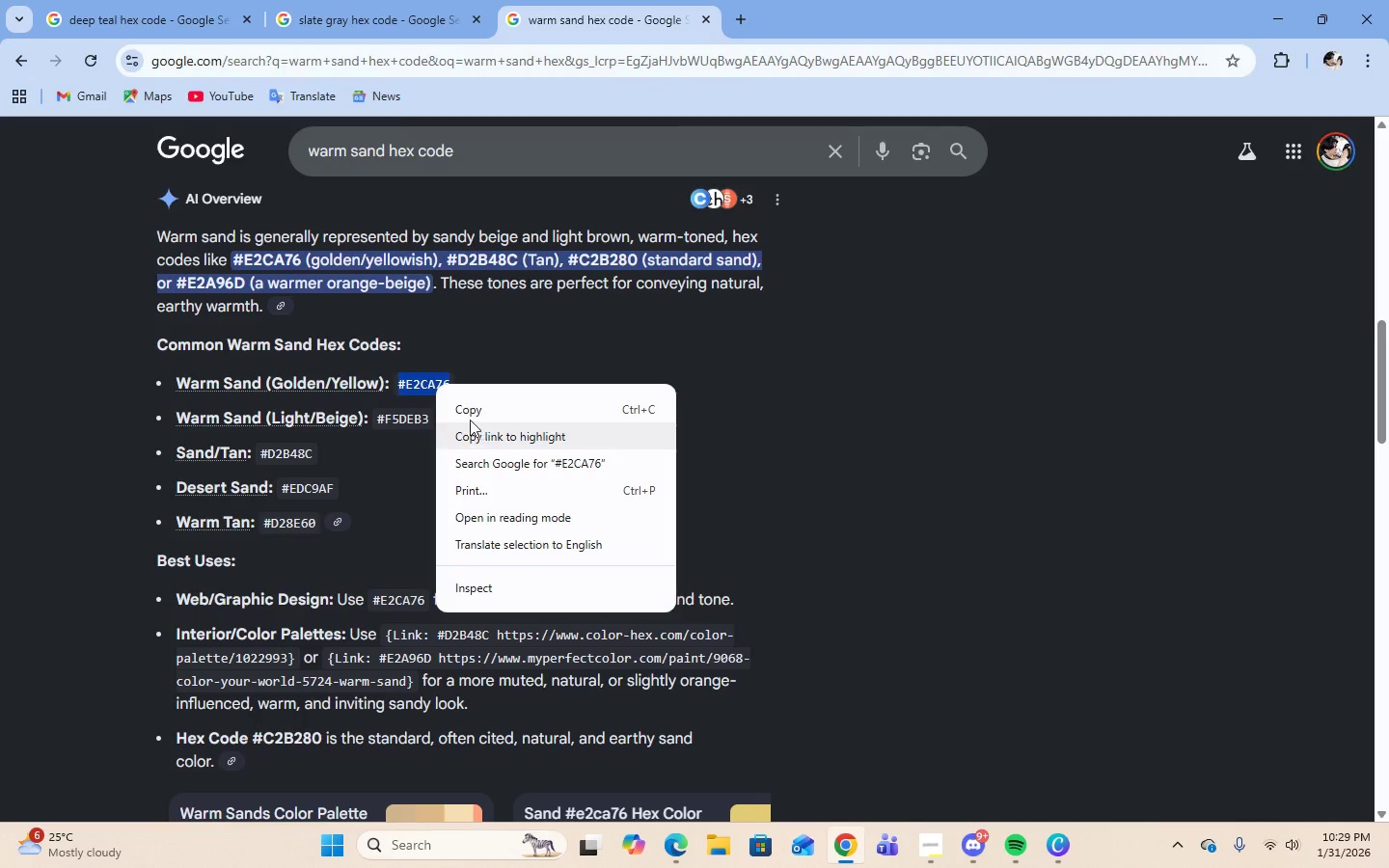 
left_click([468, 413])
 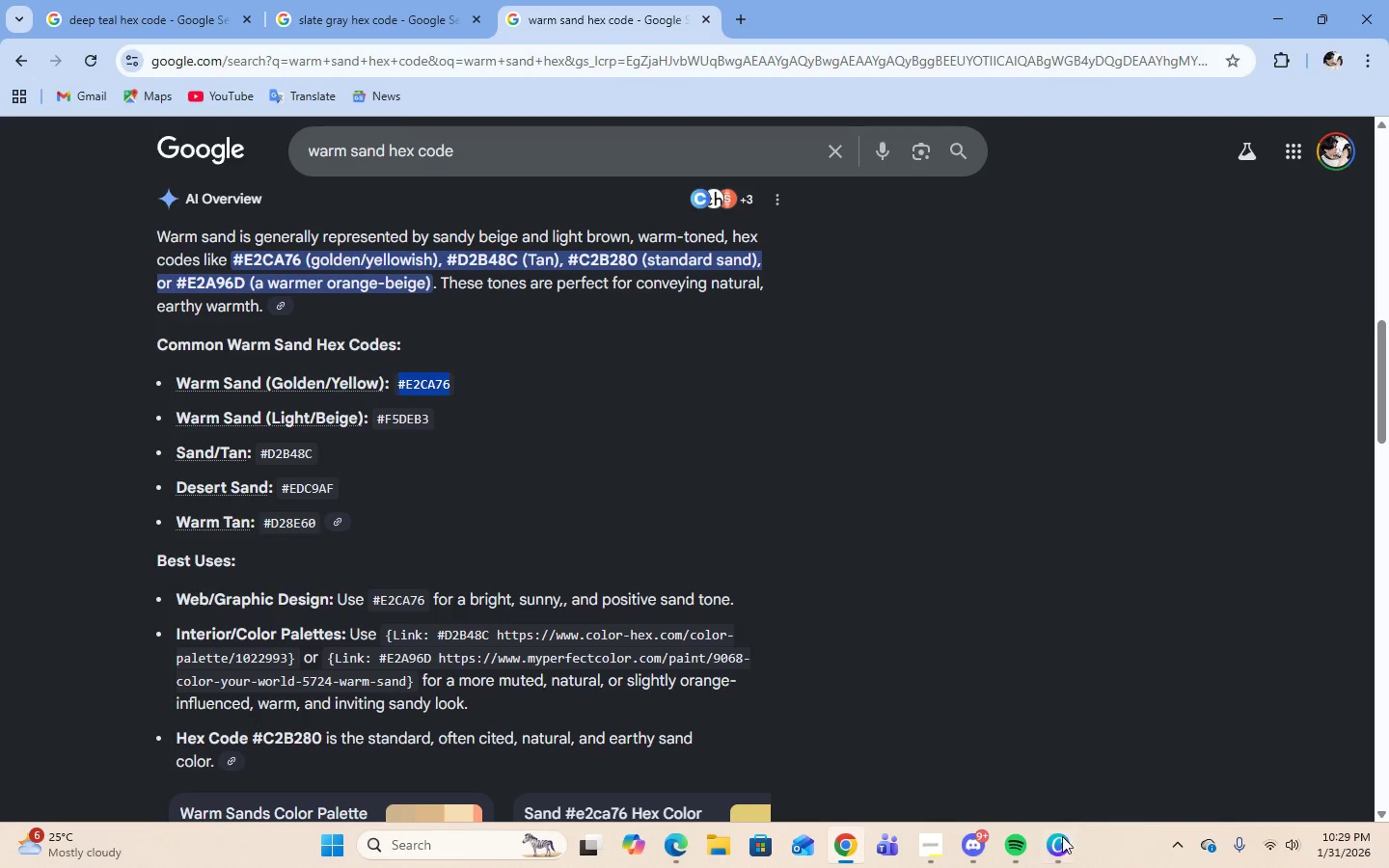 
left_click([1063, 842])
 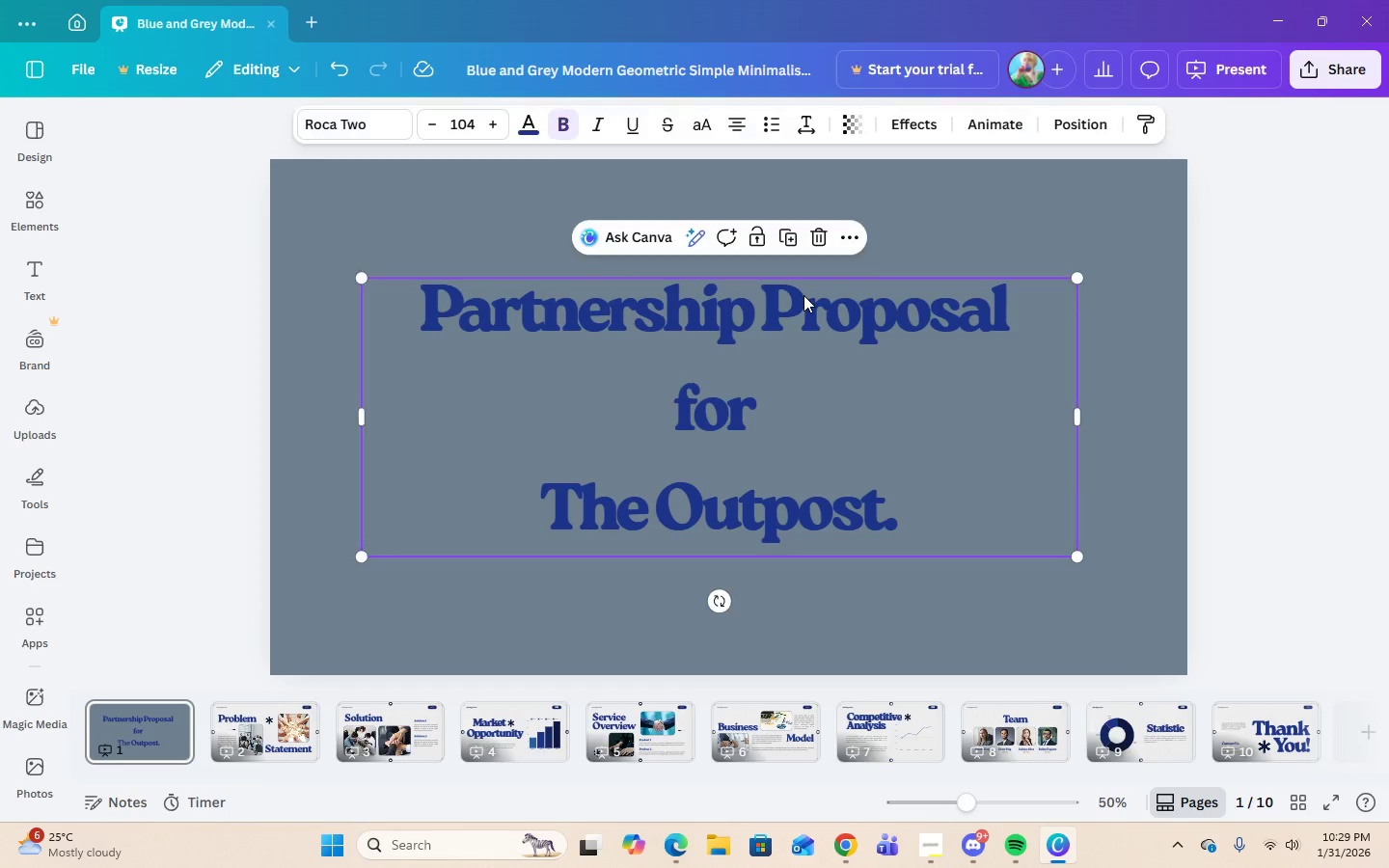 
double_click([803, 295])
 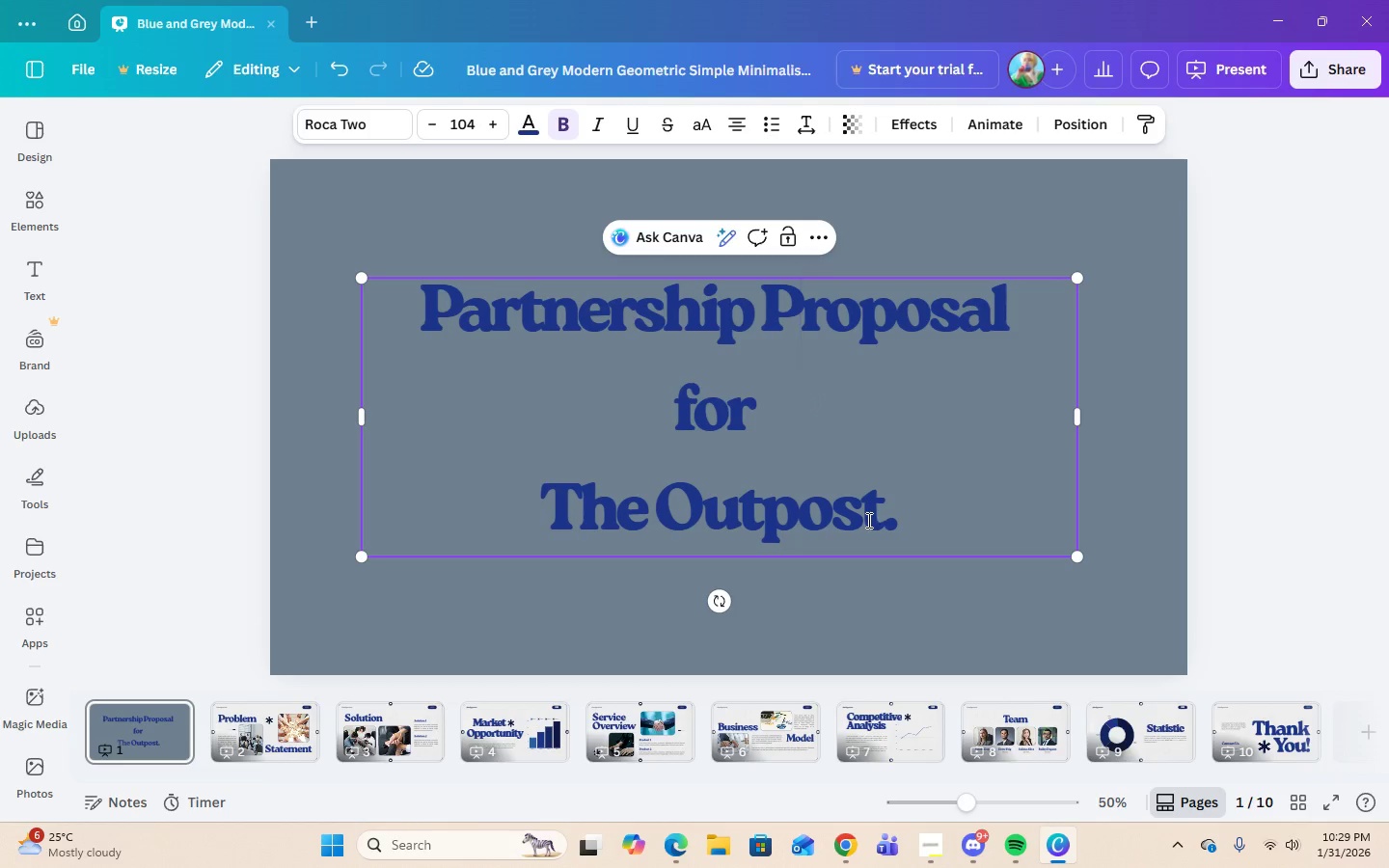 
double_click([867, 520])
 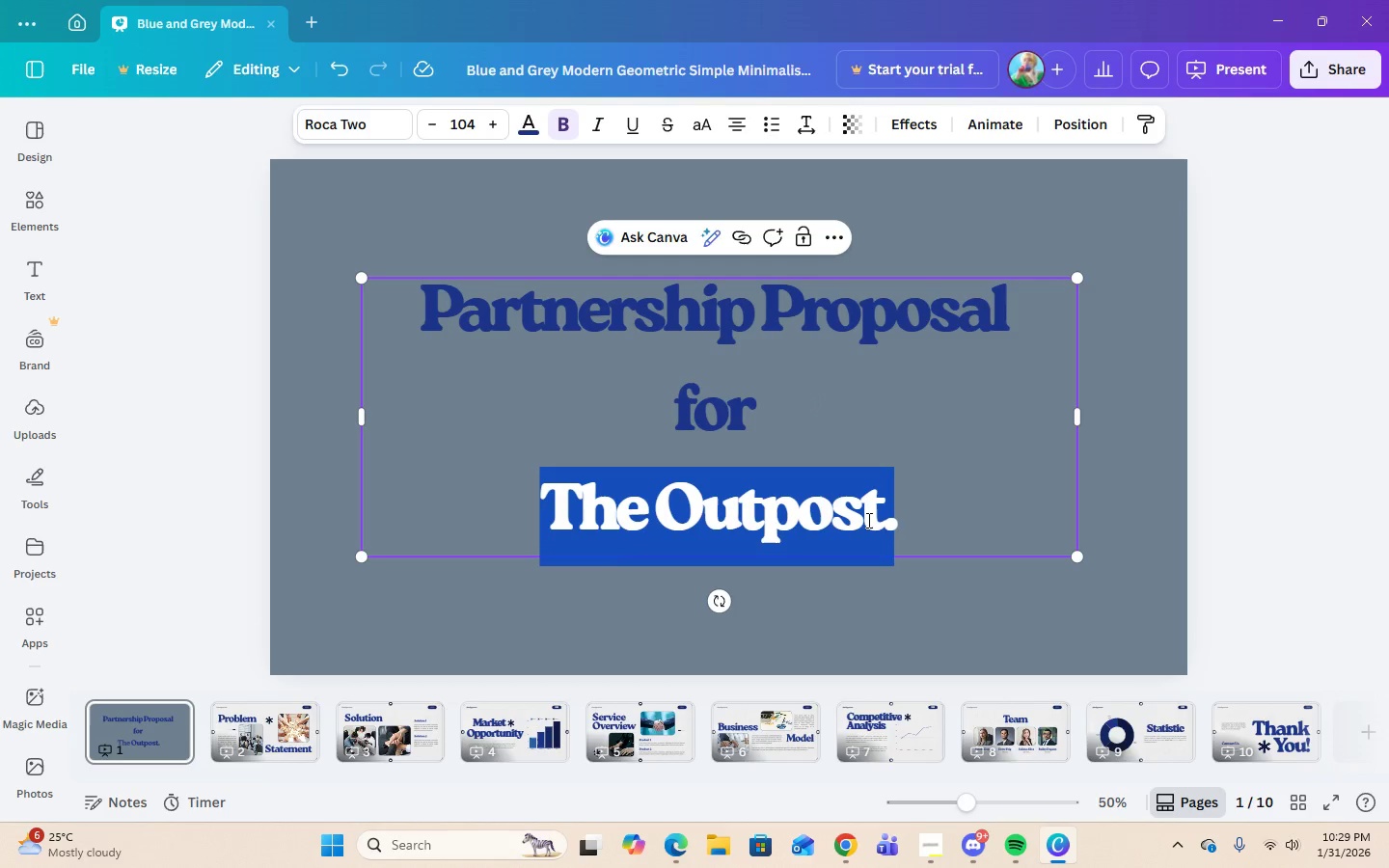 
triple_click([867, 520])
 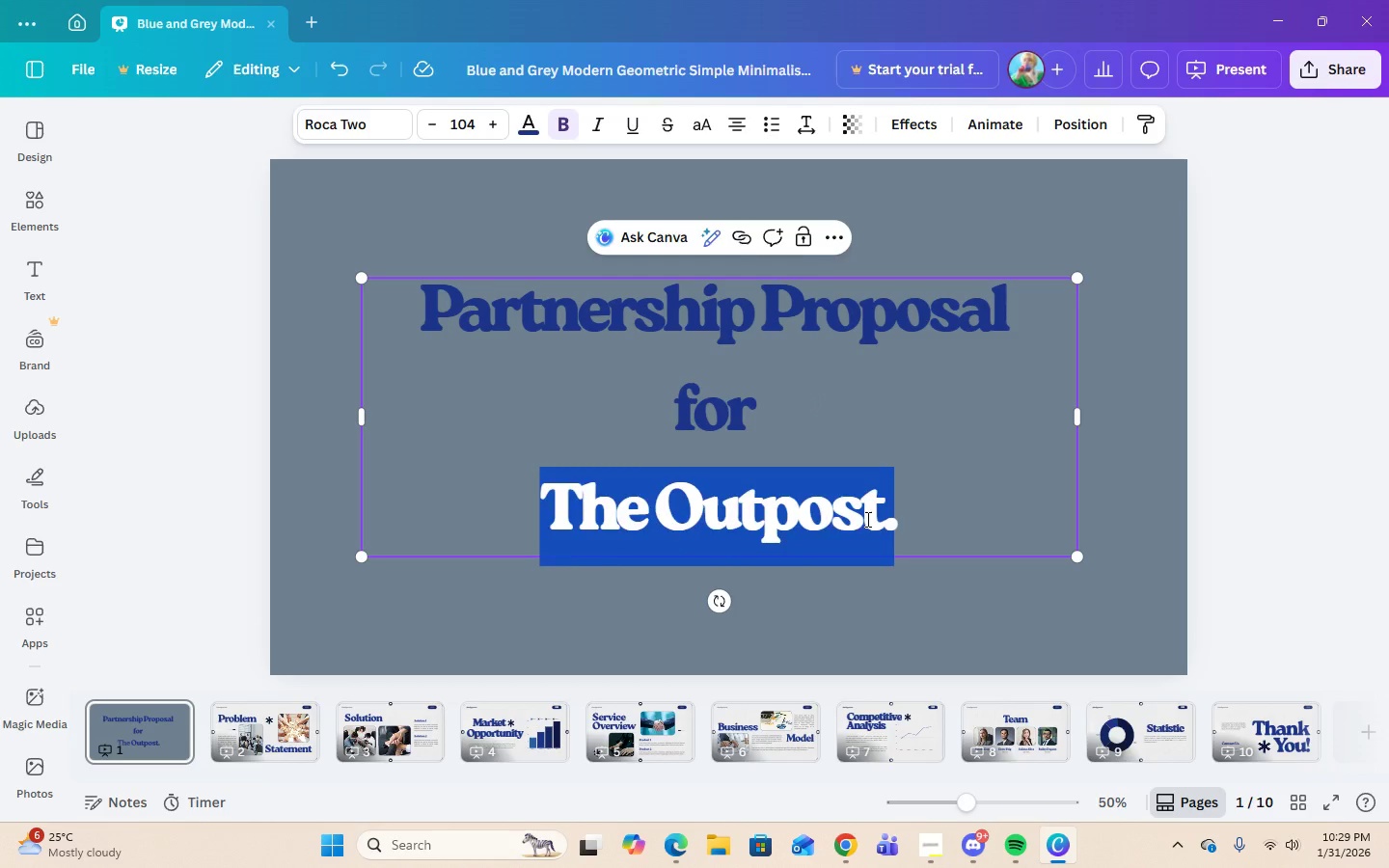 
left_click([866, 519])
 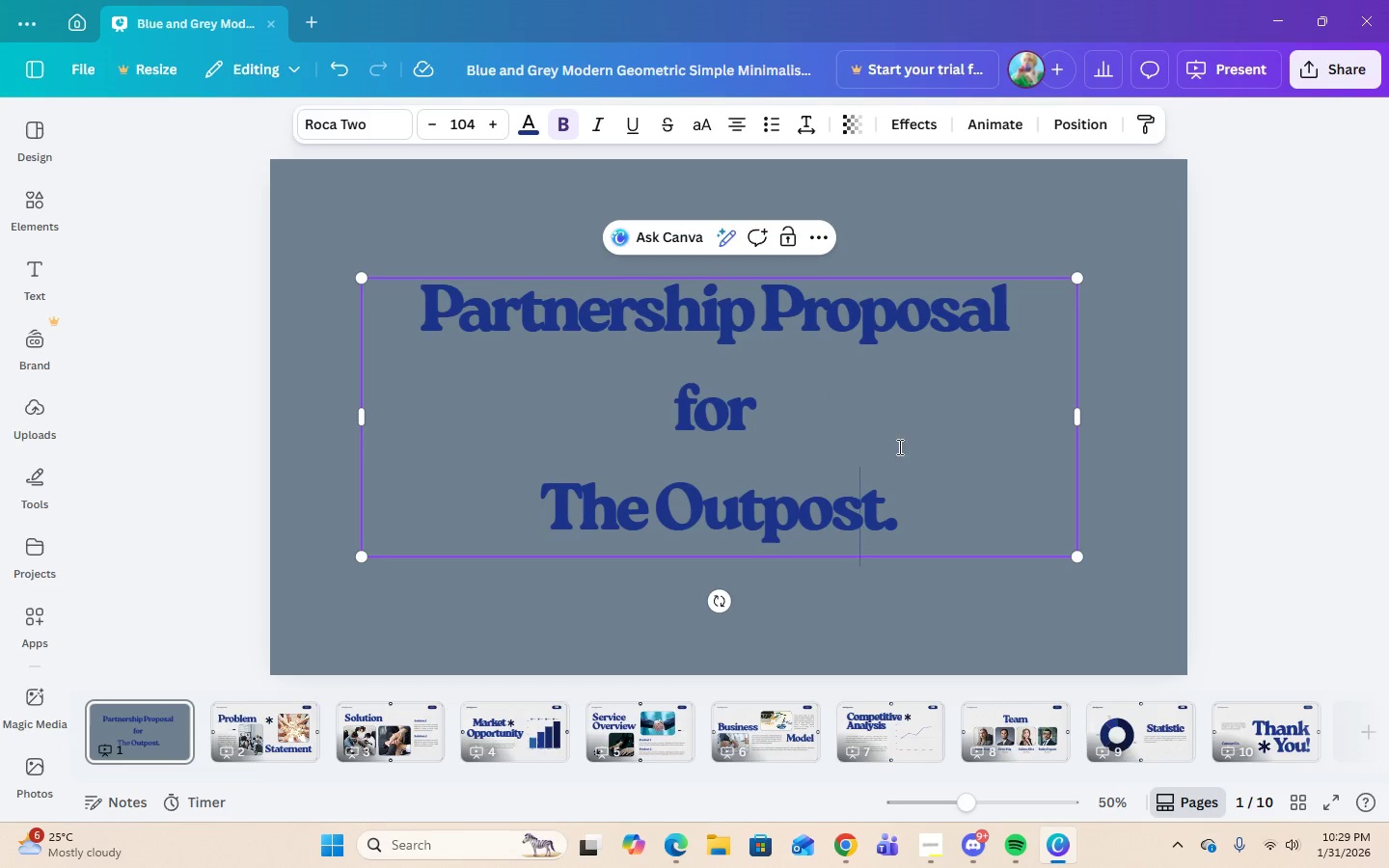 
left_click([898, 443])
 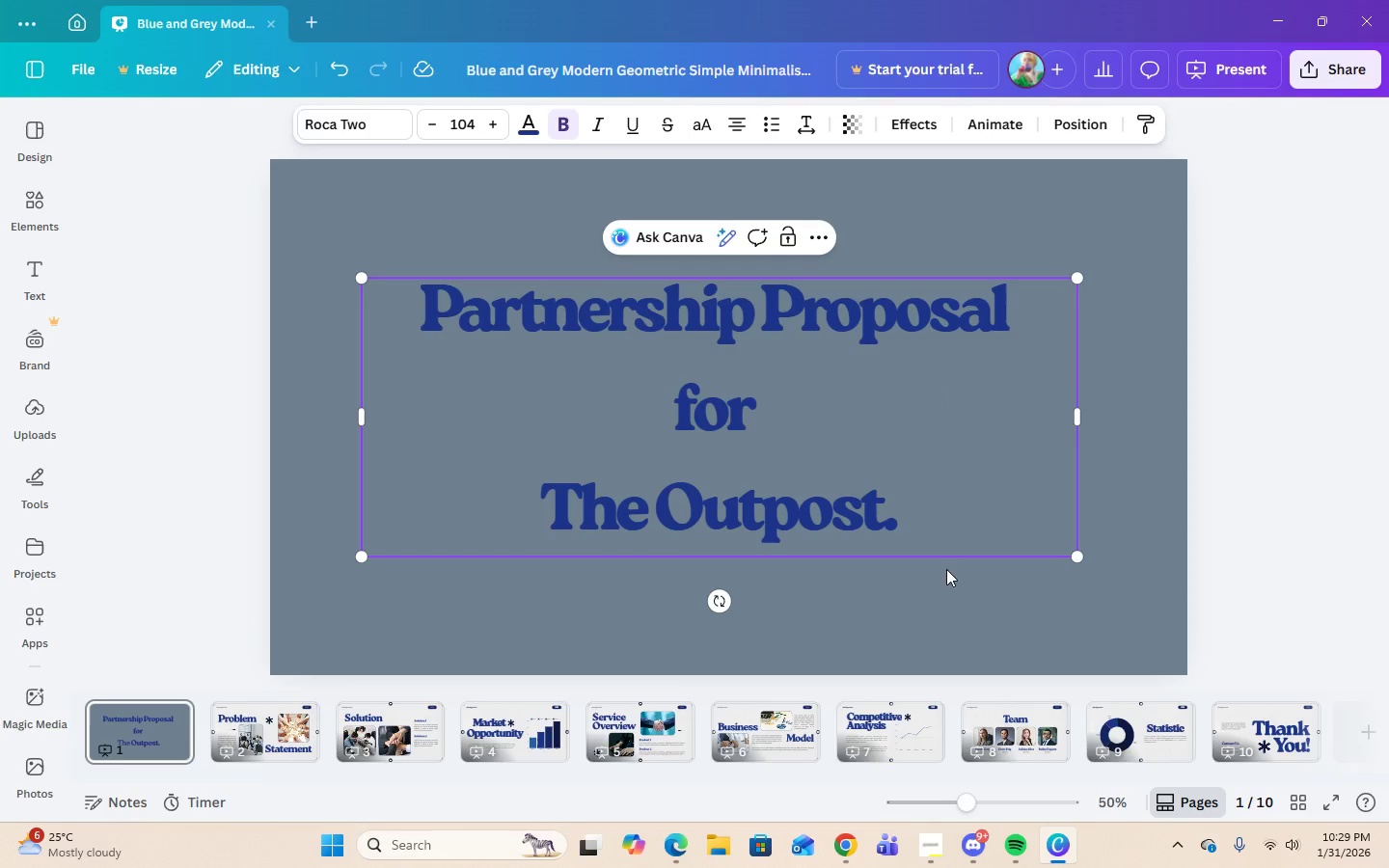 
left_click([922, 497])
 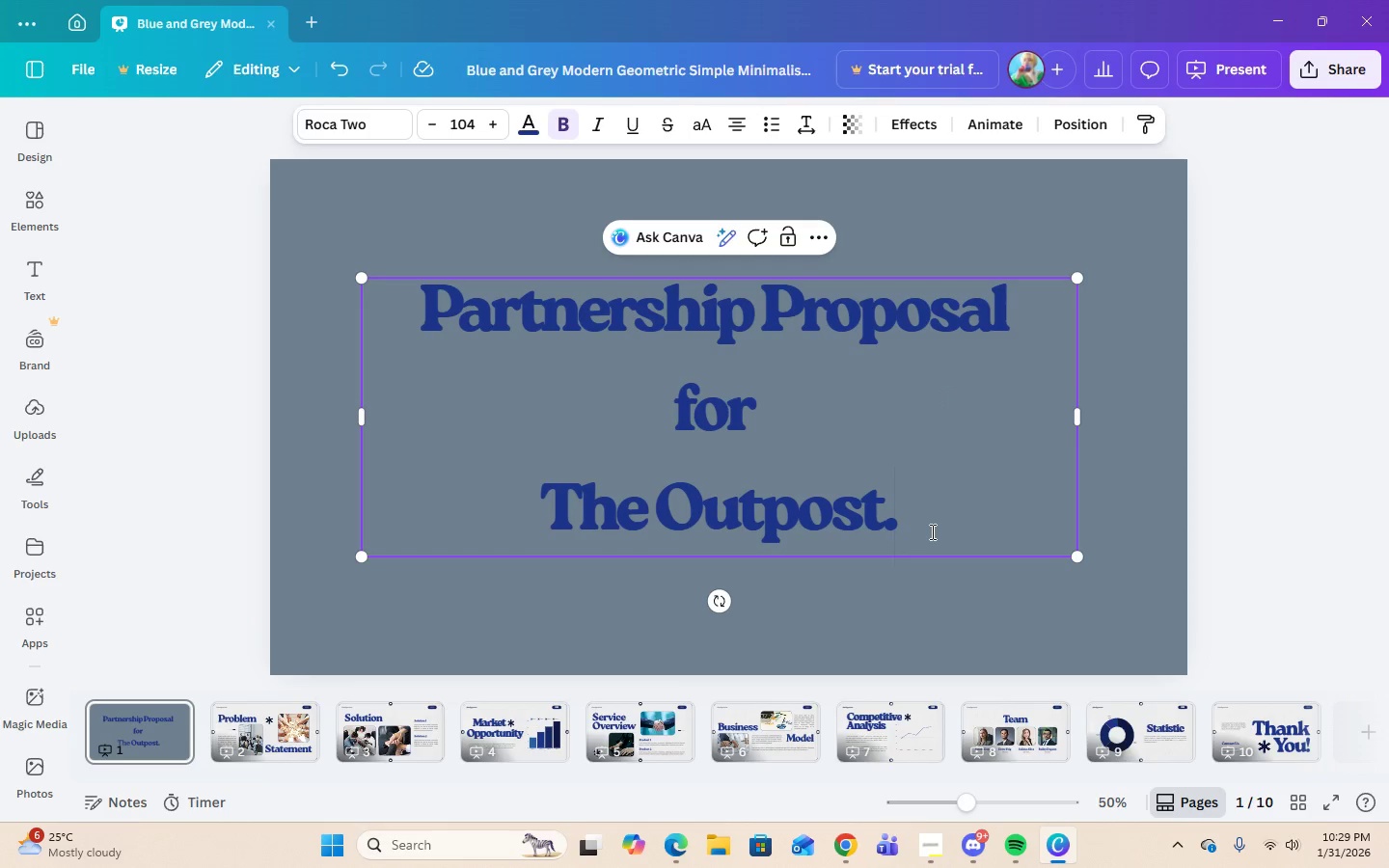 
key(Backspace)
 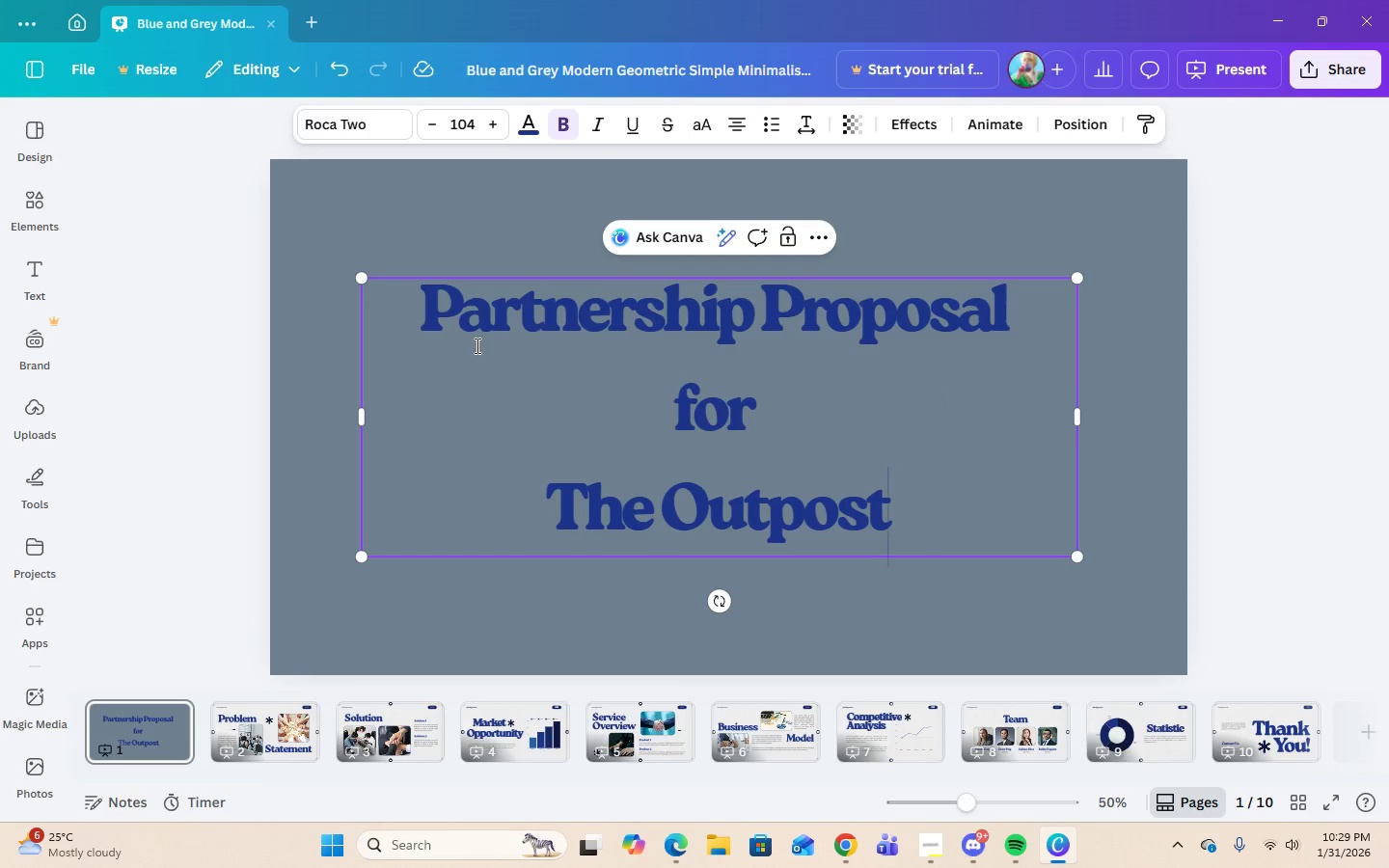 
double_click([422, 320])
 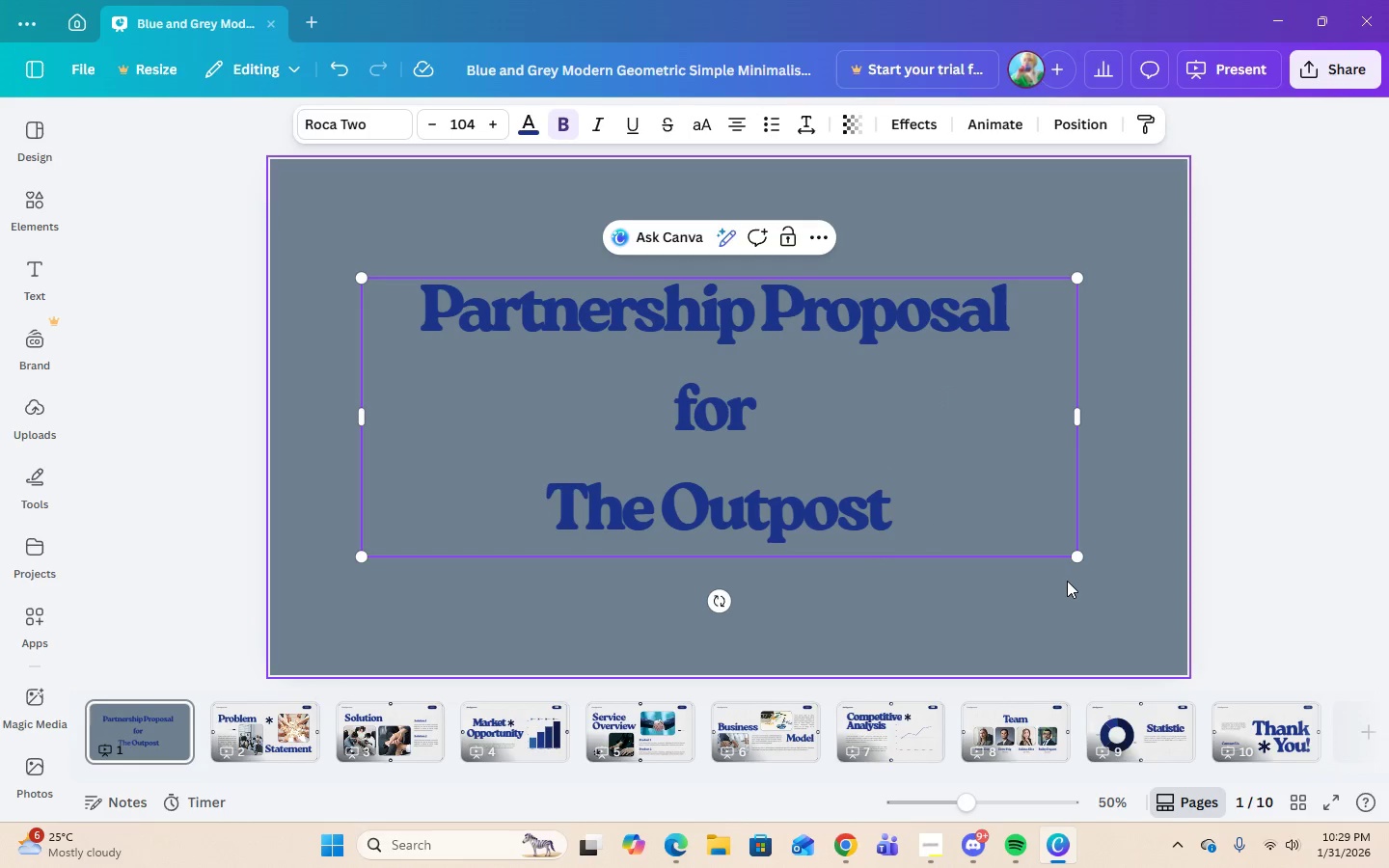 
left_click([1067, 583])
 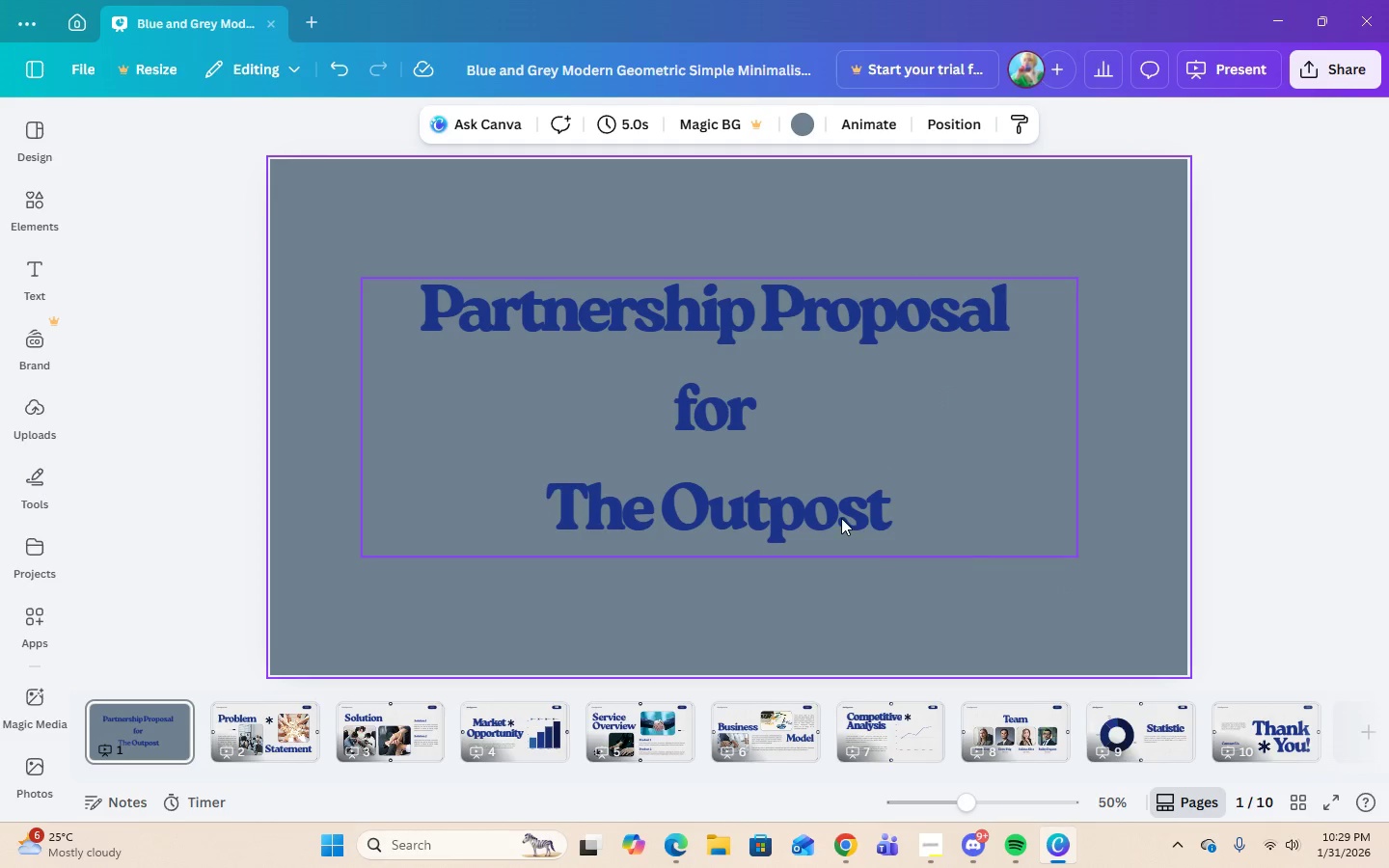 
left_click([841, 518])
 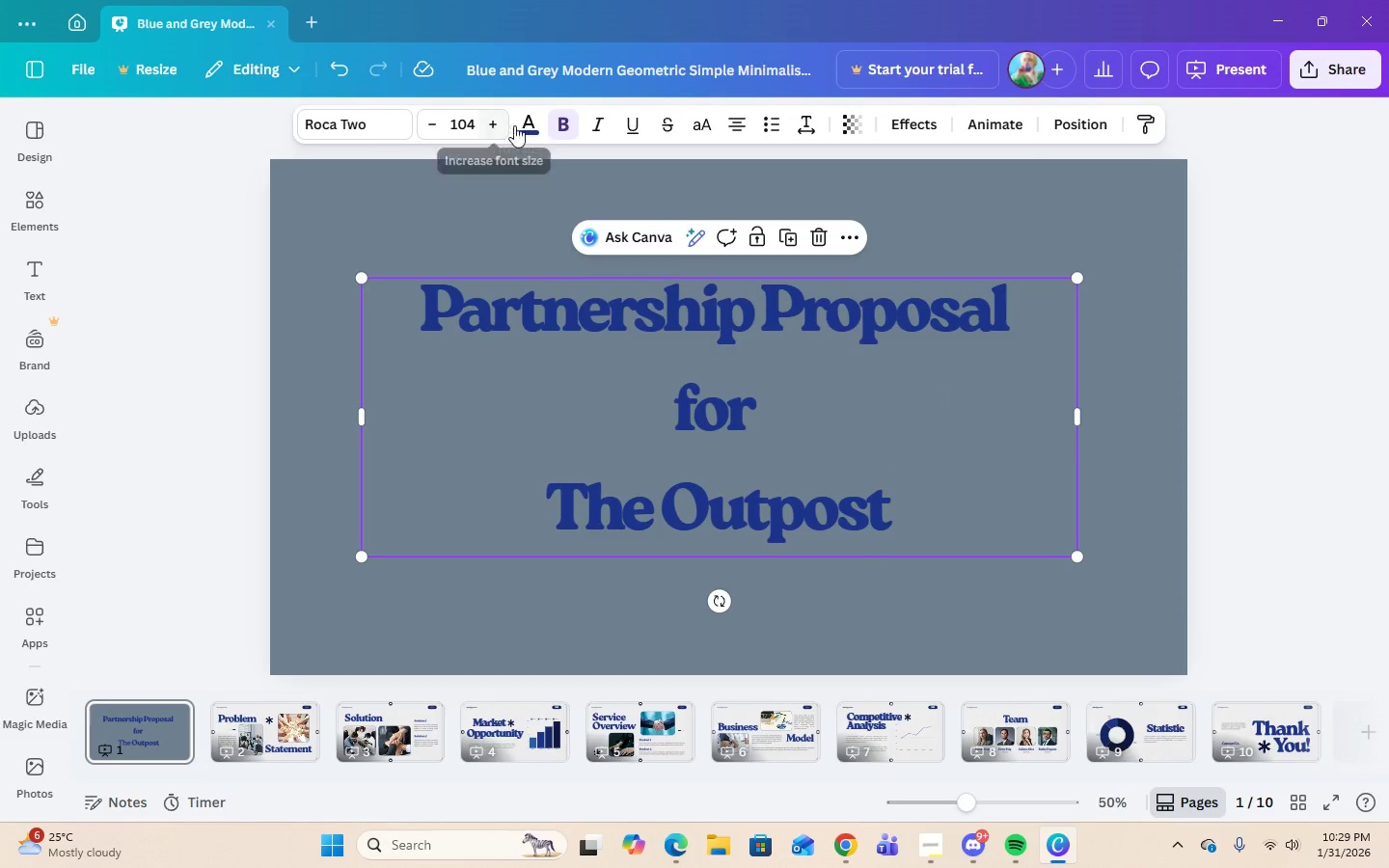 
left_click([522, 126])
 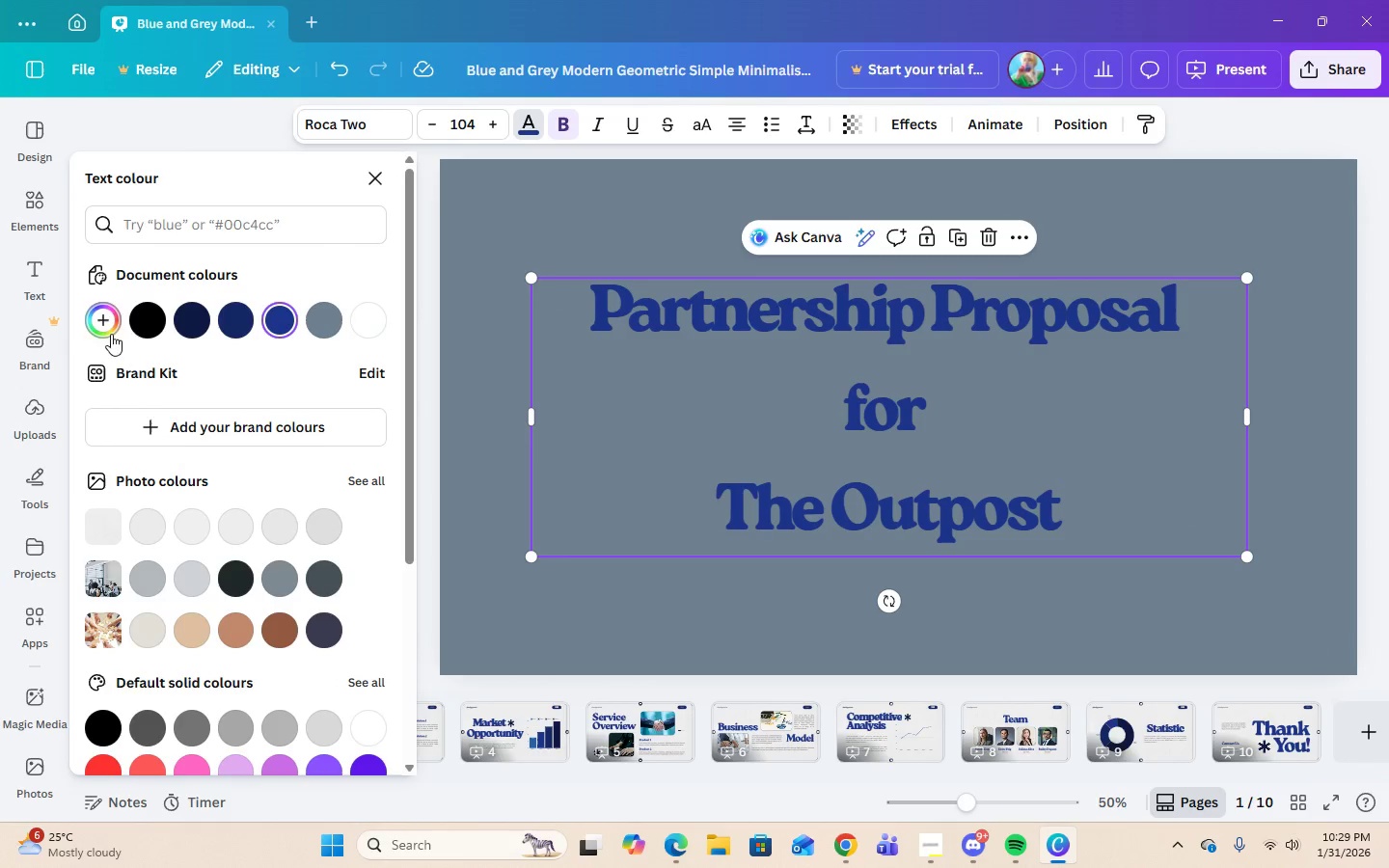 
left_click([101, 321])
 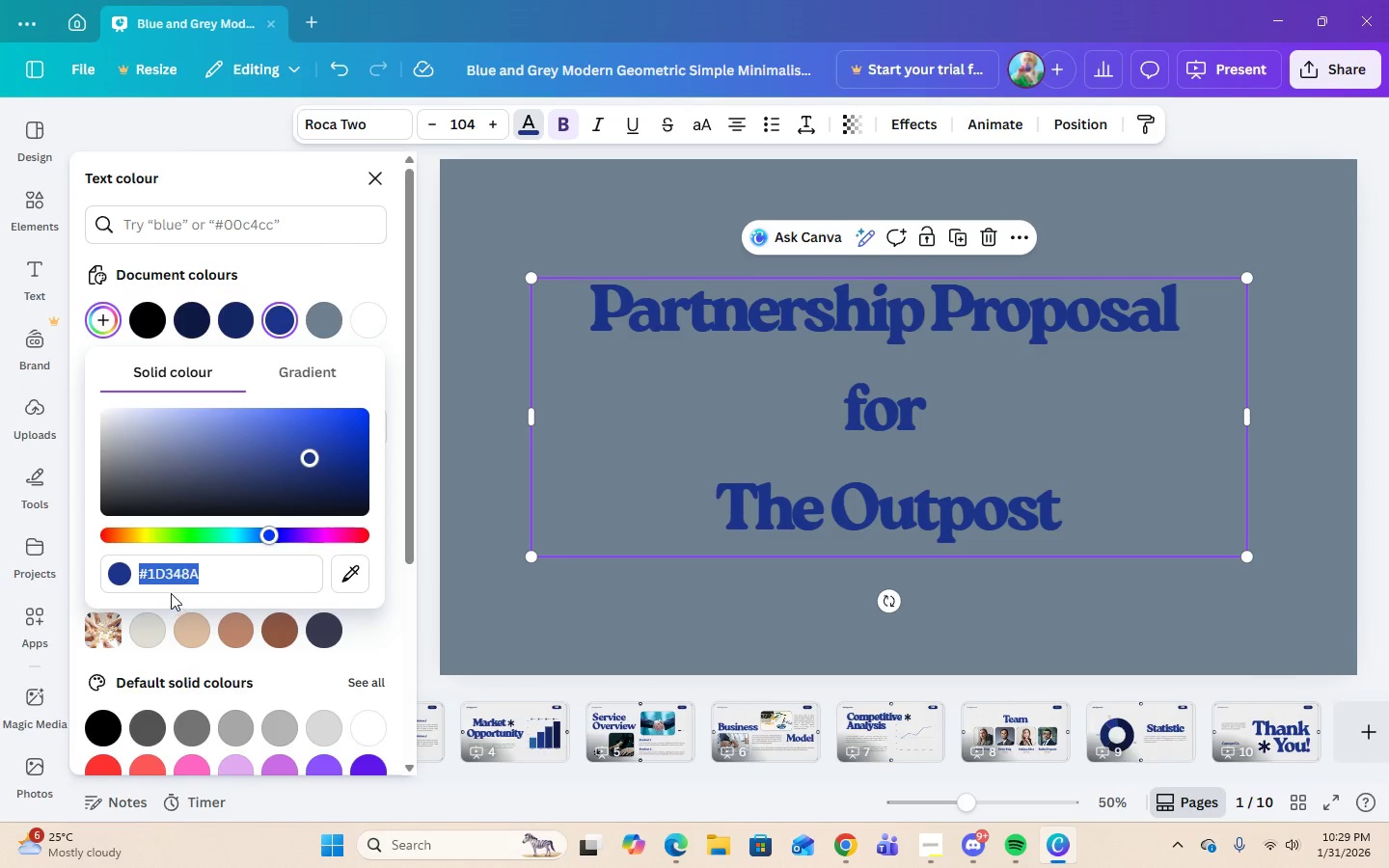 
right_click([171, 581])
 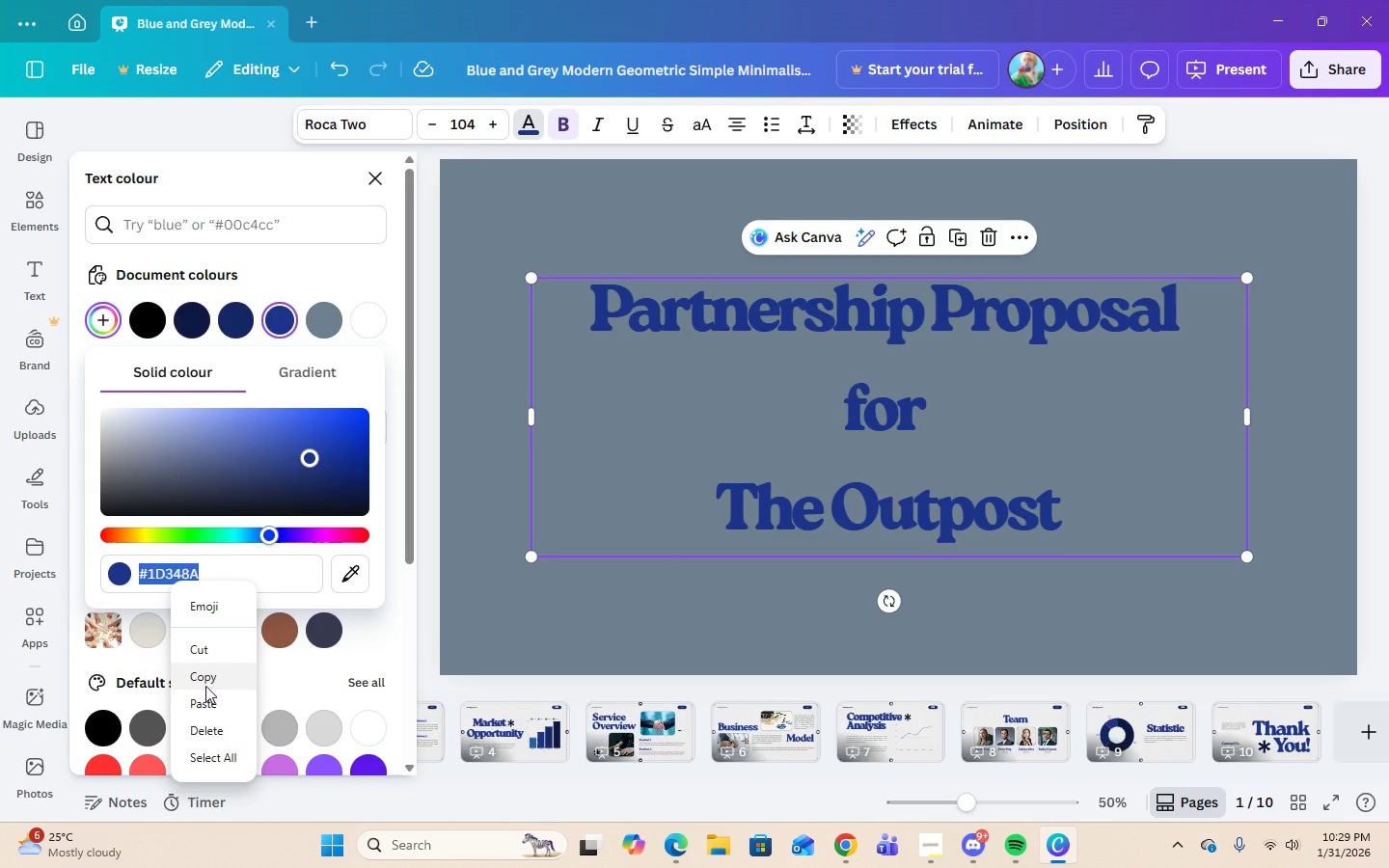 
left_click([206, 704])
 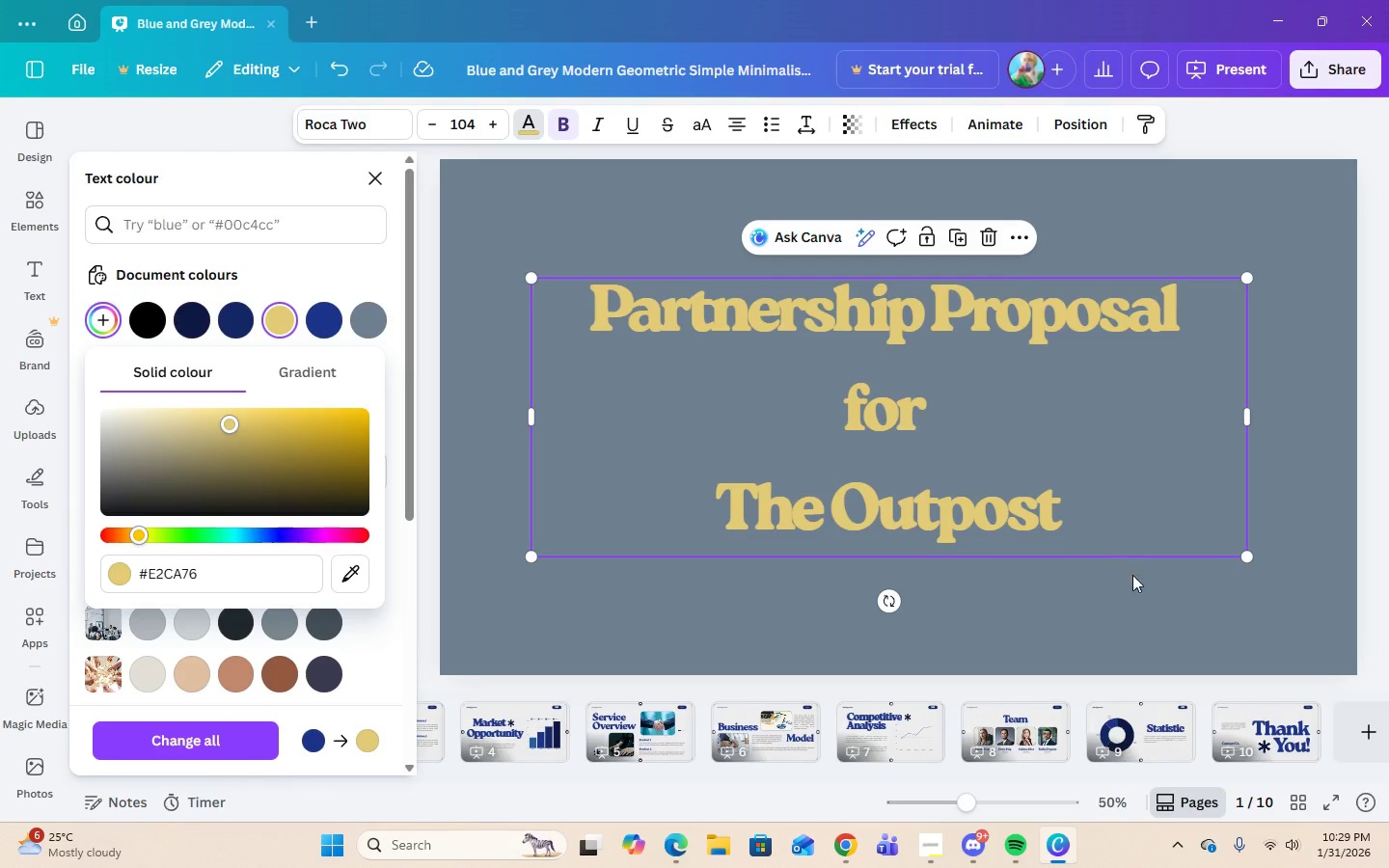 
left_click([1144, 618])
 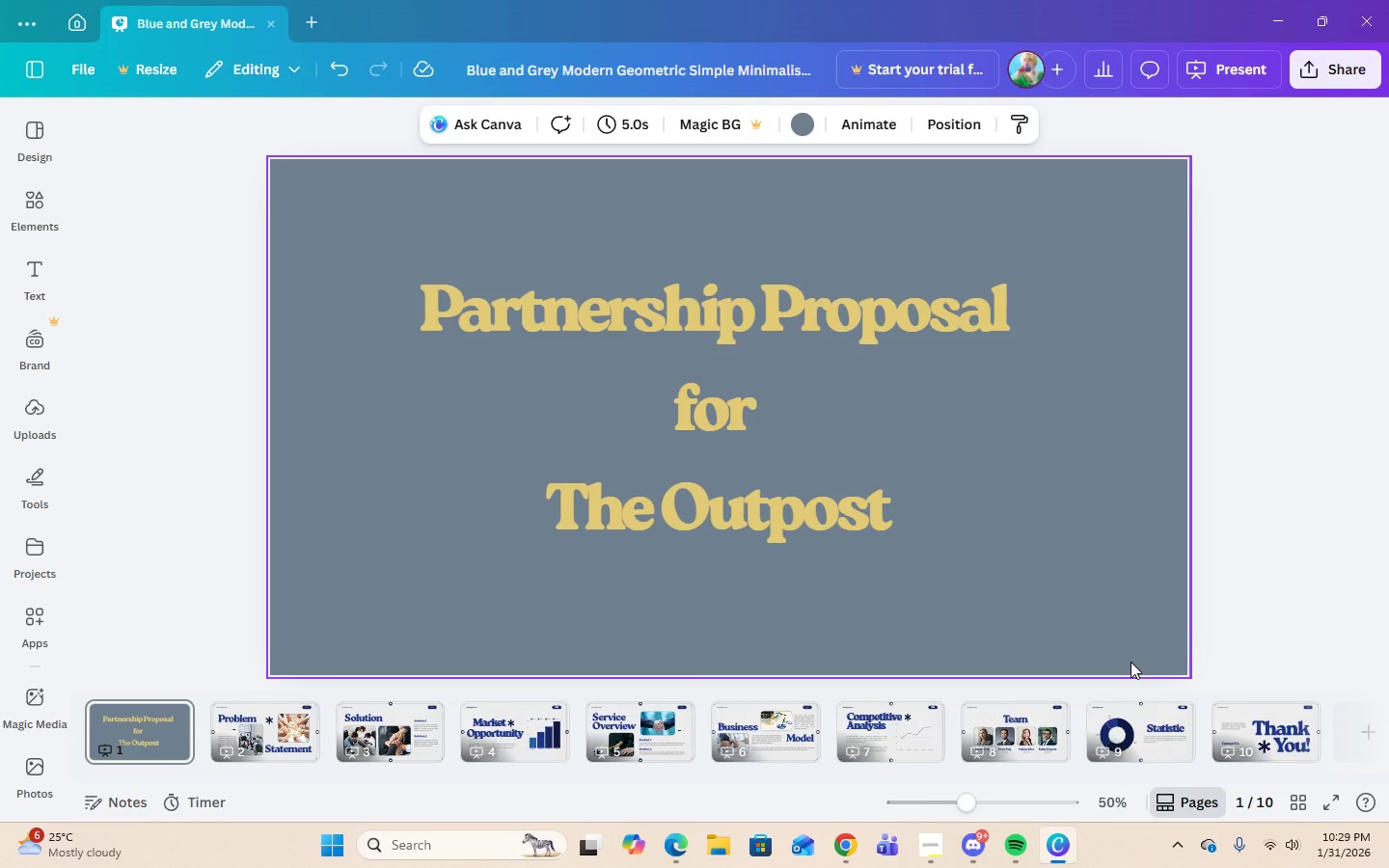 
wait(15.11)
 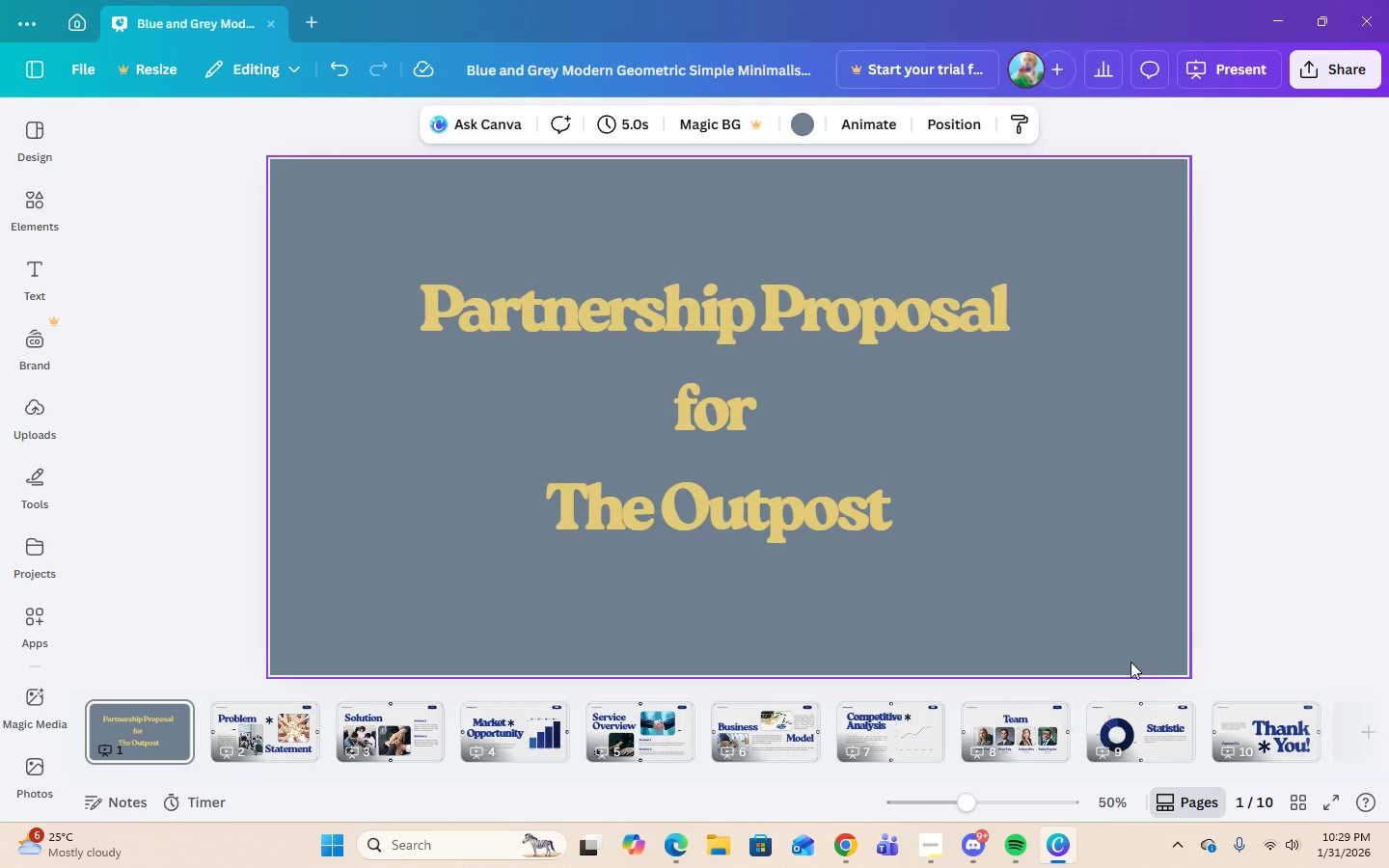 
left_click([27, 202])
 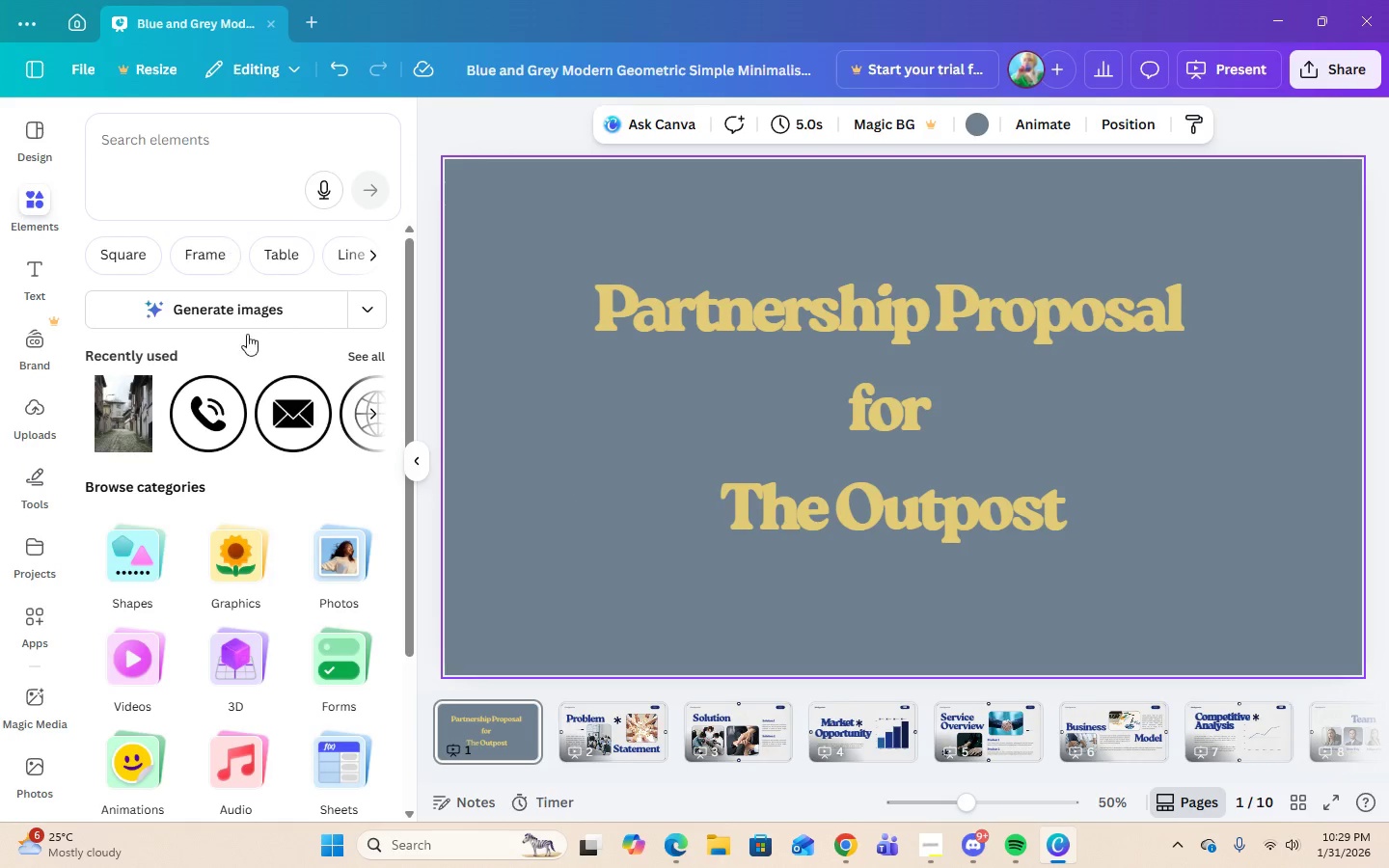 
scroll: coordinate [289, 651], scroll_direction: down, amount: 3.0
 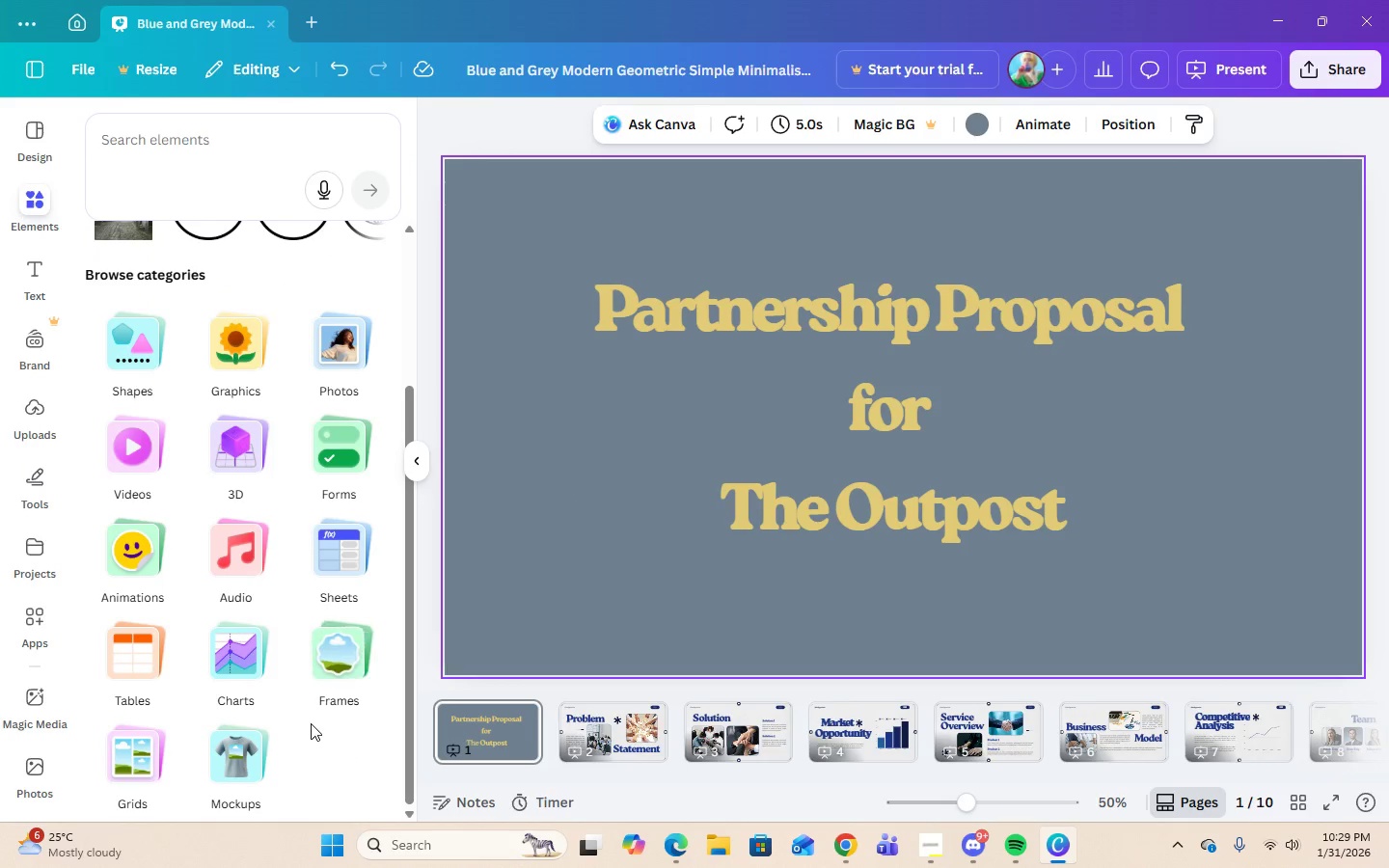 
scroll: coordinate [311, 723], scroll_direction: up, amount: 1.0
 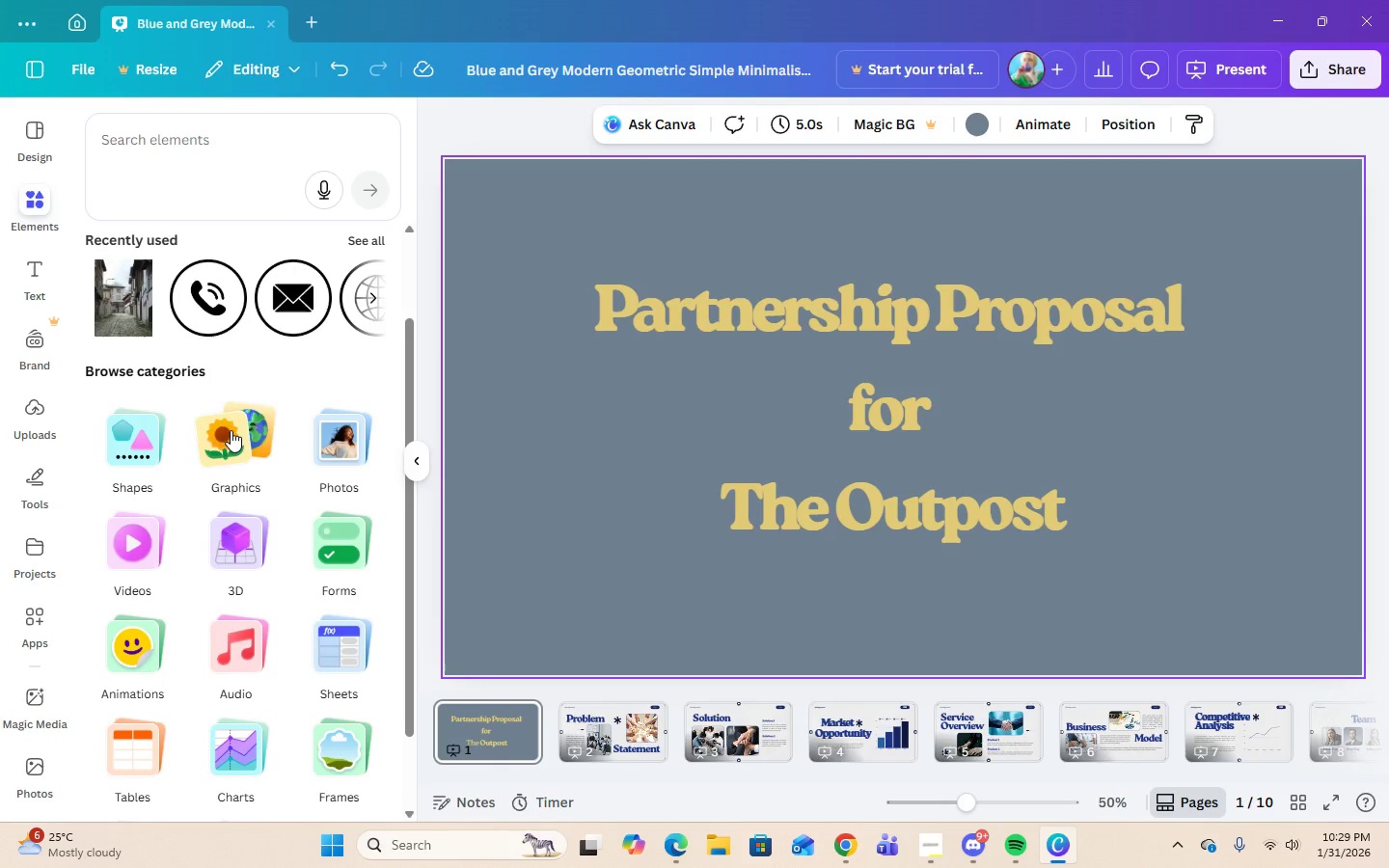 
left_click([231, 430])
 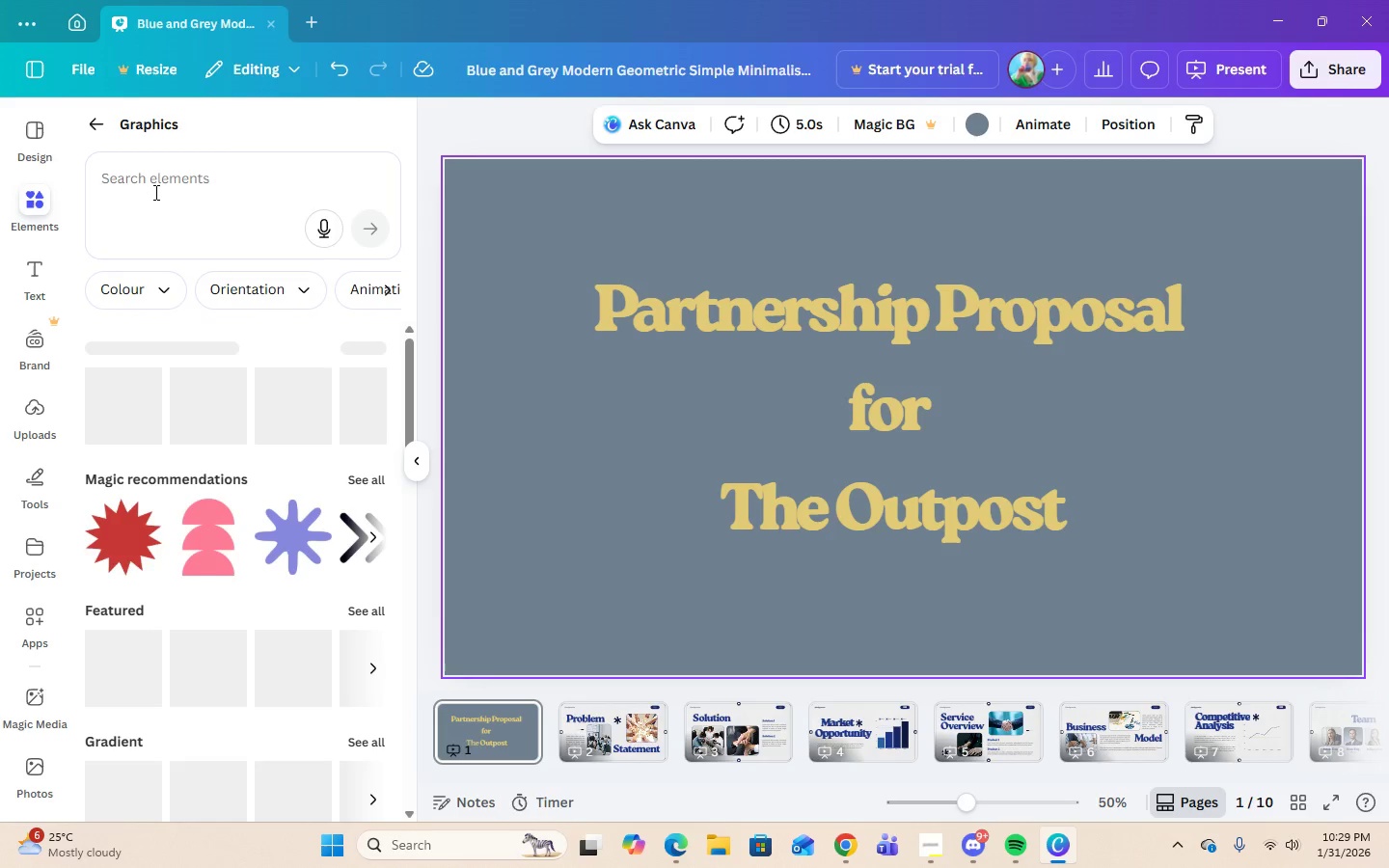 
left_click([154, 192])
 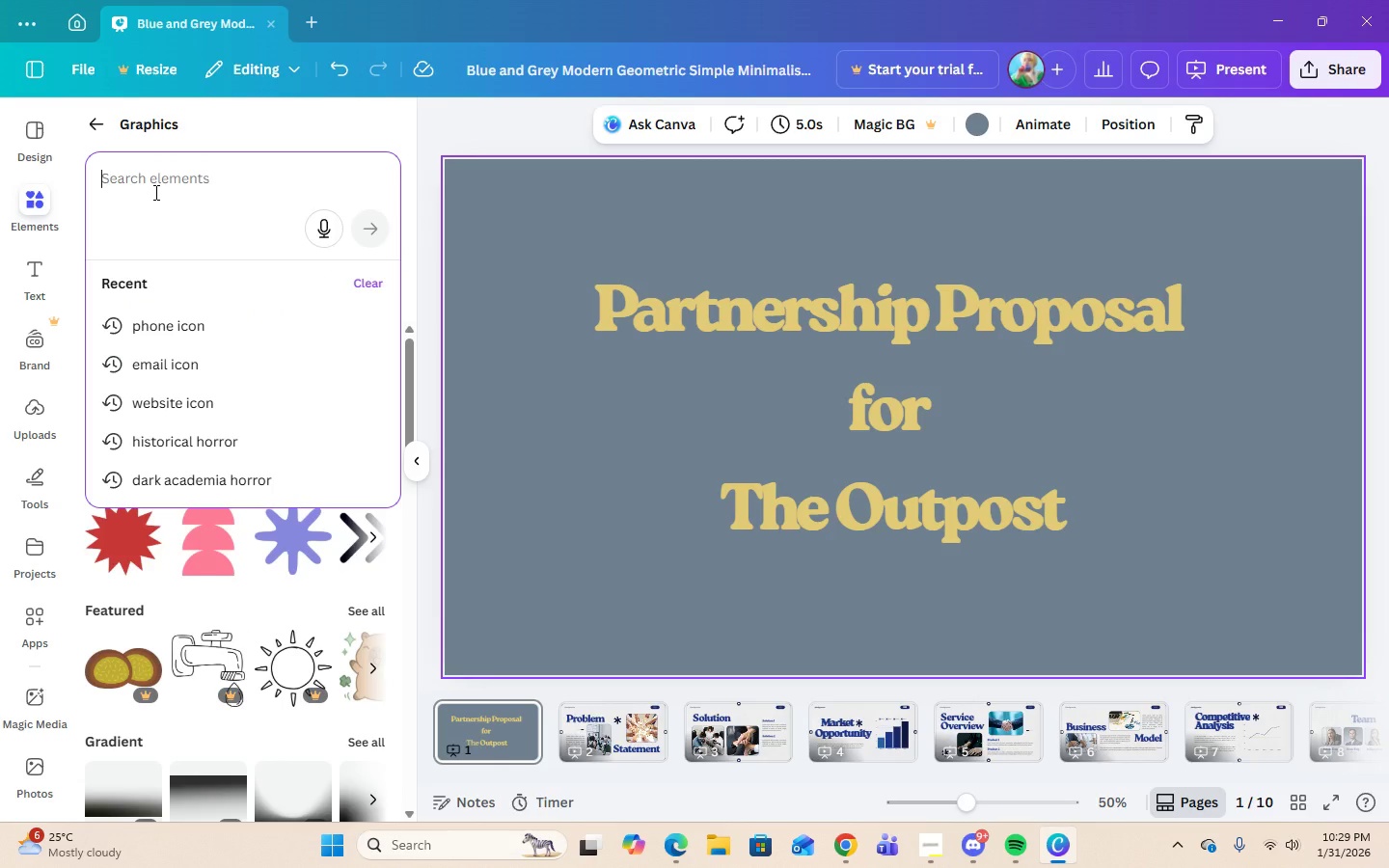 
type(border)
 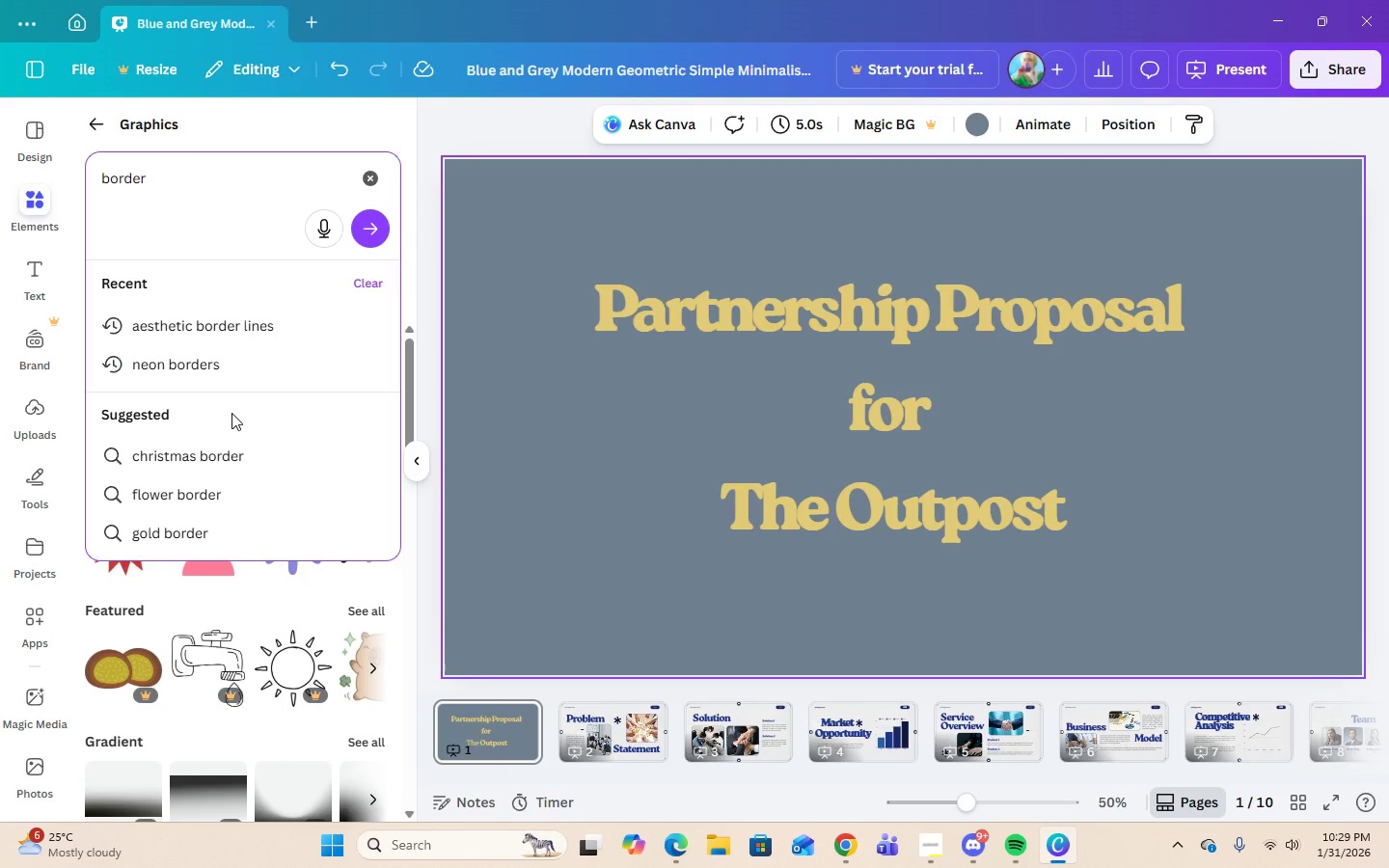 
wait(5.47)
 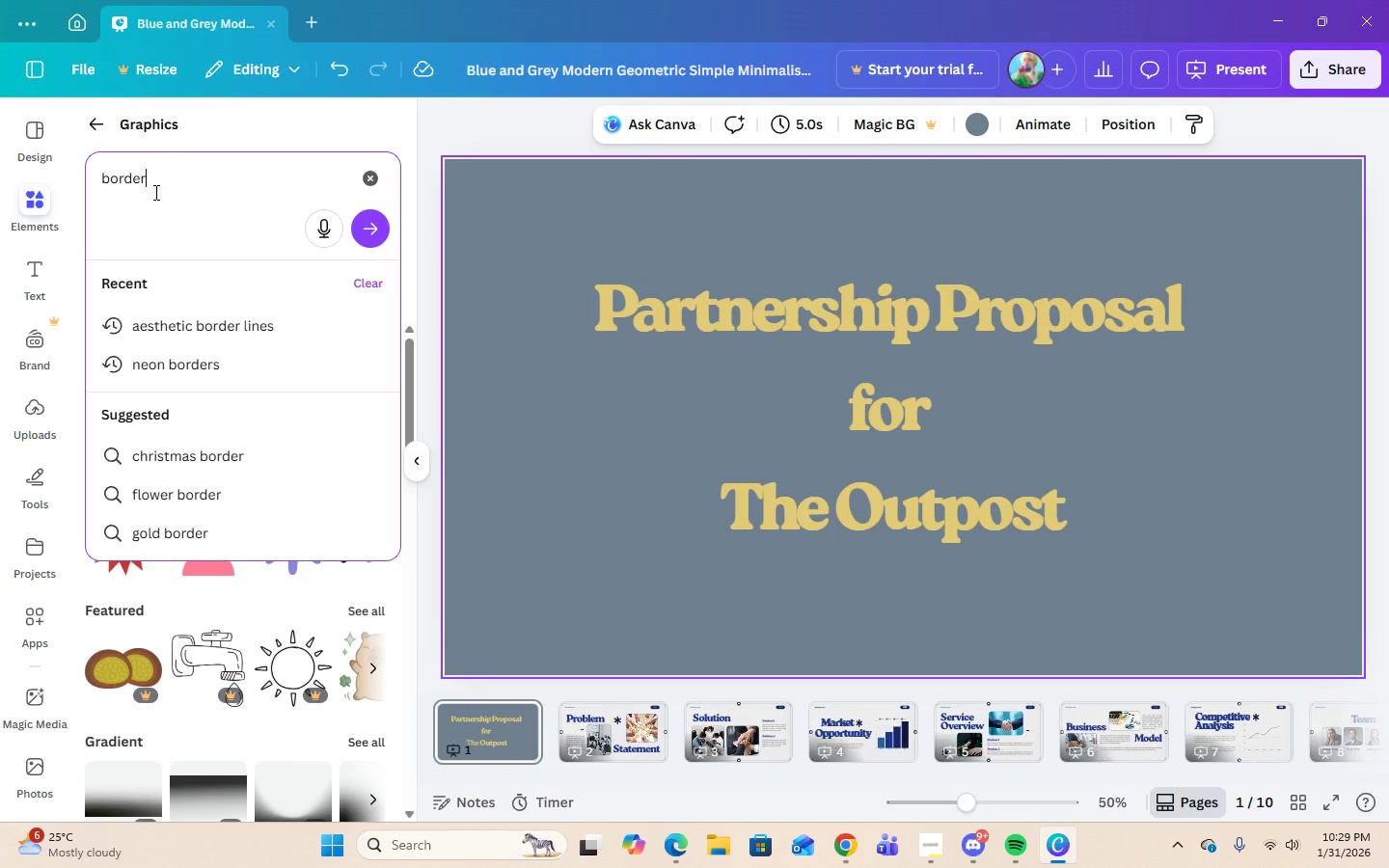 
key(Enter)
 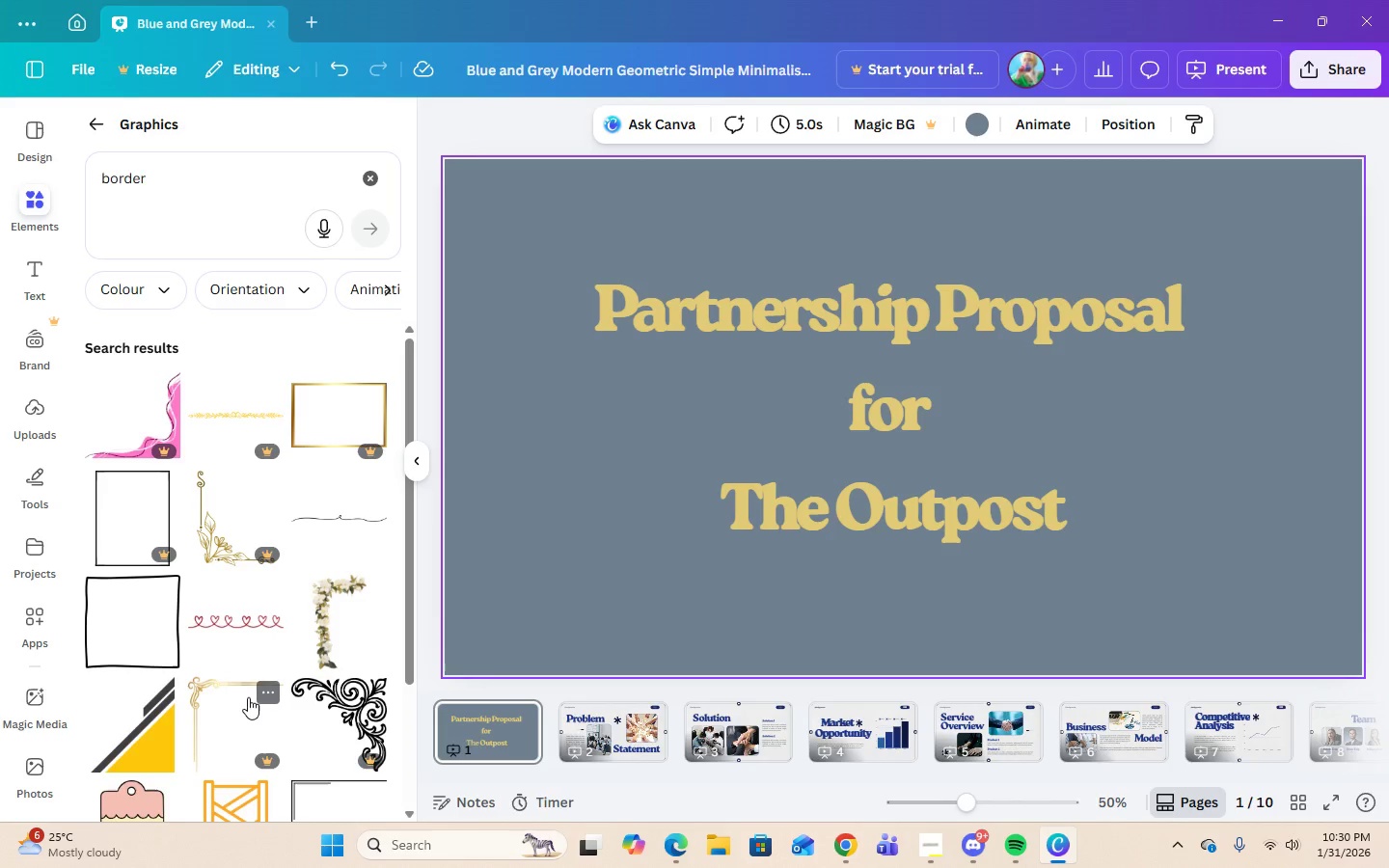 
scroll: coordinate [249, 695], scroll_direction: down, amount: 5.0
 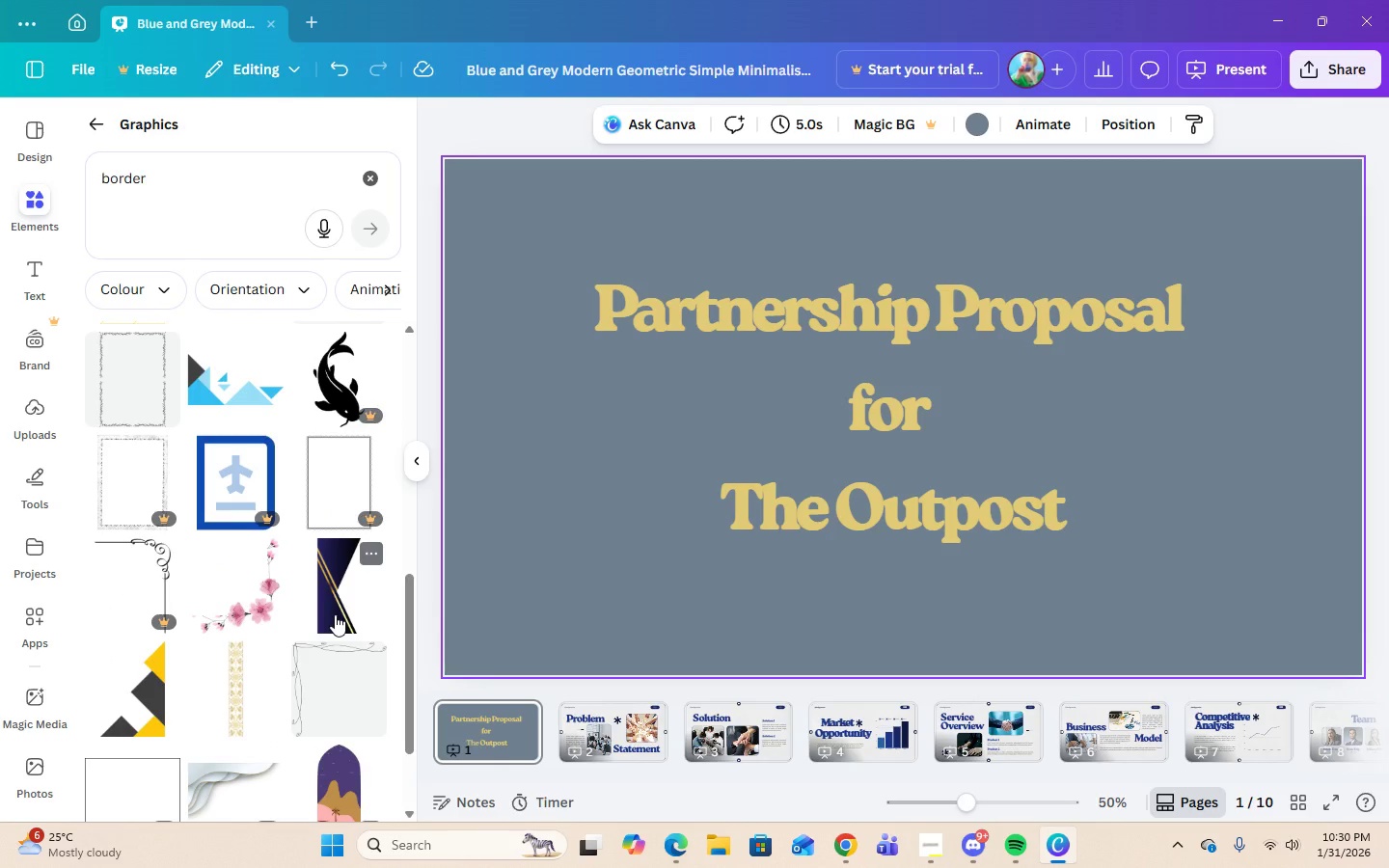 
left_click([335, 614])
 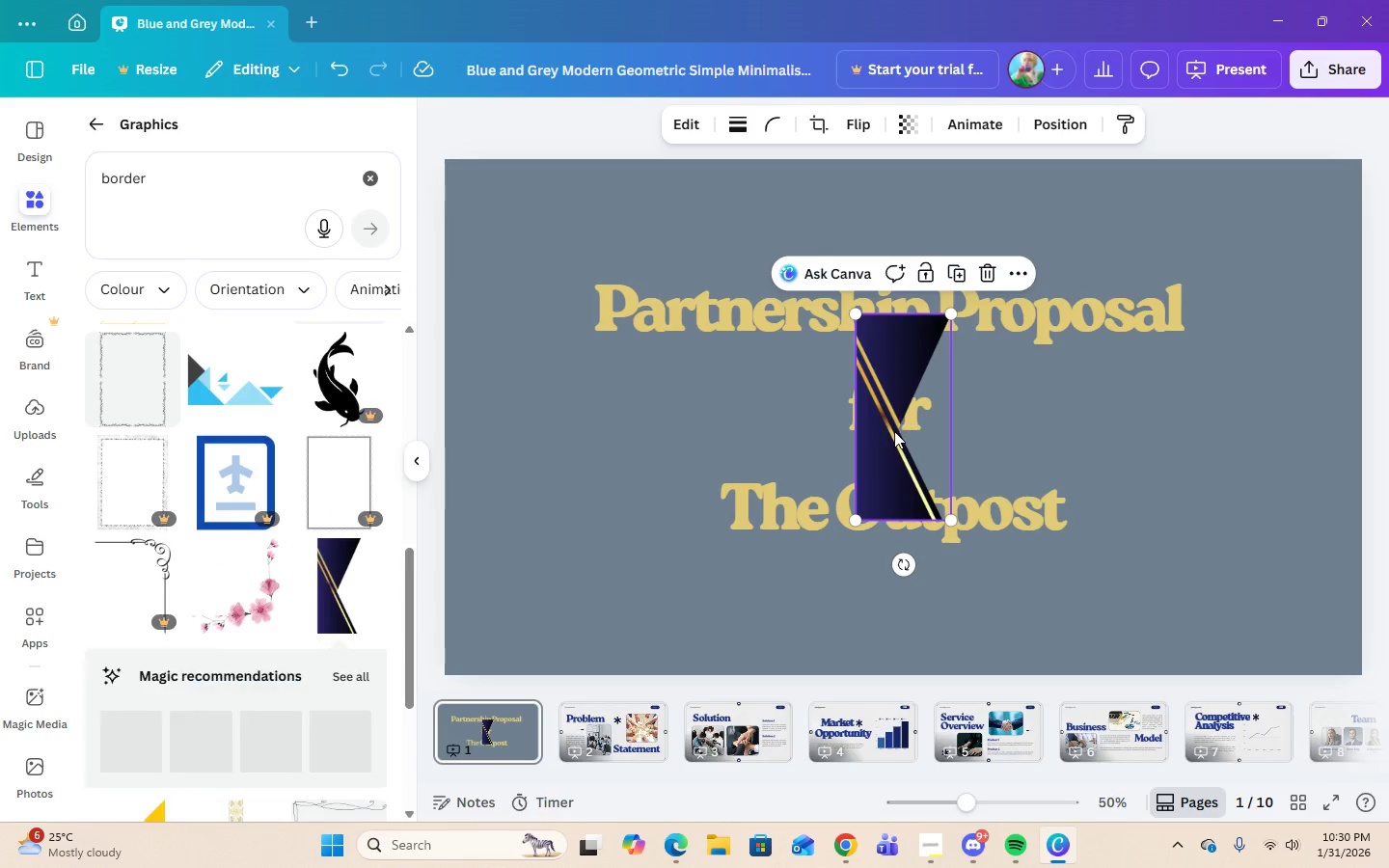 
left_click_drag(start_coordinate=[893, 431], to_coordinate=[480, 275])
 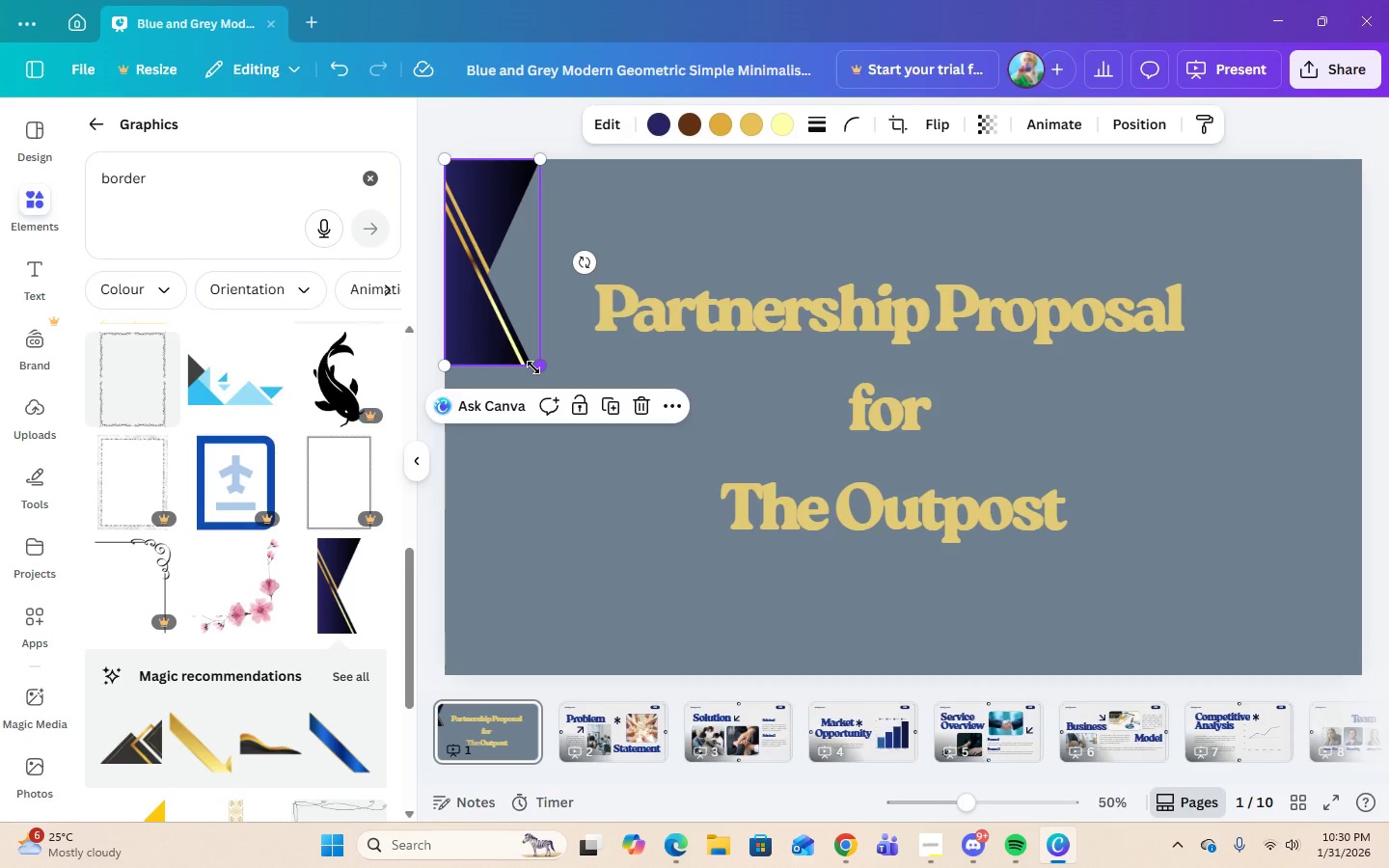 
left_click_drag(start_coordinate=[533, 367], to_coordinate=[548, 738])
 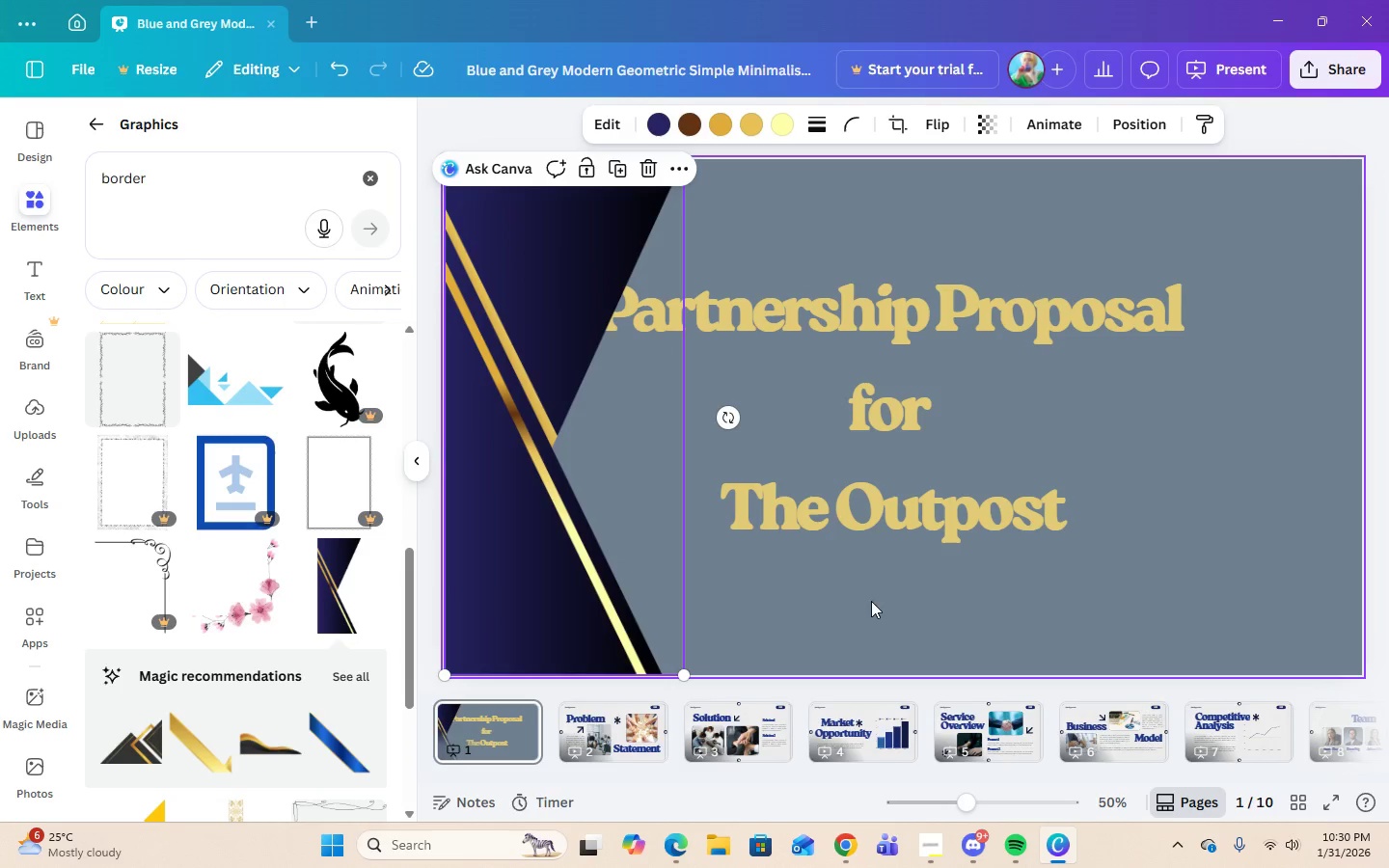 
left_click([880, 625])
 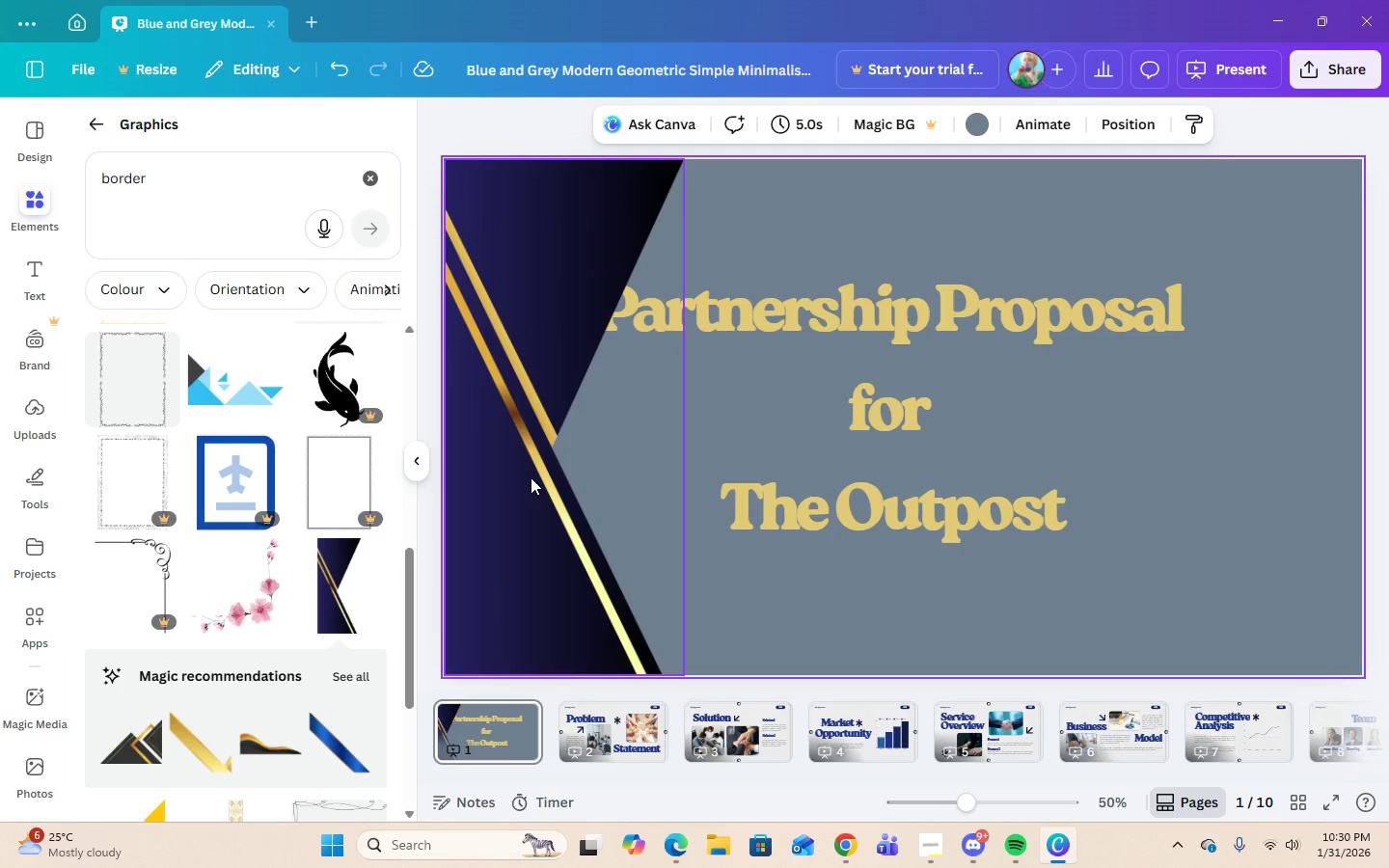 
left_click([929, 448])
 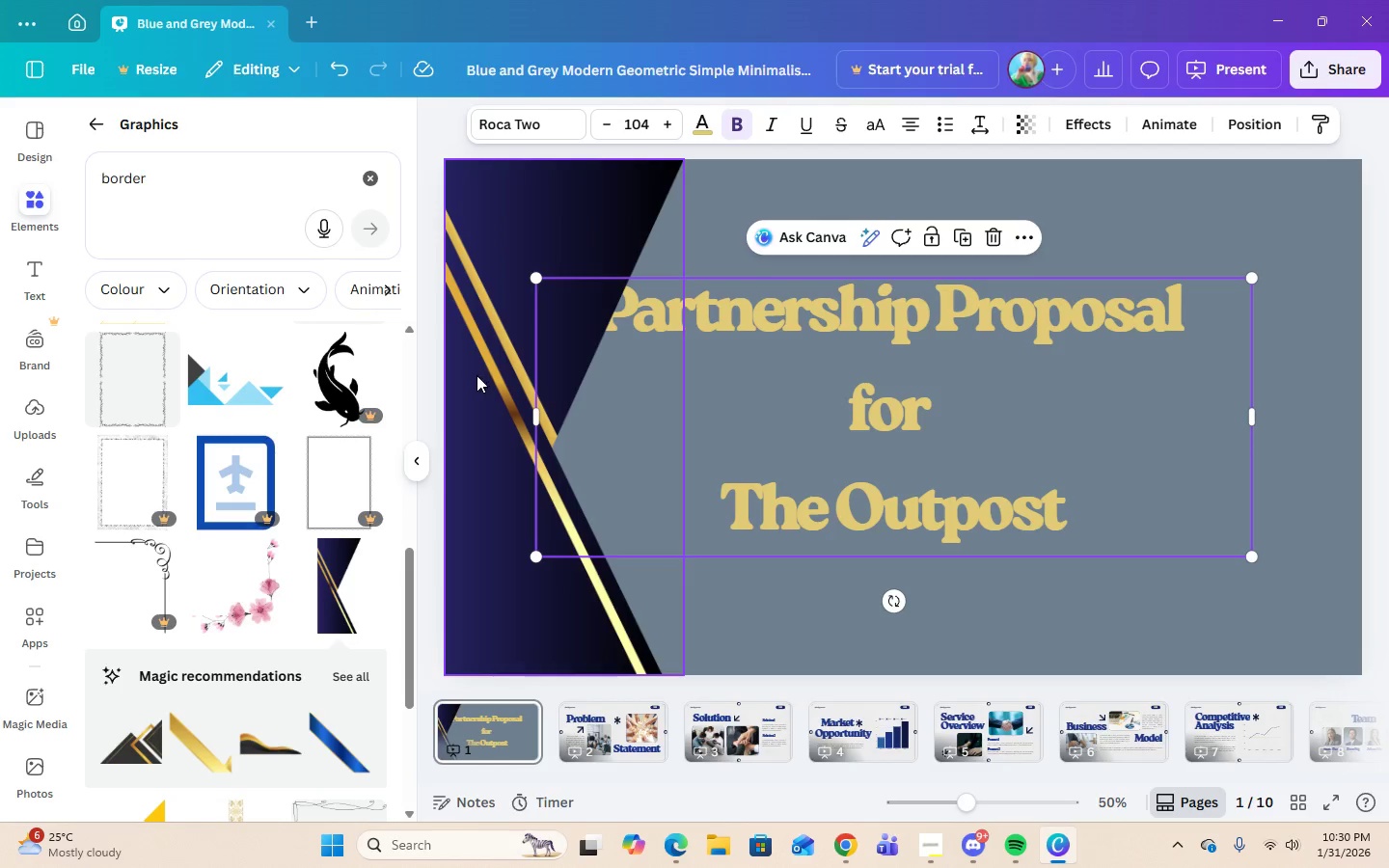 
scroll: coordinate [339, 464], scroll_direction: down, amount: 4.0
 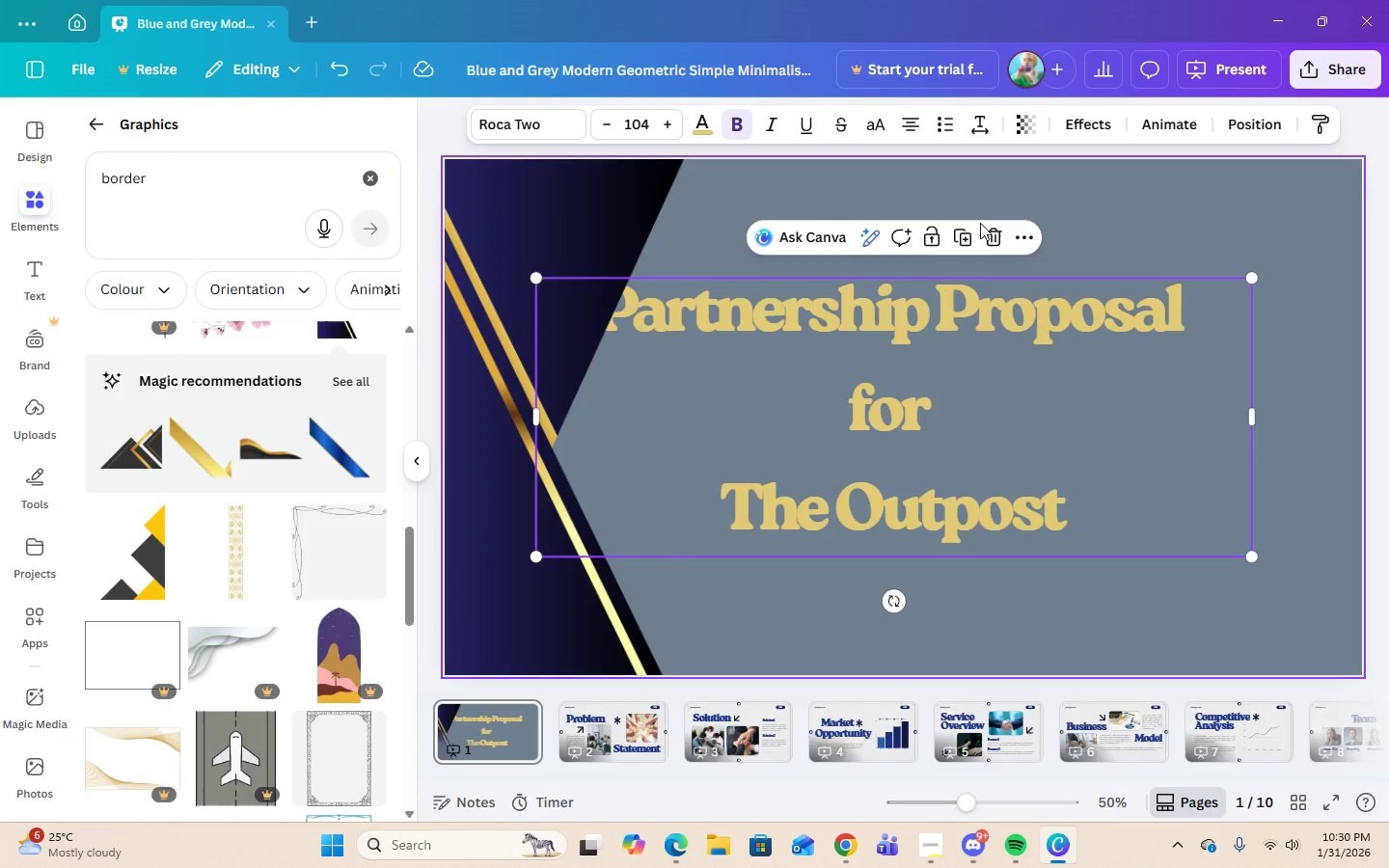 
left_click([632, 210])
 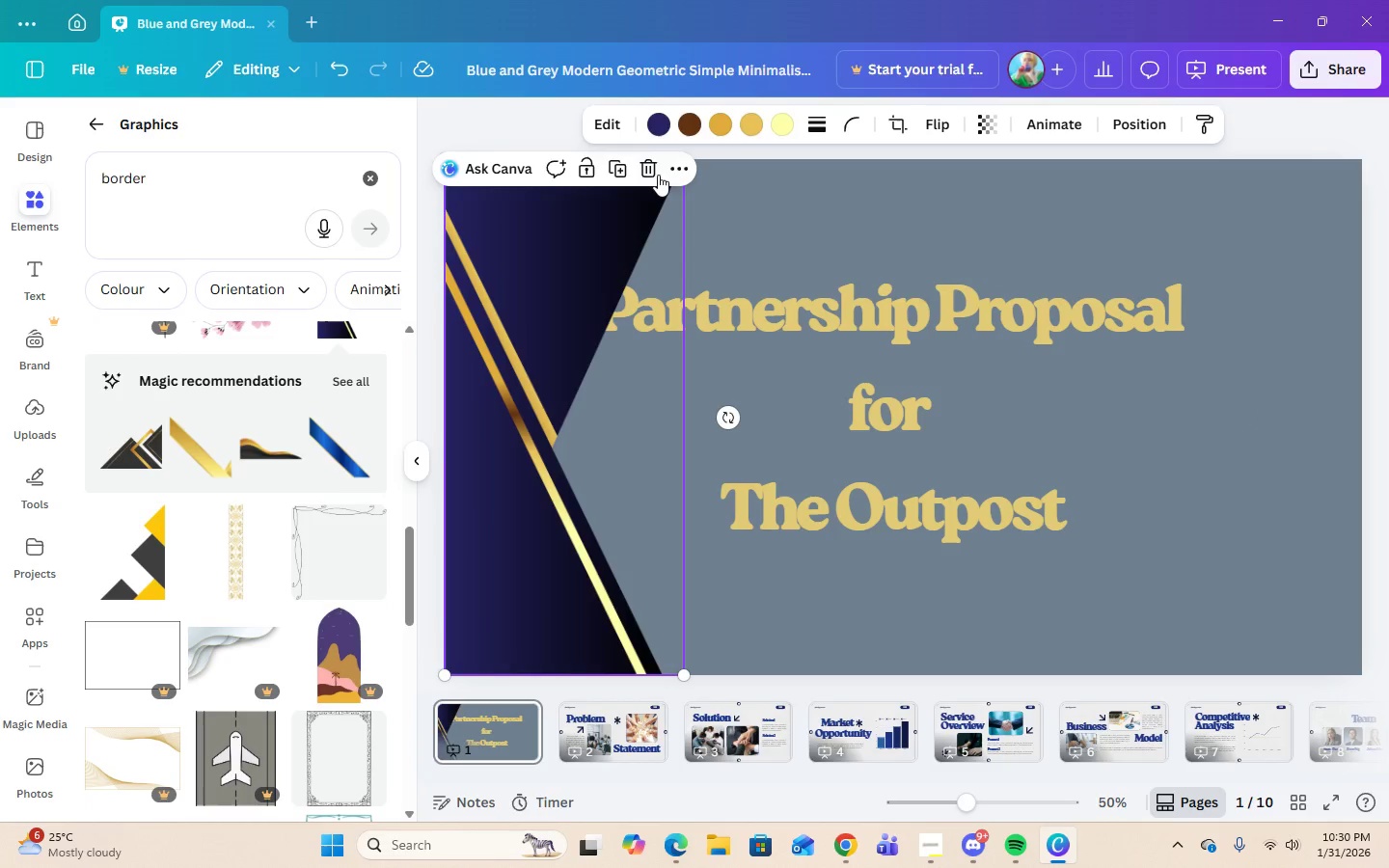 
left_click([652, 171])
 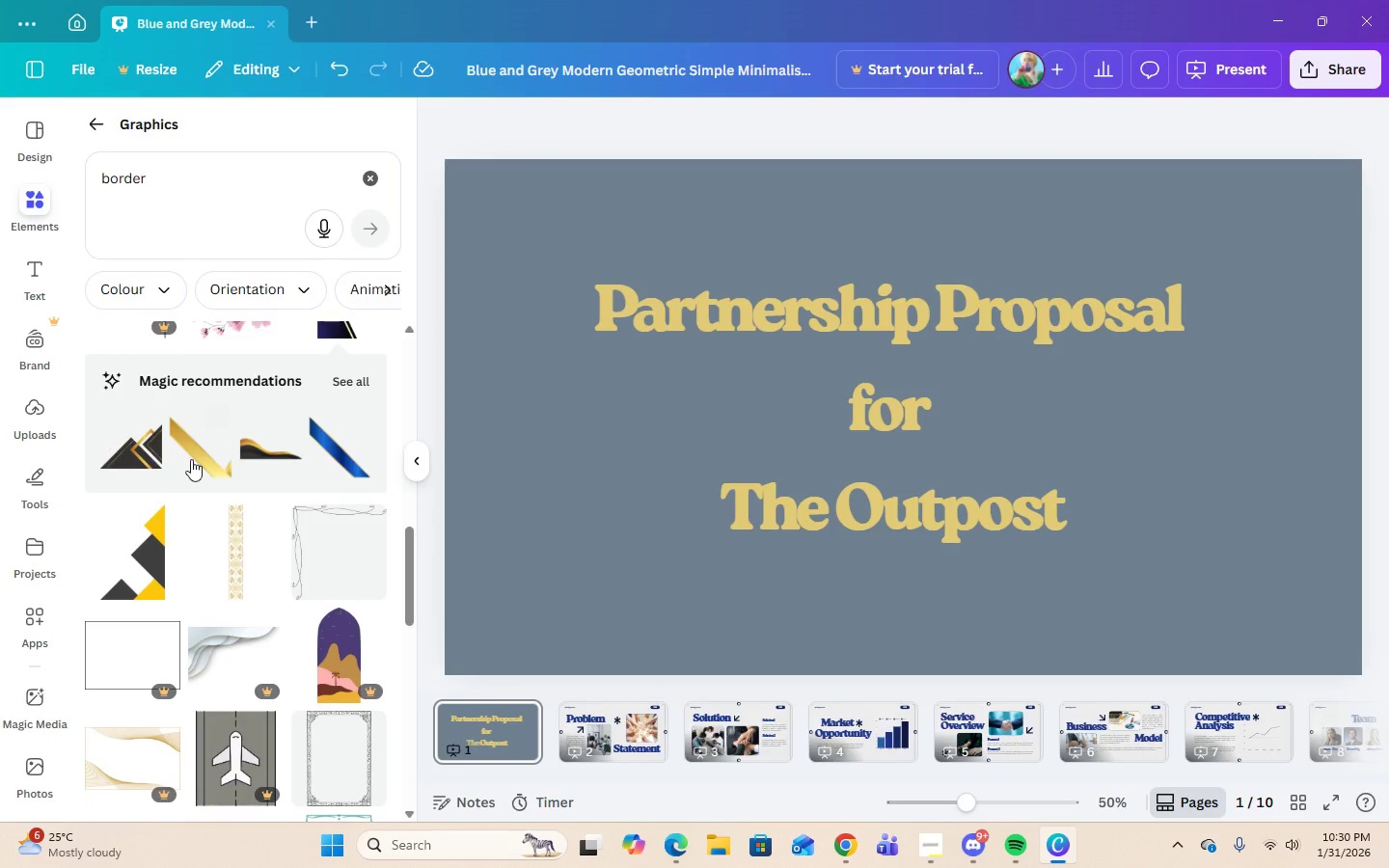 
mouse_move([281, 666])
 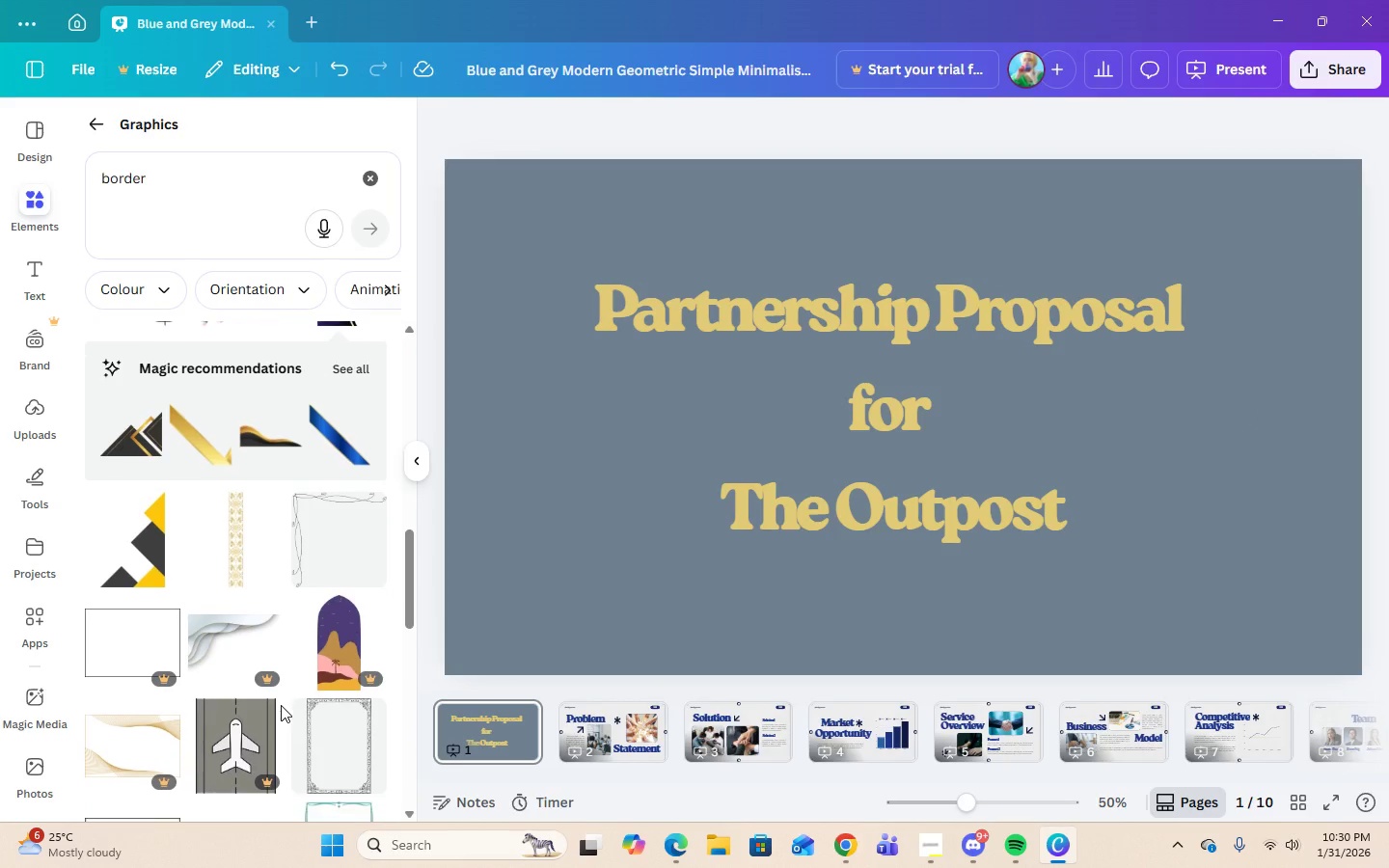 
scroll: coordinate [233, 605], scroll_direction: down, amount: 11.0
 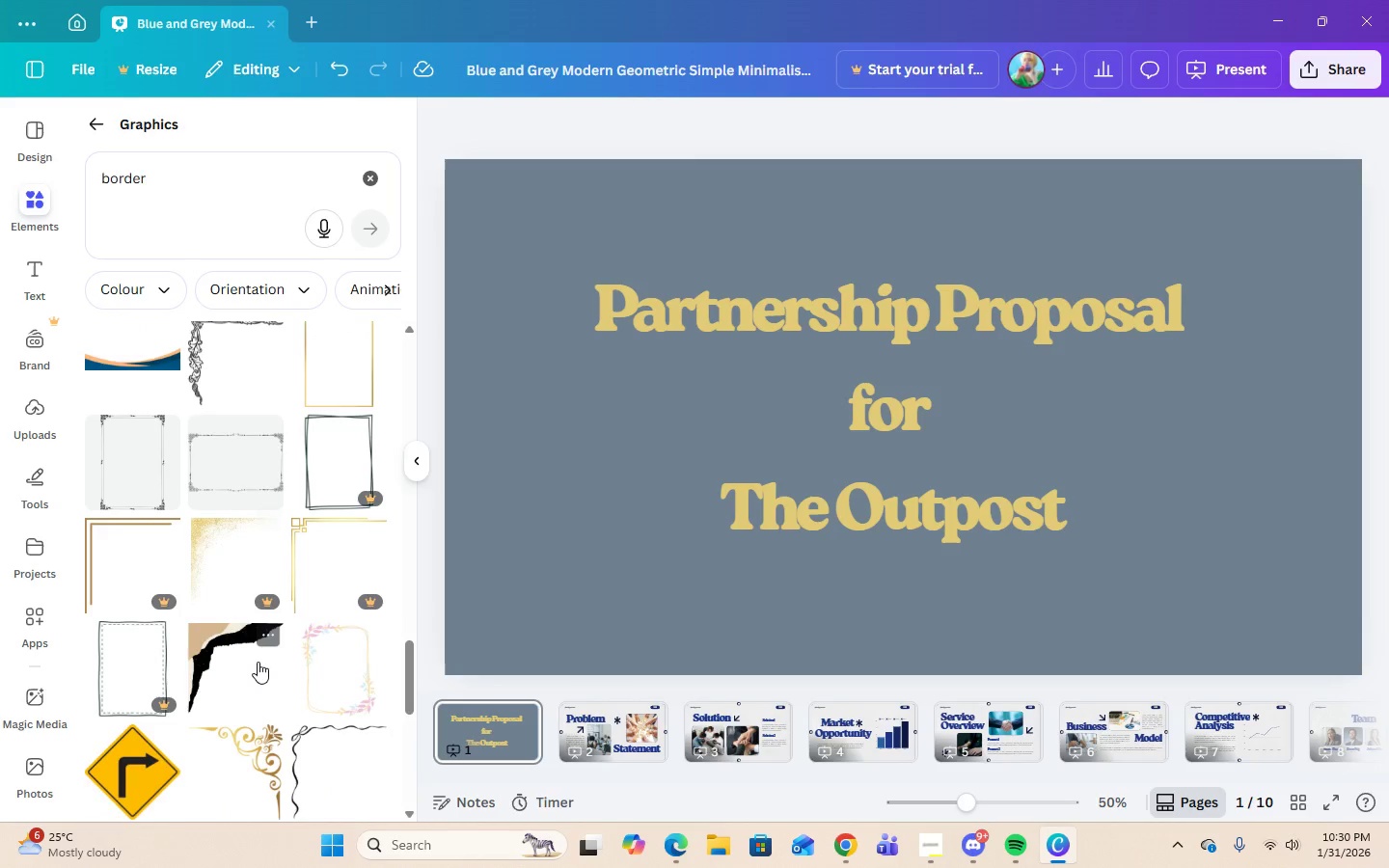 
scroll: coordinate [258, 662], scroll_direction: up, amount: 2.0
 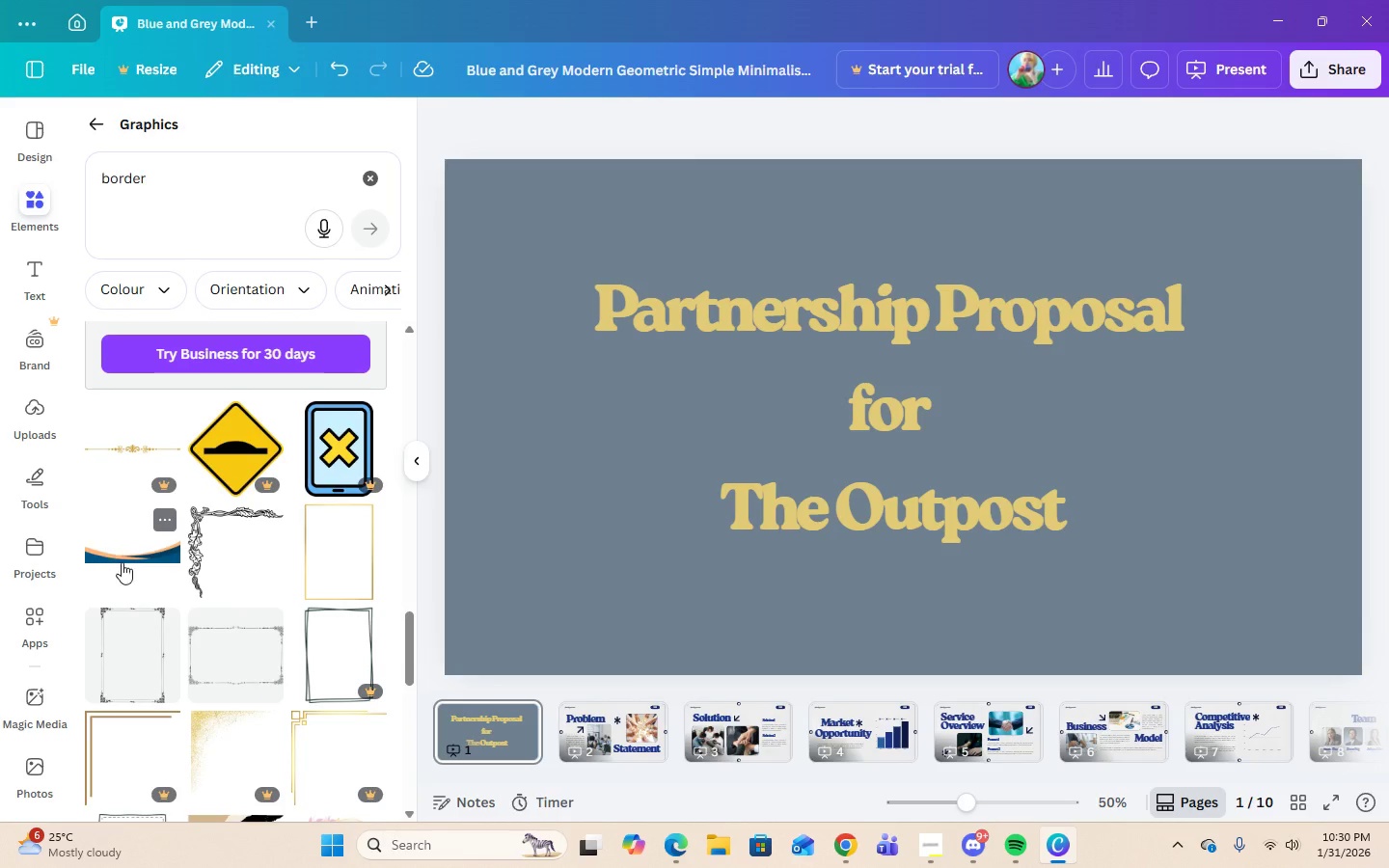 
scroll: coordinate [159, 586], scroll_direction: down, amount: 3.0
 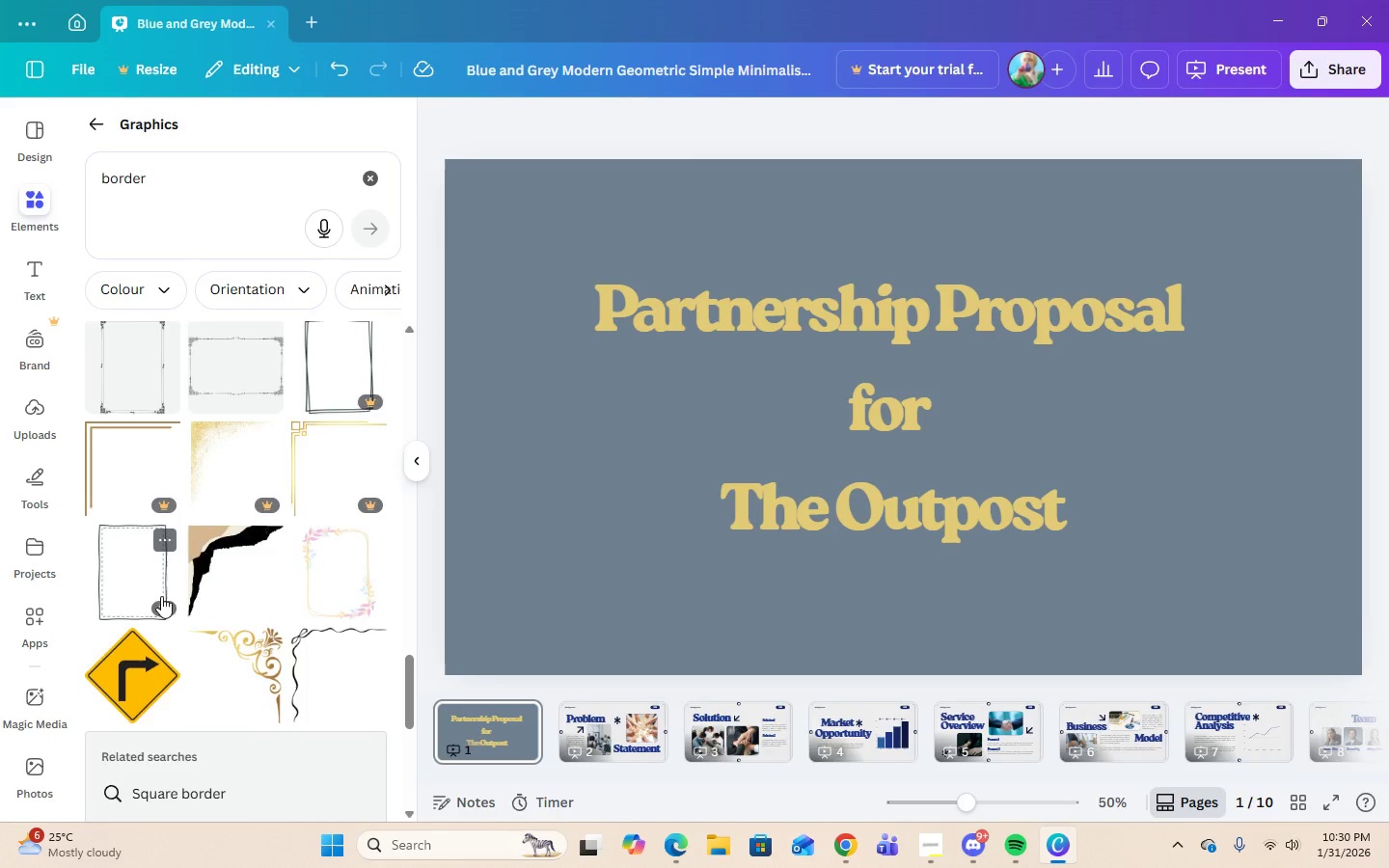 
scroll: coordinate [161, 596], scroll_direction: up, amount: 1.0
 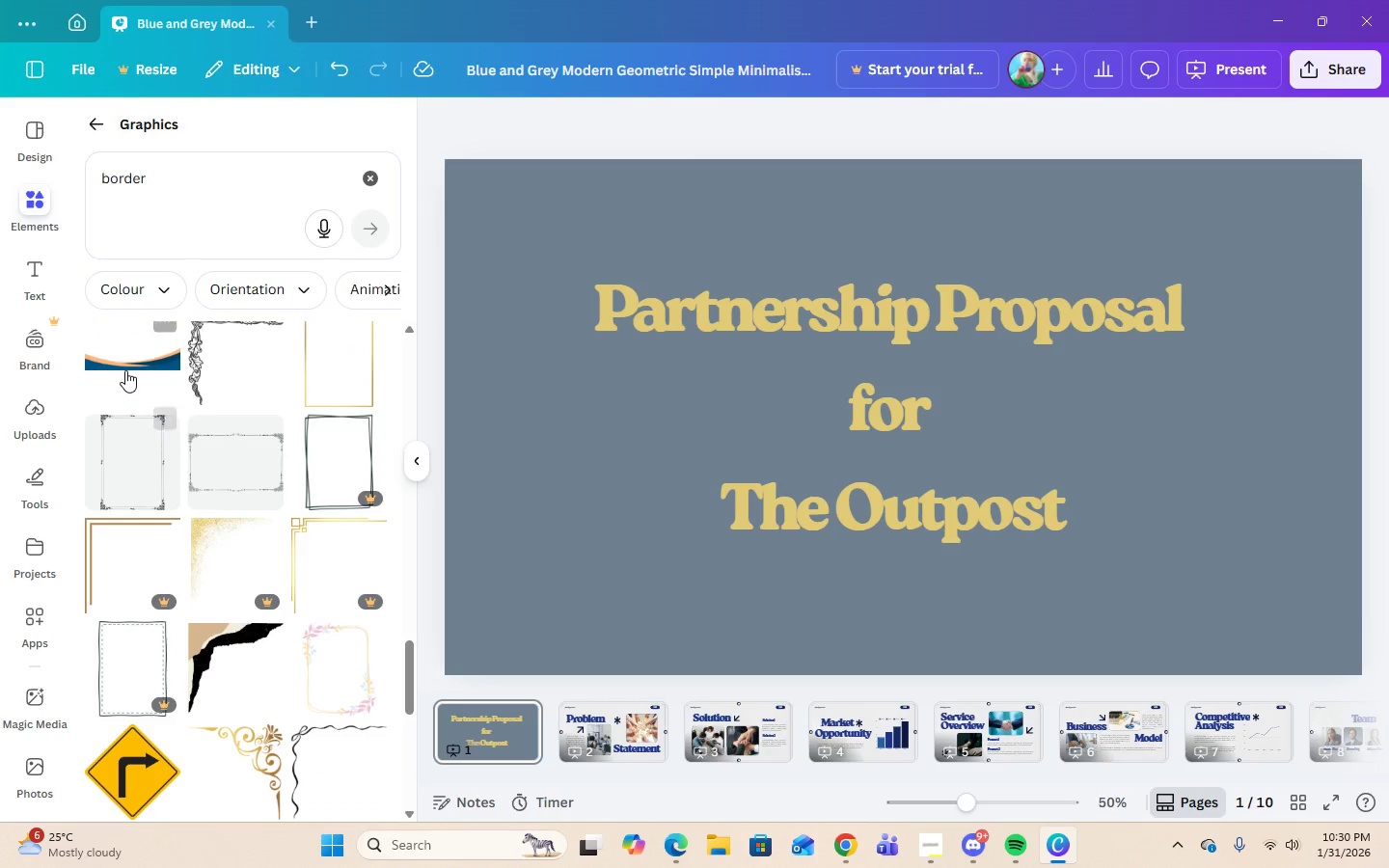 
left_click([123, 364])
 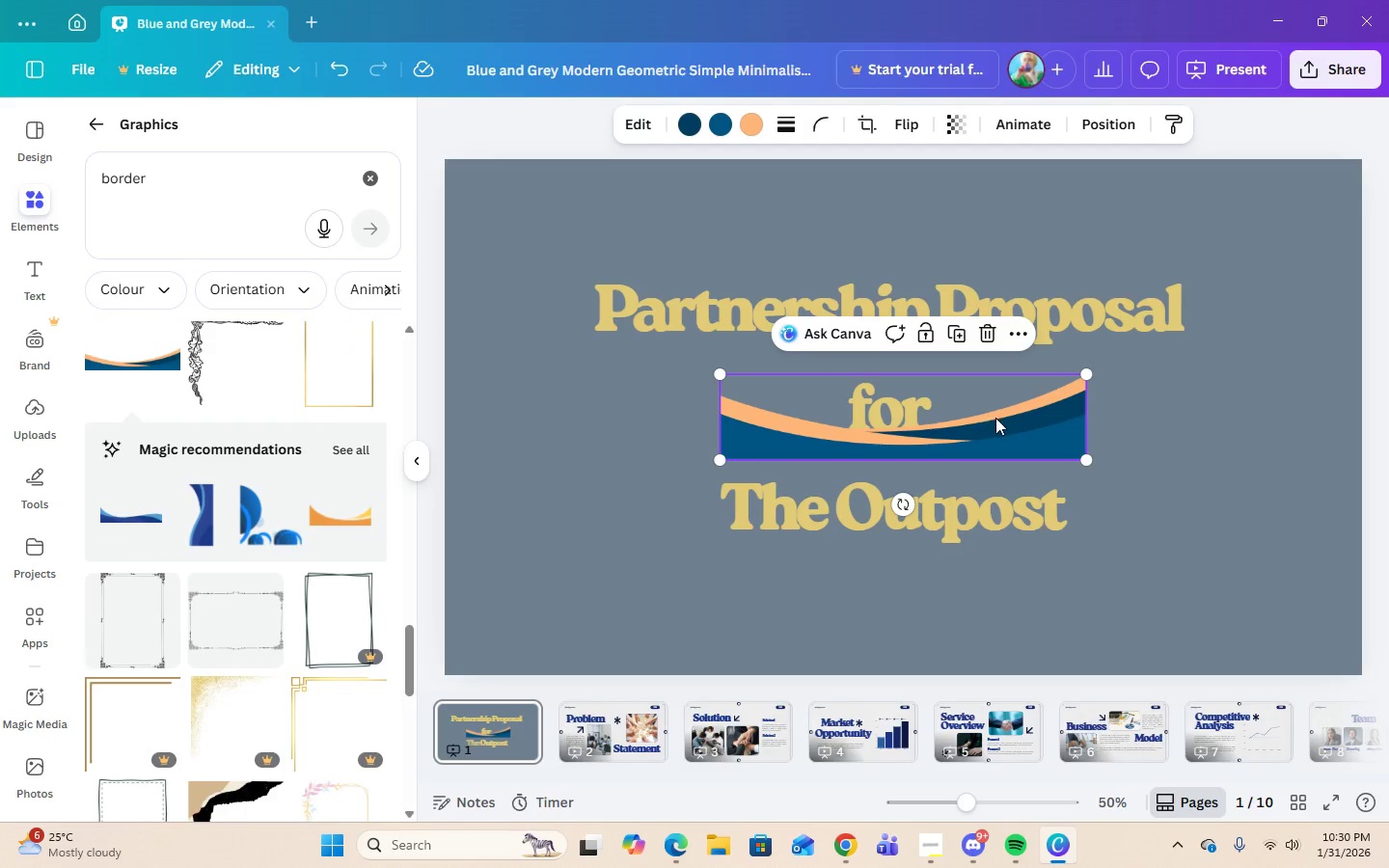 
left_click_drag(start_coordinate=[995, 422], to_coordinate=[997, 640])
 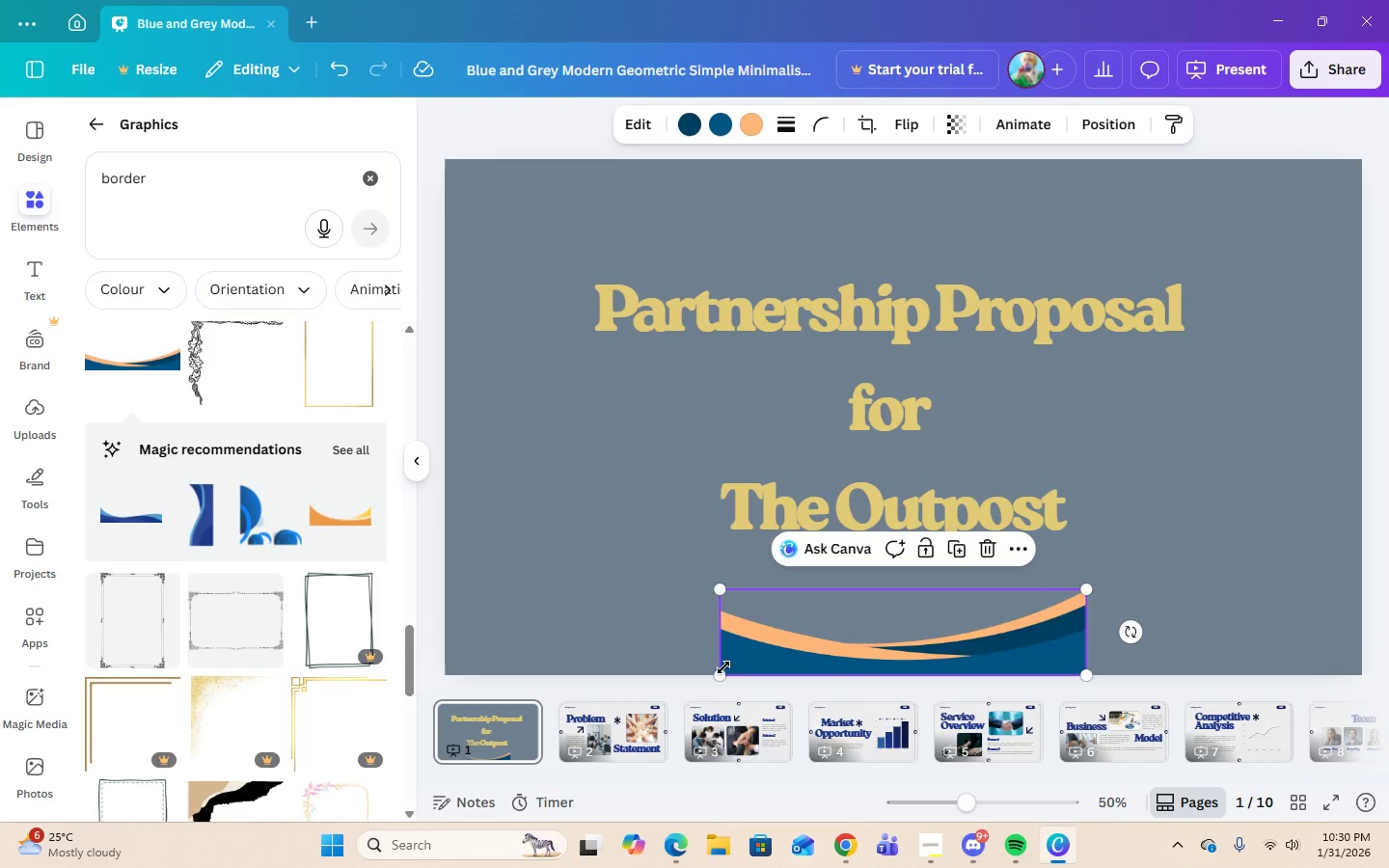 
left_click_drag(start_coordinate=[723, 667], to_coordinate=[505, 658])
 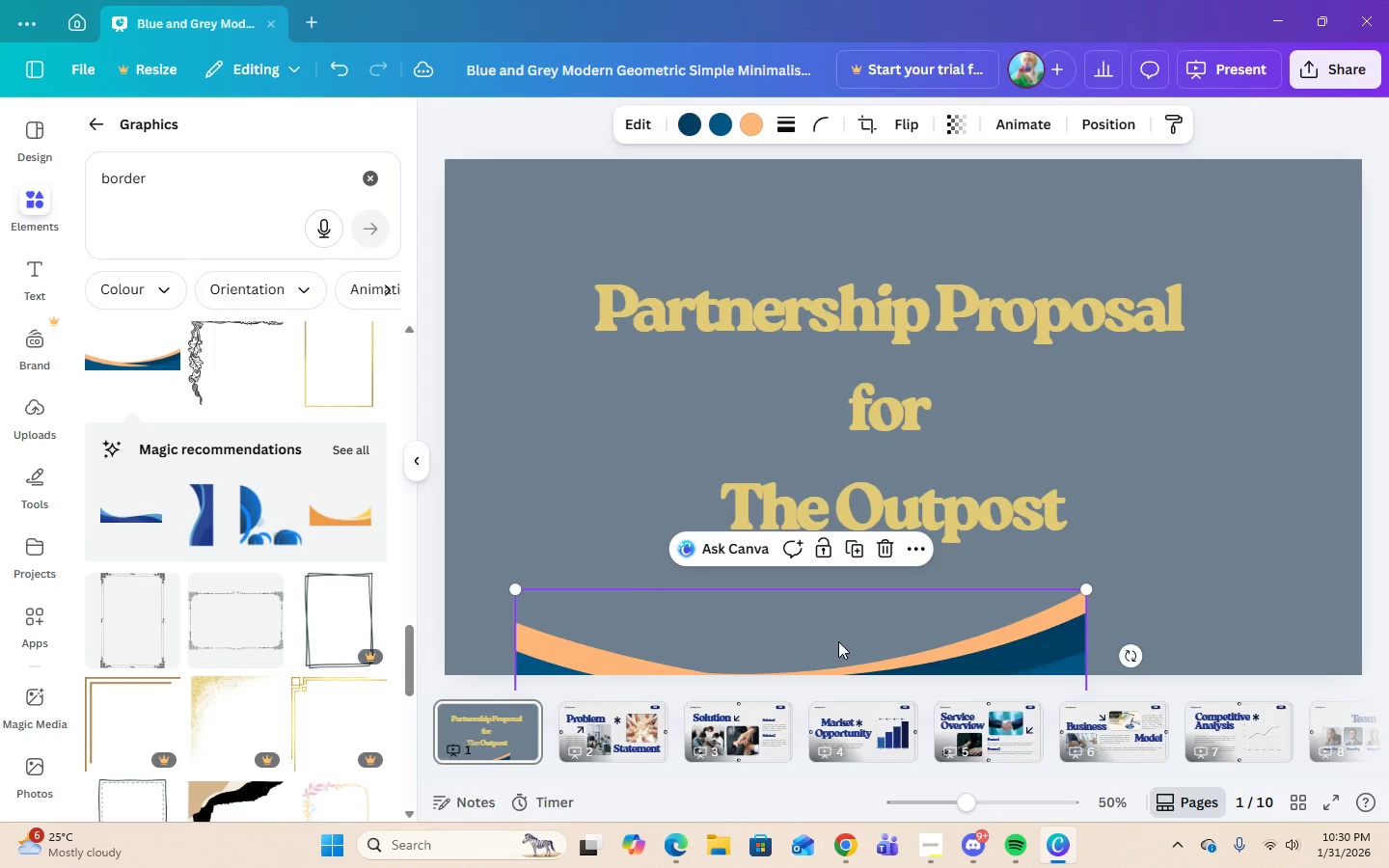 
left_click_drag(start_coordinate=[839, 640], to_coordinate=[839, 593])
 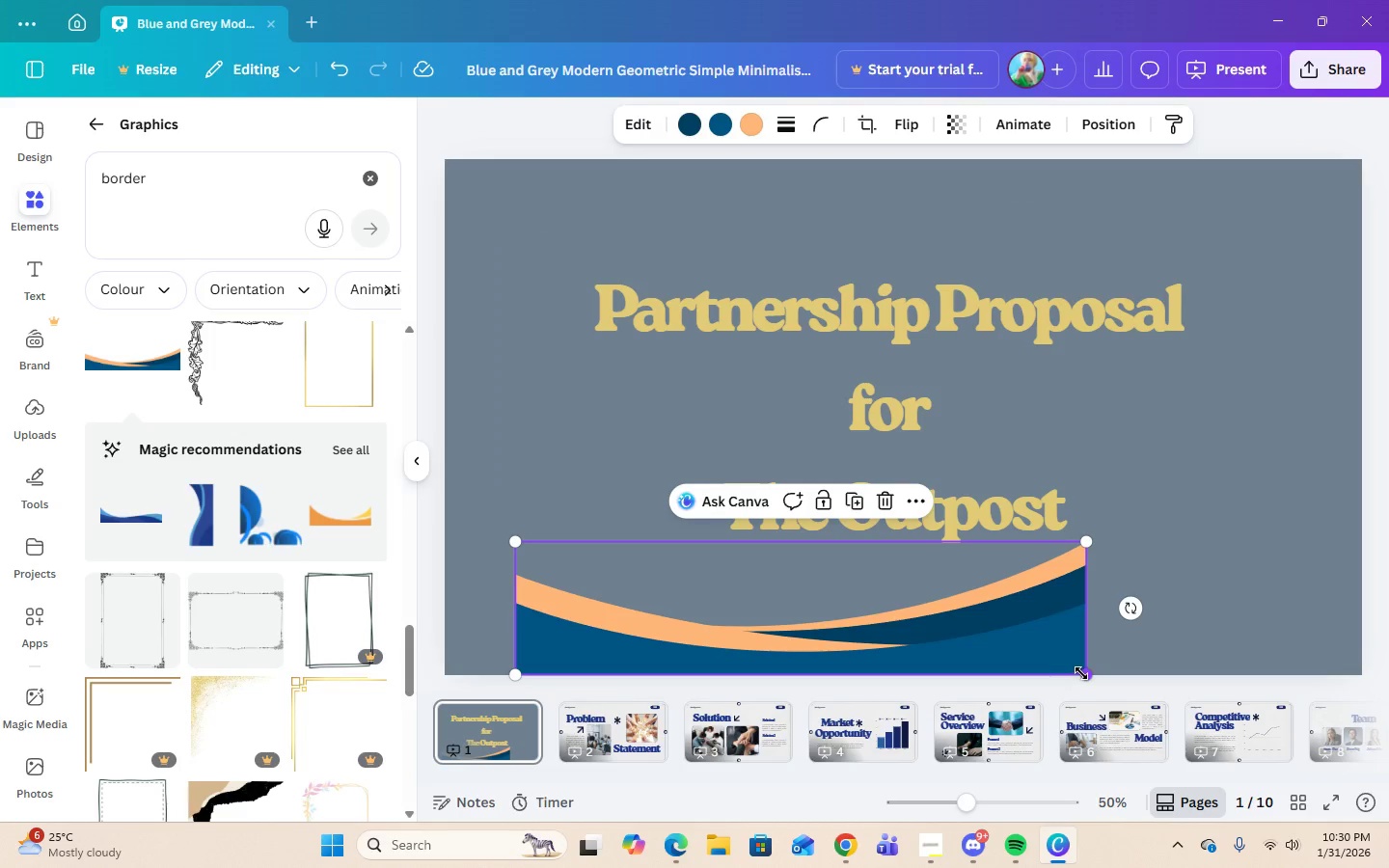 
left_click_drag(start_coordinate=[1082, 673], to_coordinate=[1352, 672])
 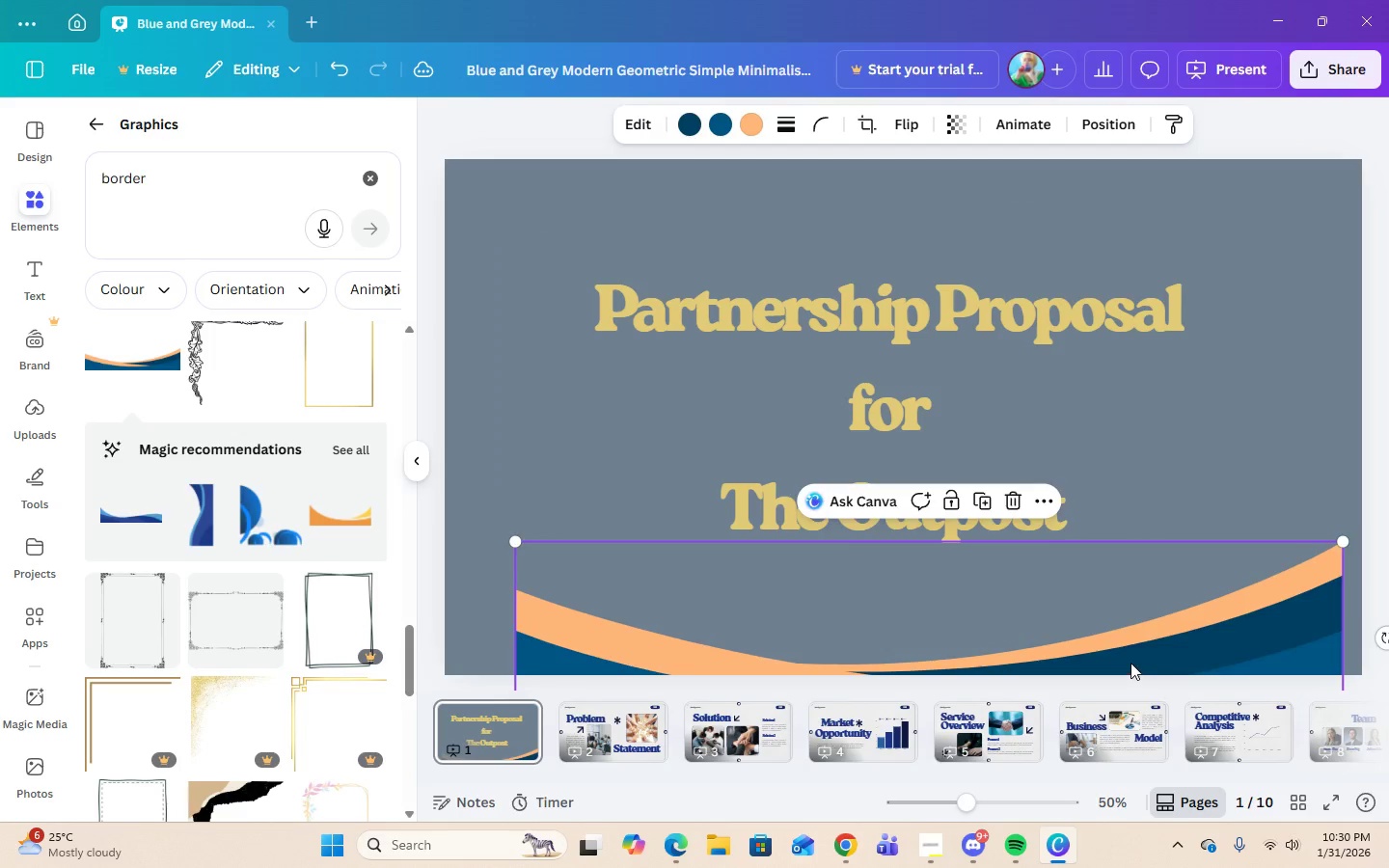 
left_click_drag(start_coordinate=[1130, 665], to_coordinate=[1119, 552])
 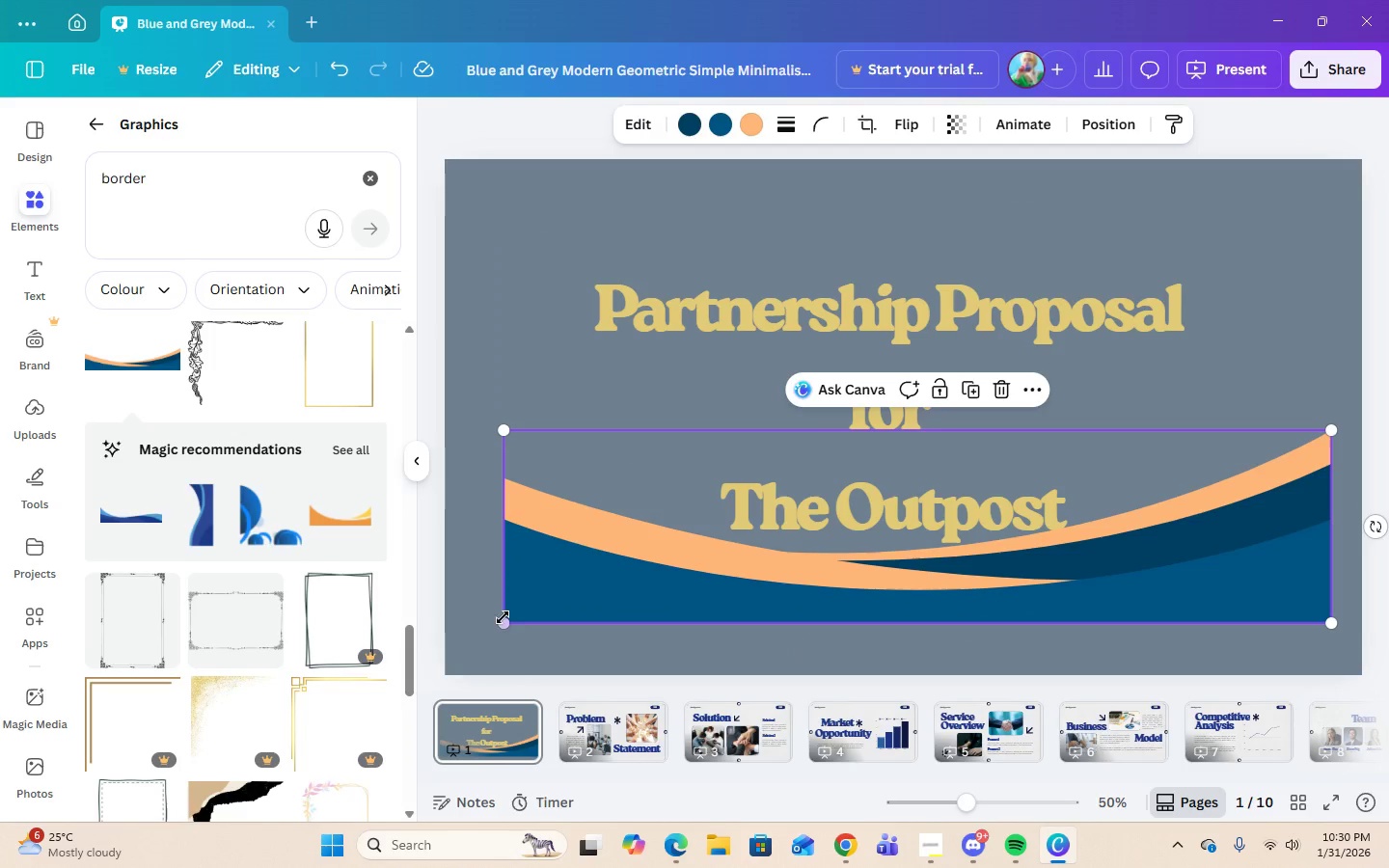 
left_click_drag(start_coordinate=[511, 619], to_coordinate=[464, 679])
 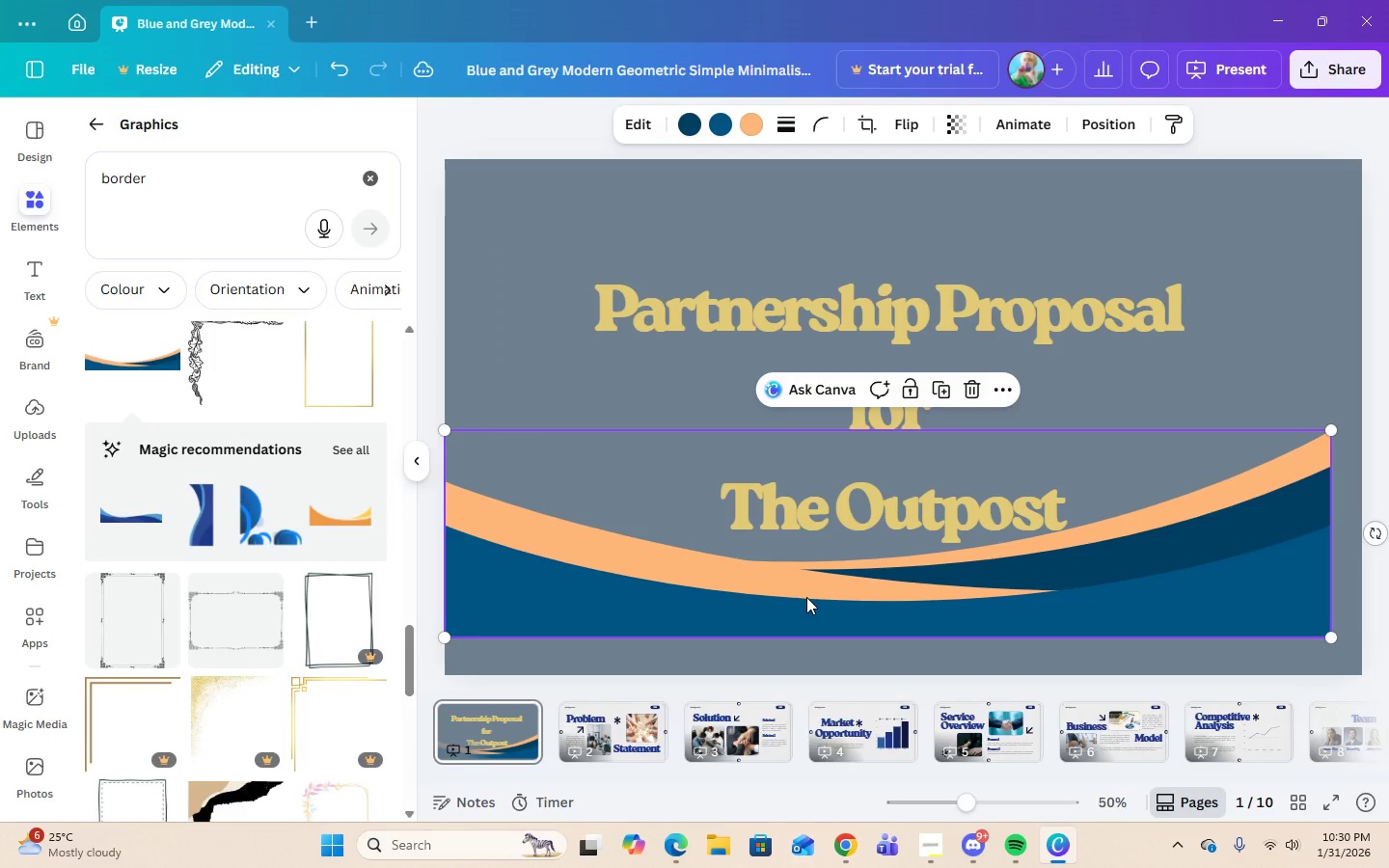 
left_click_drag(start_coordinate=[807, 598], to_coordinate=[815, 613])
 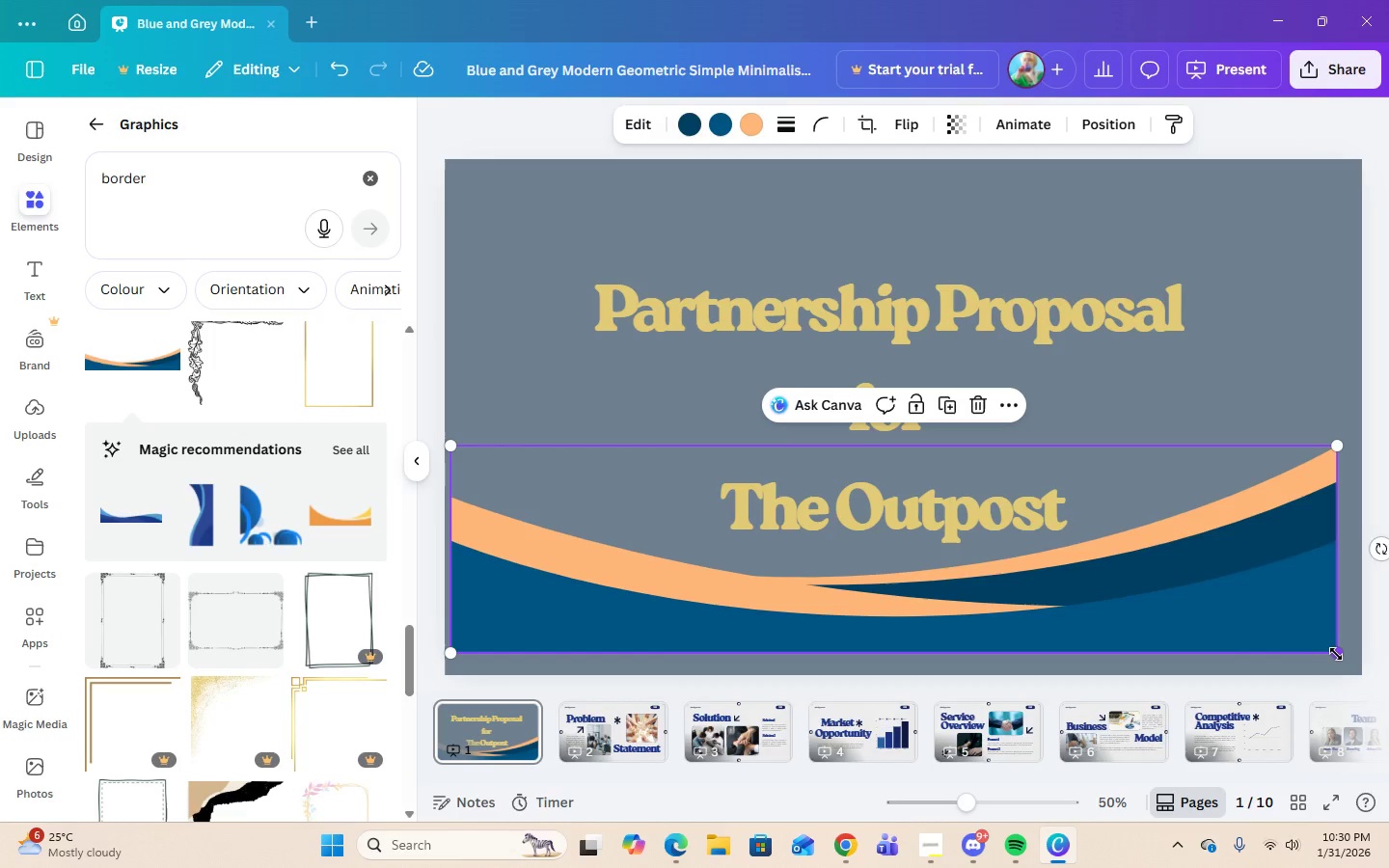 
left_click_drag(start_coordinate=[1336, 654], to_coordinate=[1357, 681])
 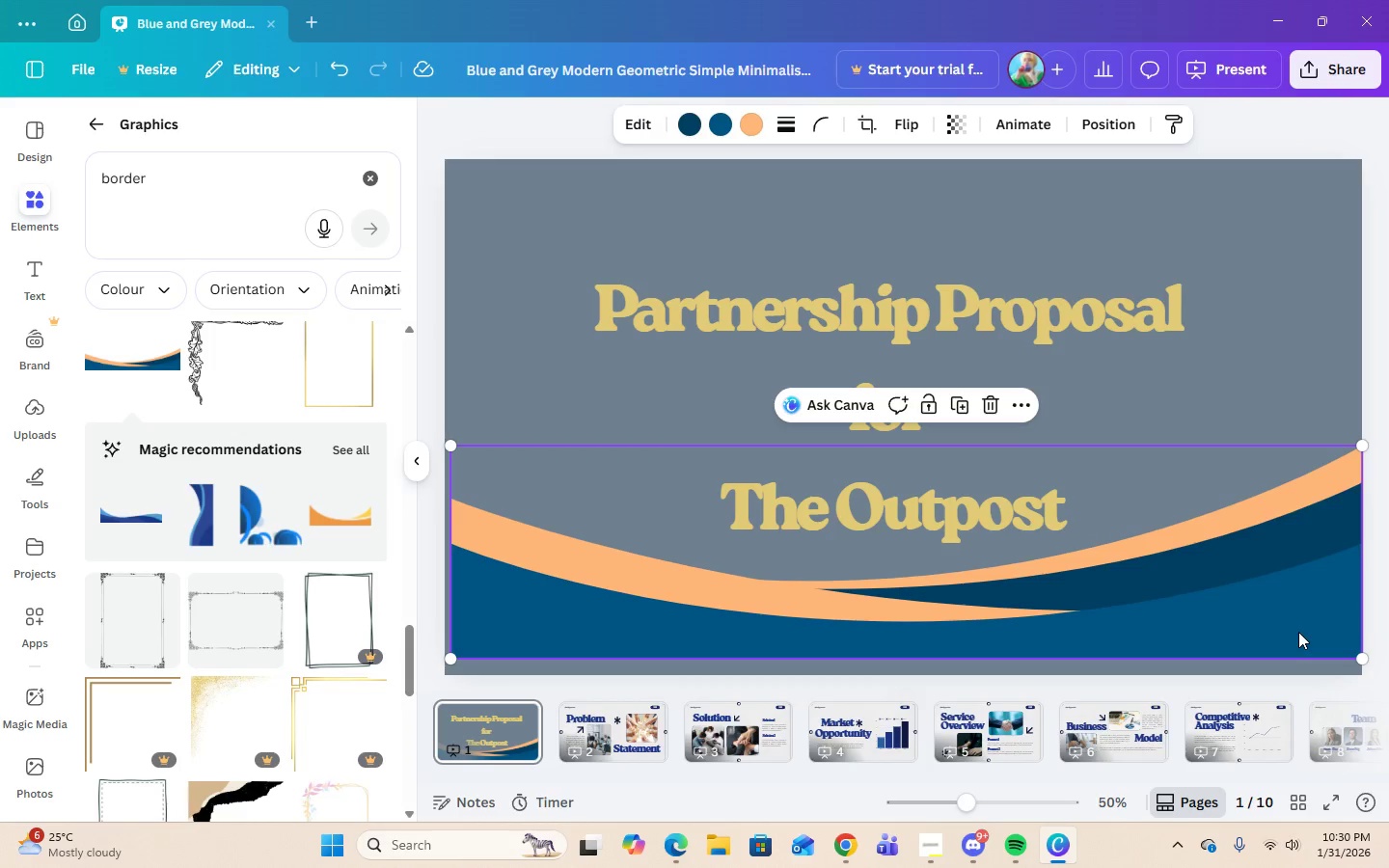 
left_click_drag(start_coordinate=[1298, 632], to_coordinate=[1297, 645])
 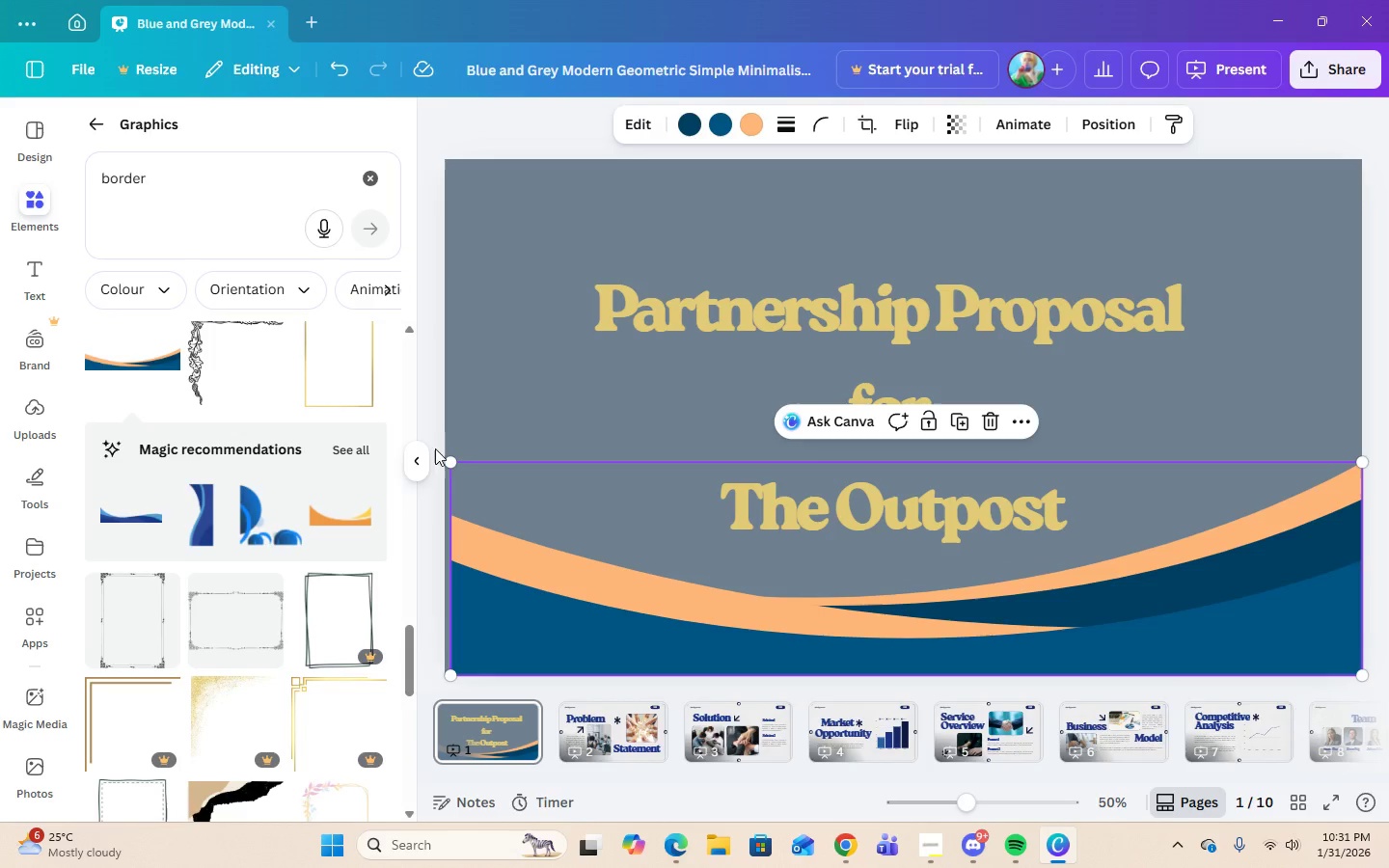 
left_click_drag(start_coordinate=[448, 467], to_coordinate=[439, 463])
 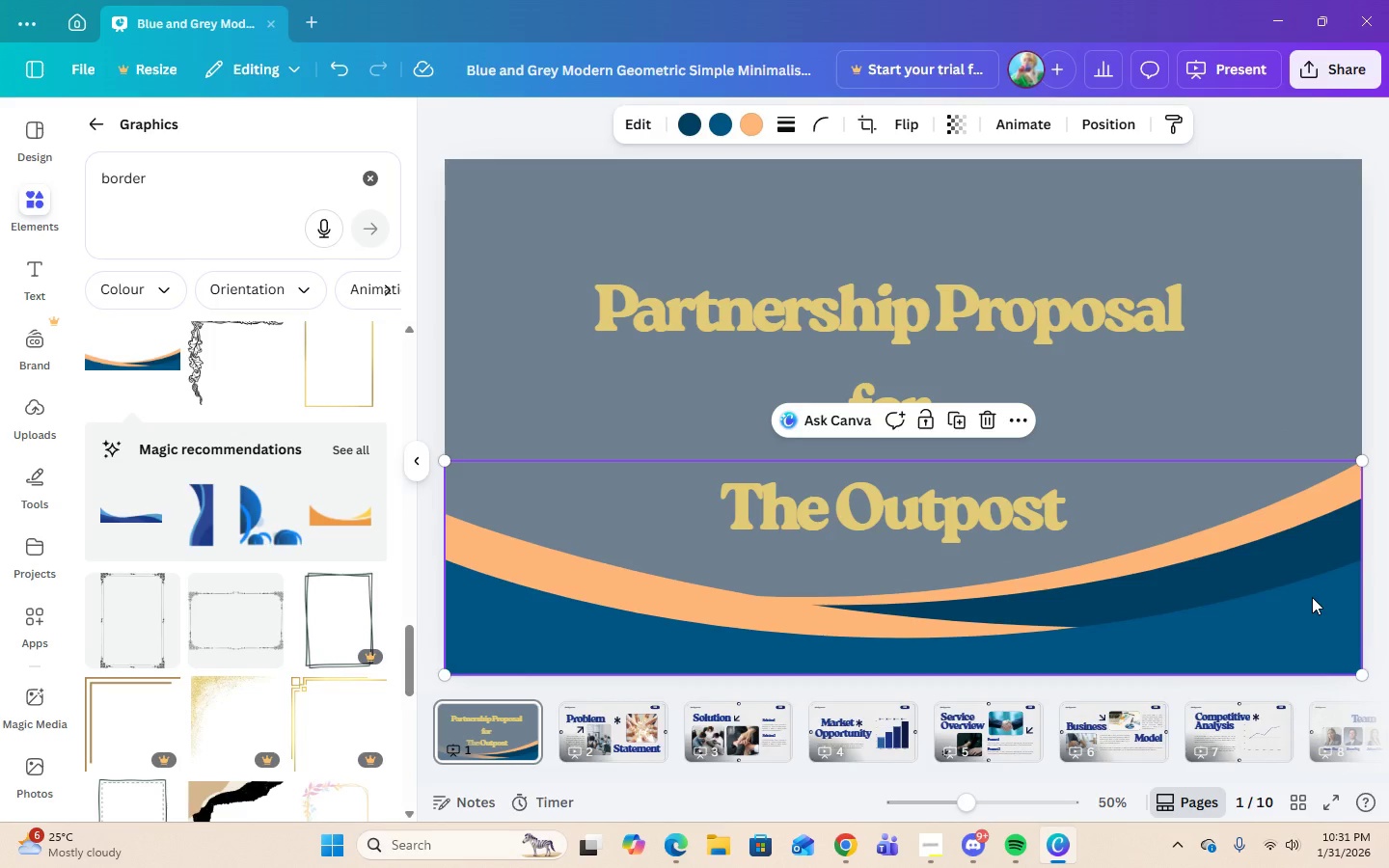 
left_click([1271, 620])
 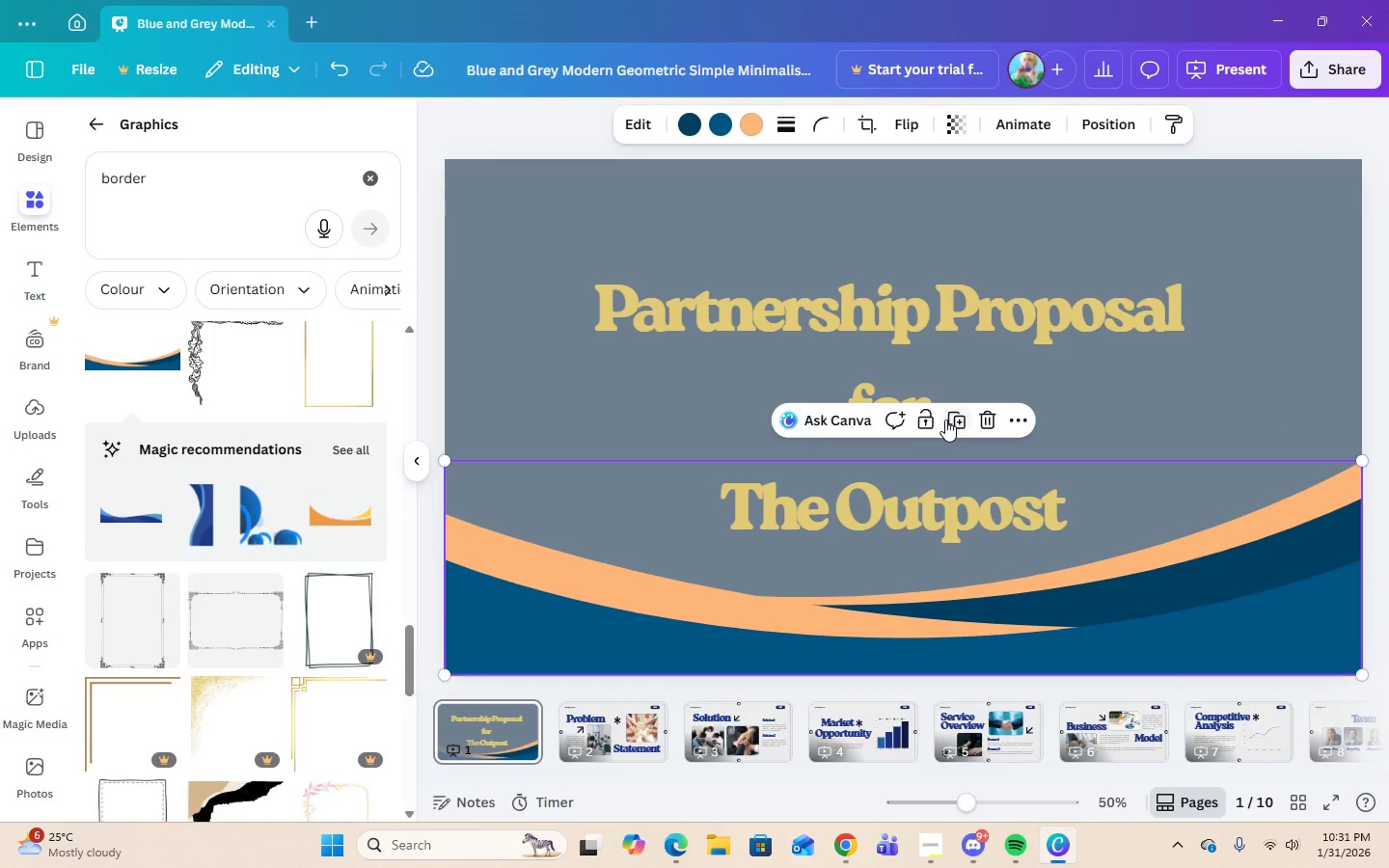 
left_click([956, 421])
 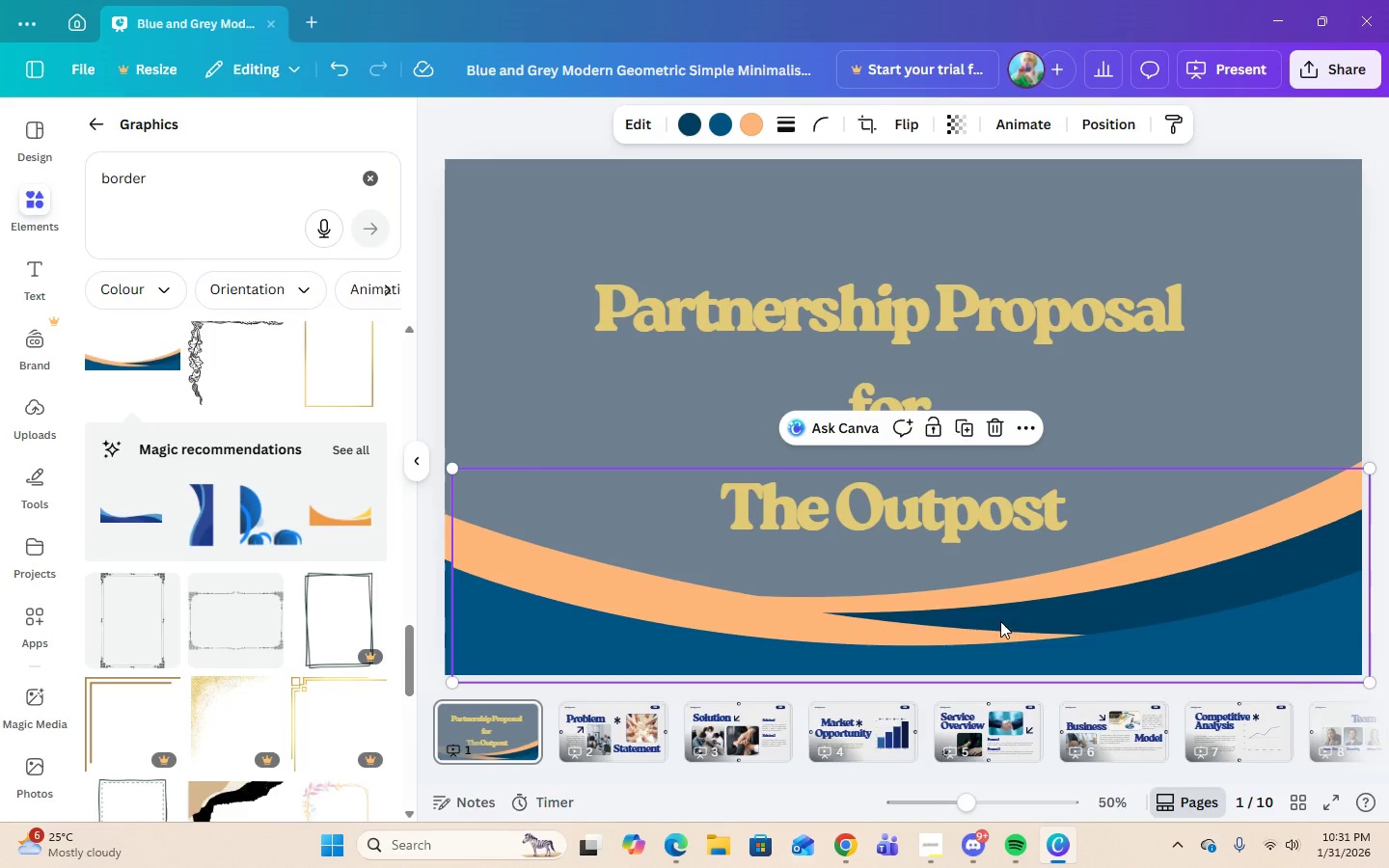 
left_click_drag(start_coordinate=[999, 625], to_coordinate=[951, 296])
 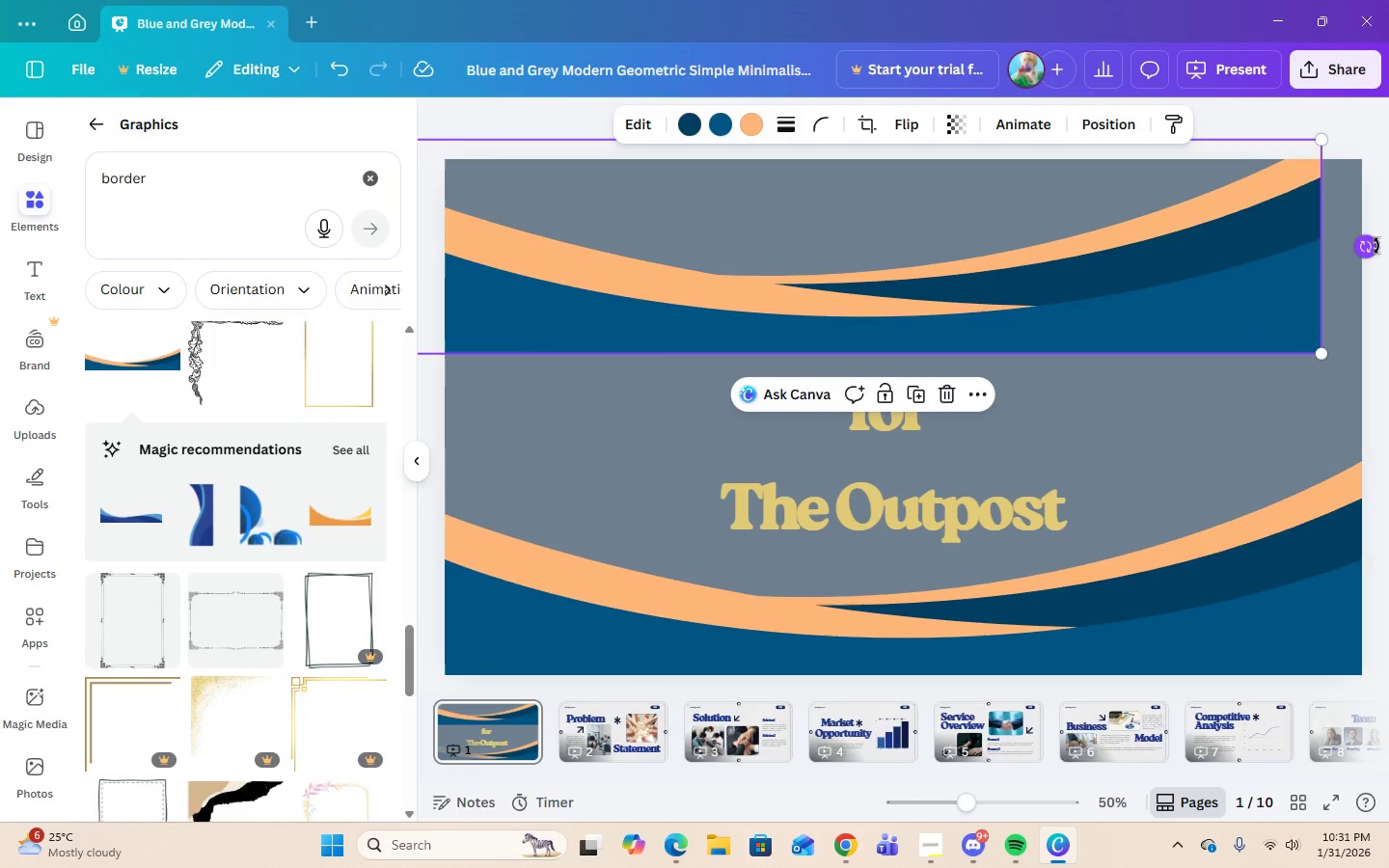 
left_click_drag(start_coordinate=[1373, 247], to_coordinate=[531, 247])
 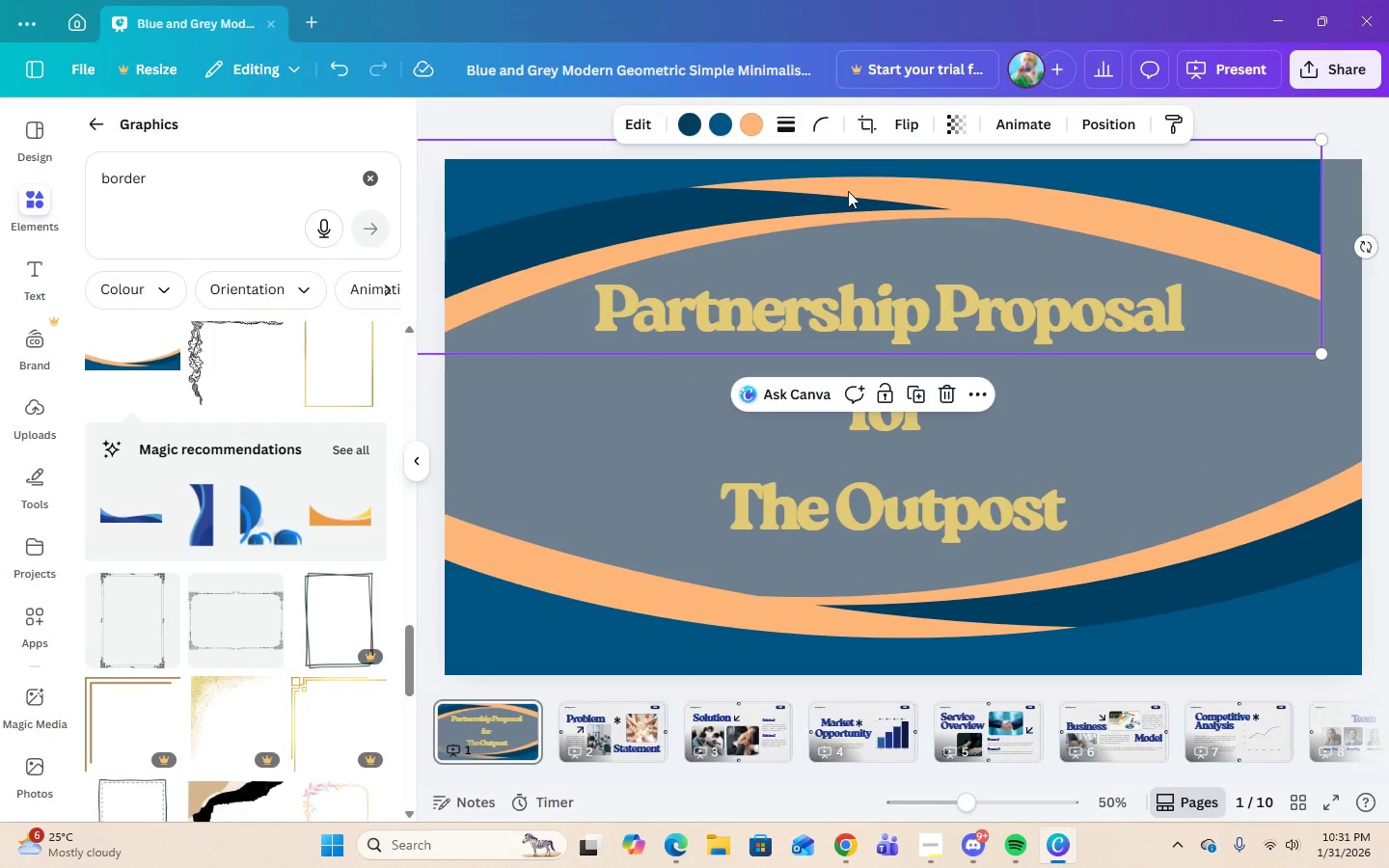 
left_click_drag(start_coordinate=[849, 191], to_coordinate=[890, 206])
 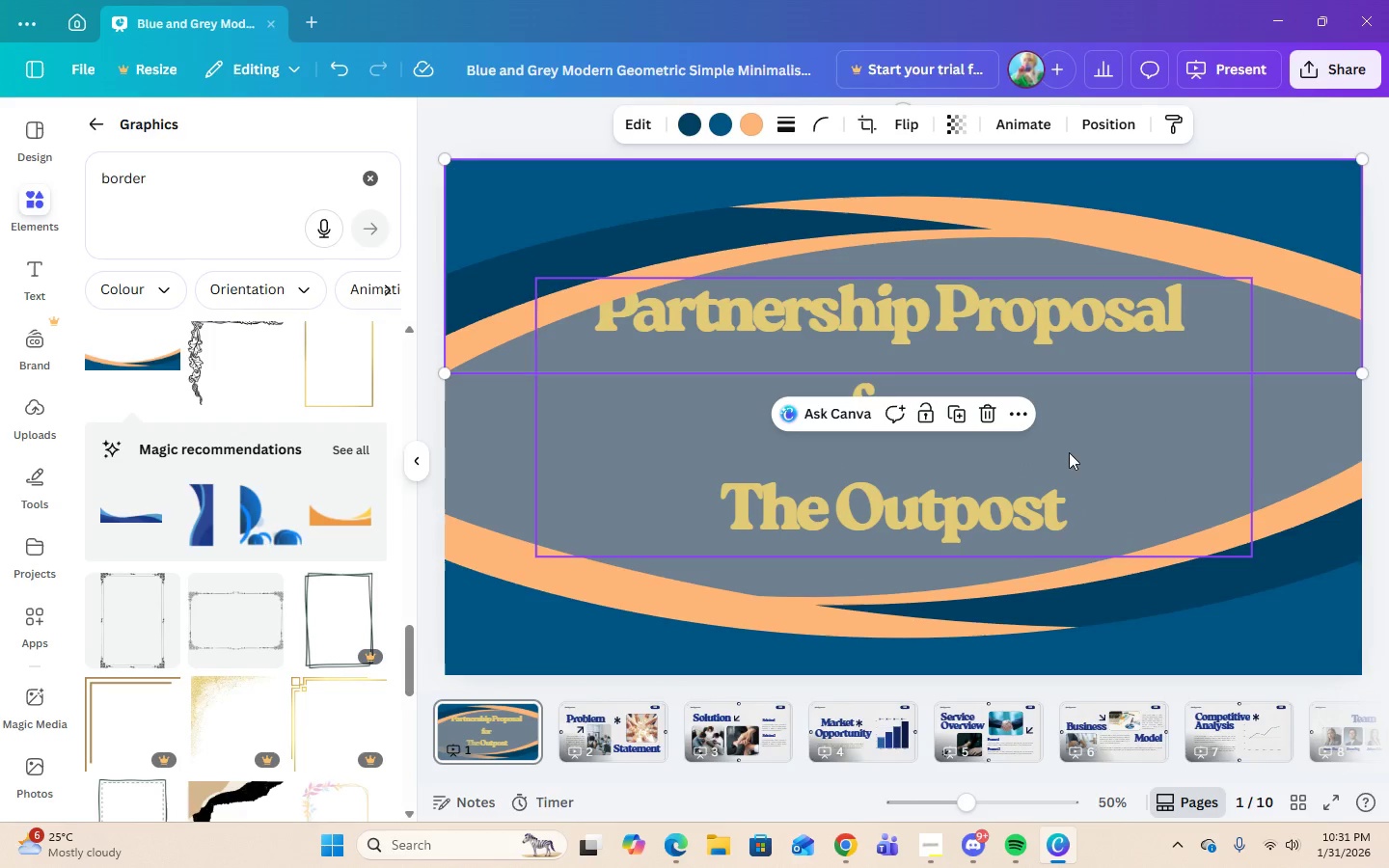 
left_click([1042, 522])
 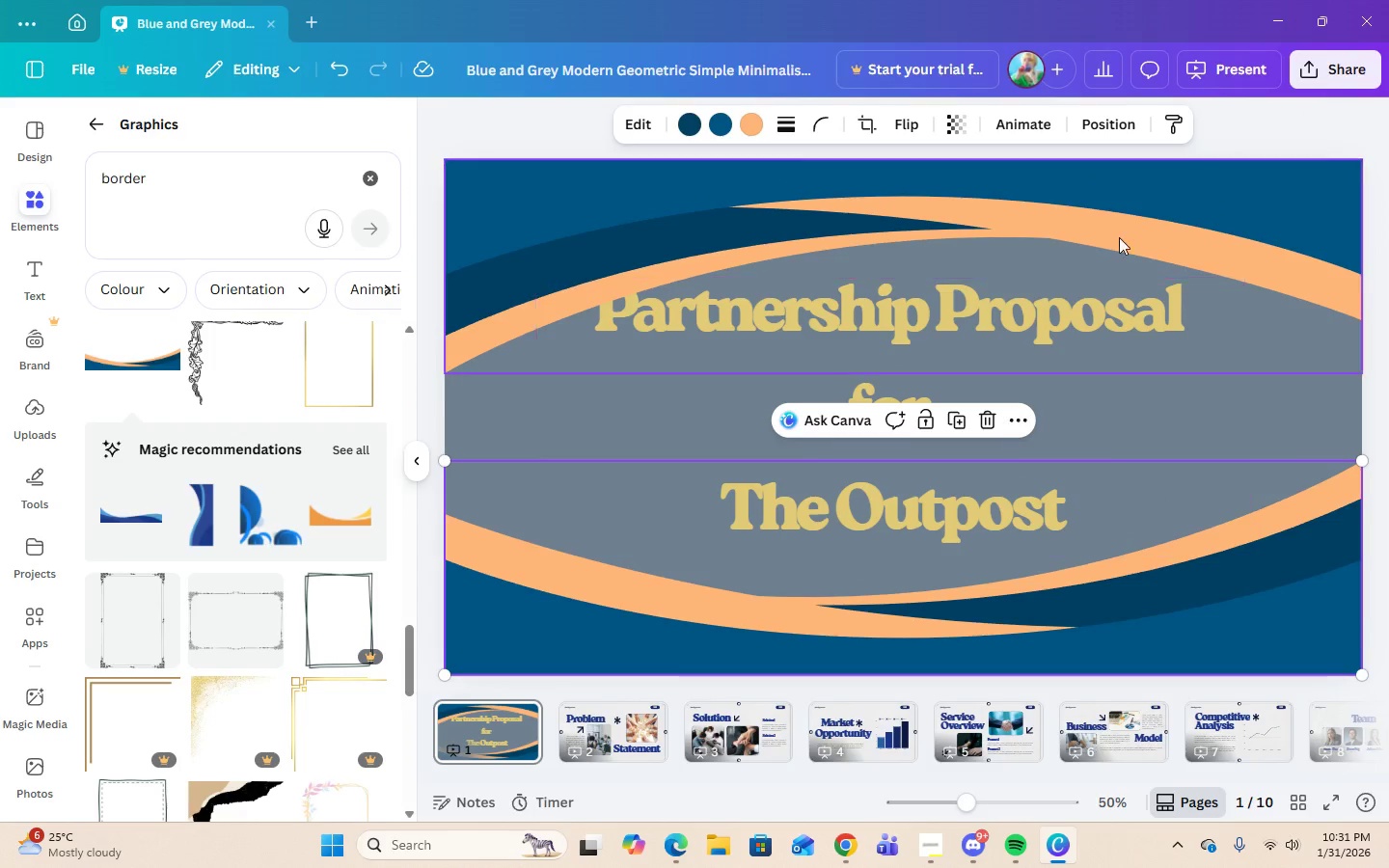 
left_click([1118, 236])
 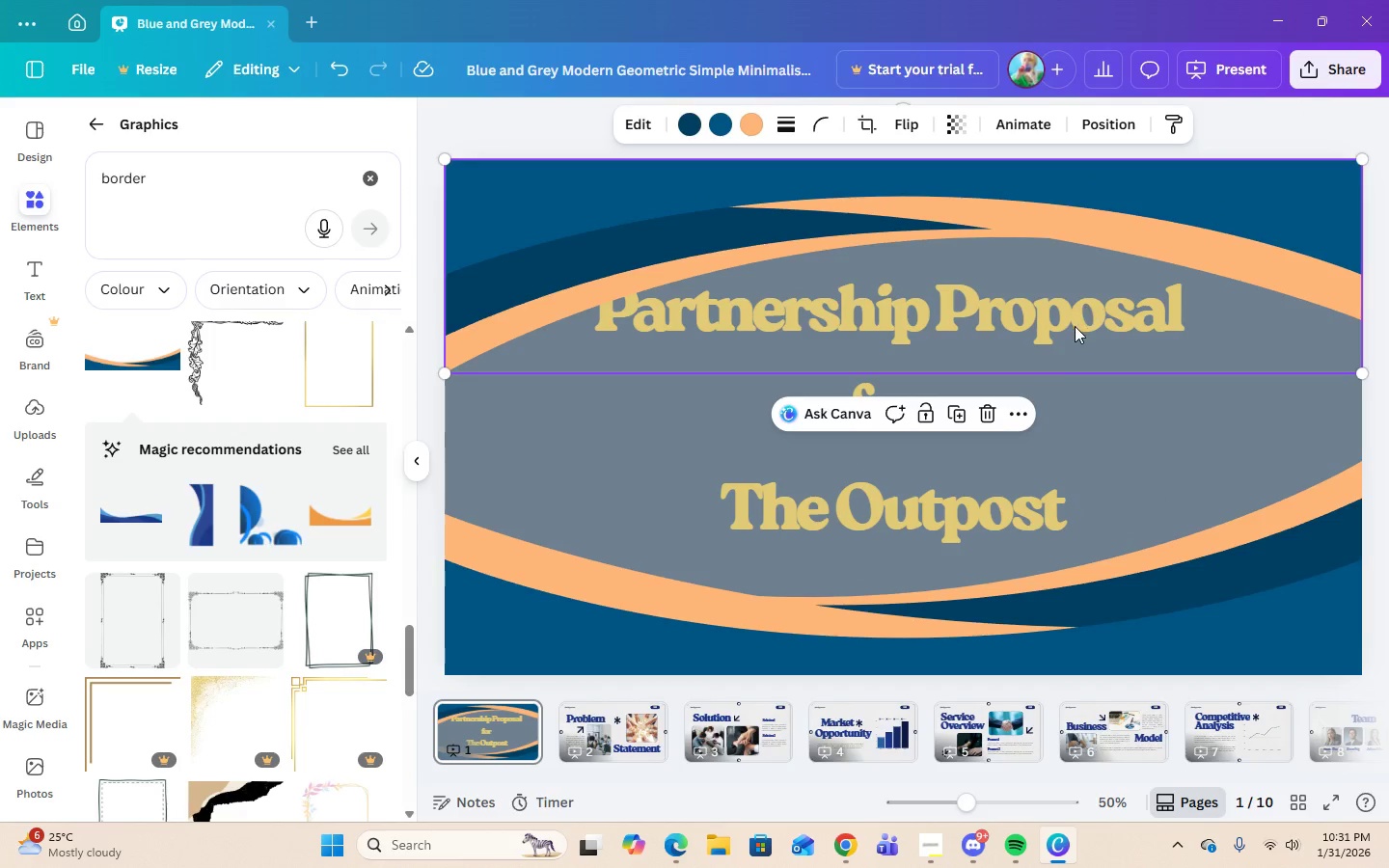 
left_click([1075, 326])
 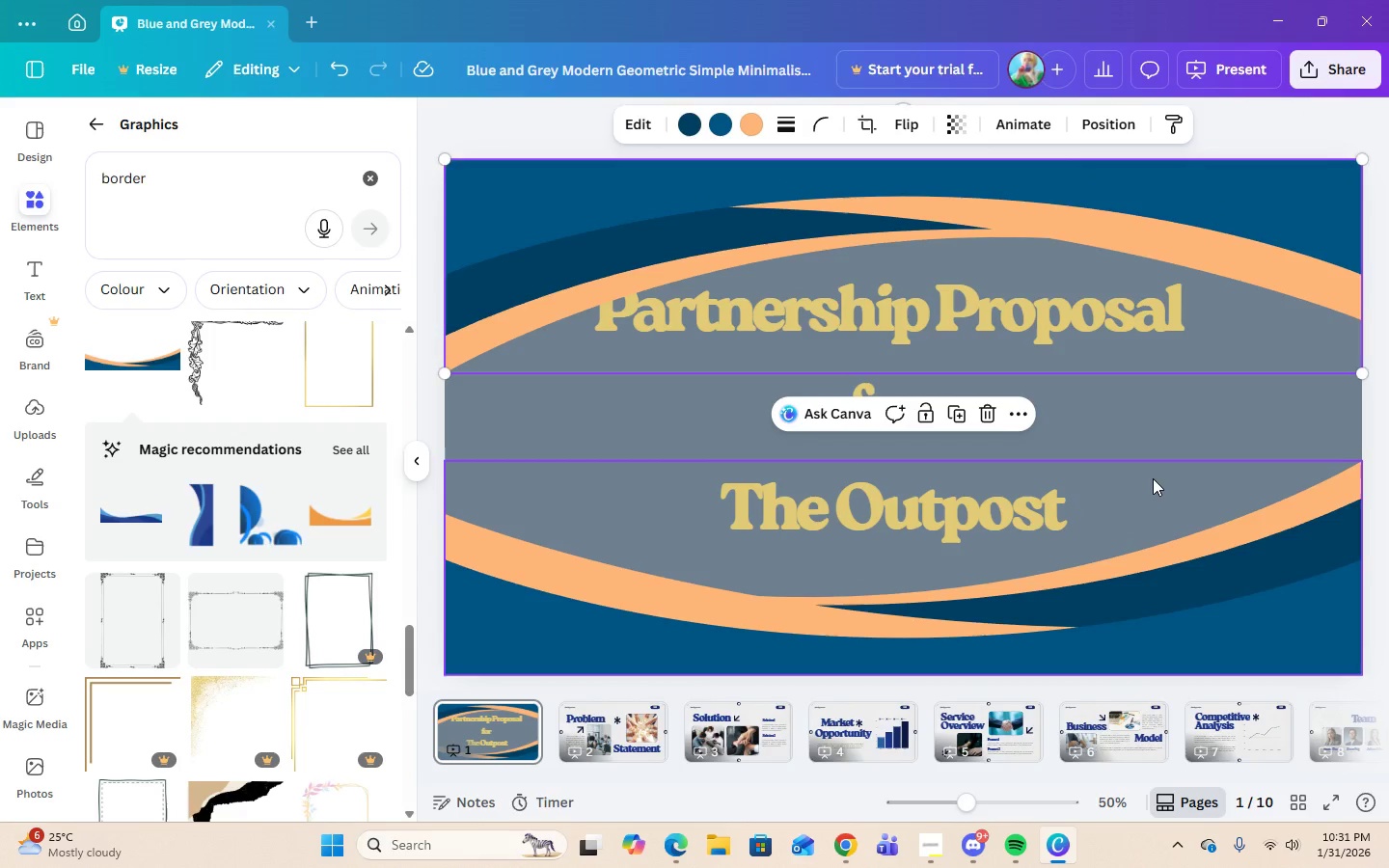 
left_click([1153, 478])
 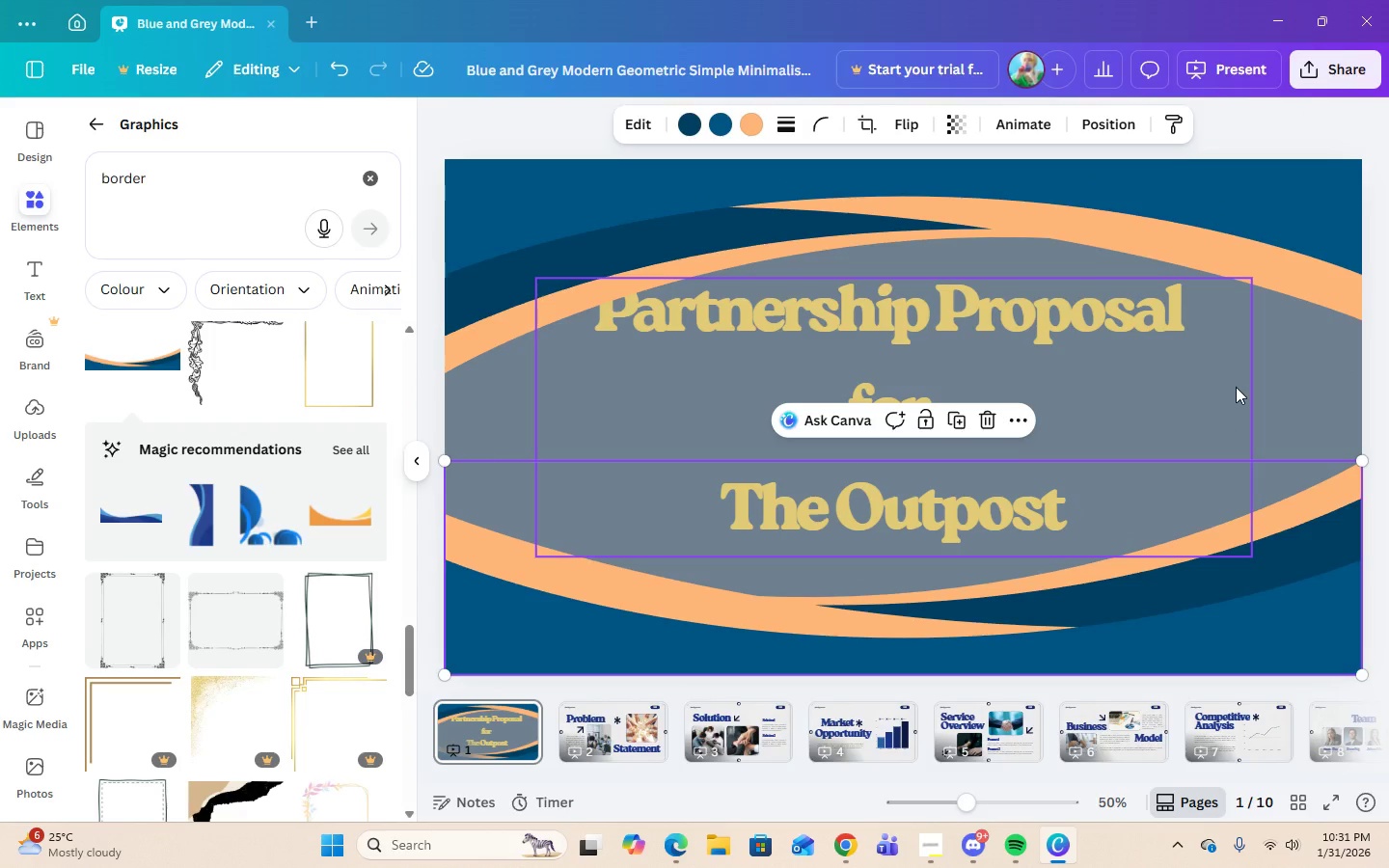 
left_click([1237, 386])
 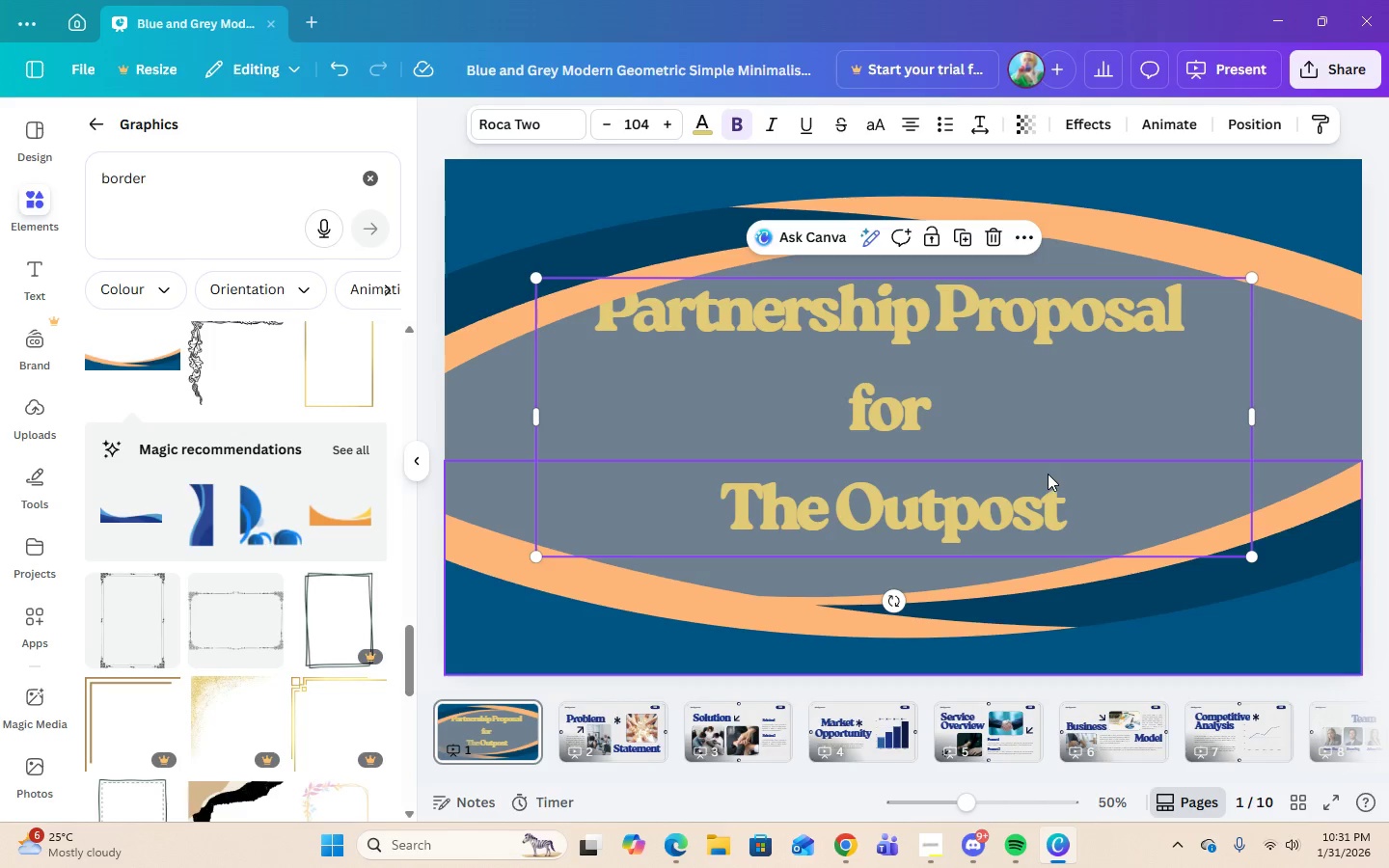 
left_click([1073, 494])
 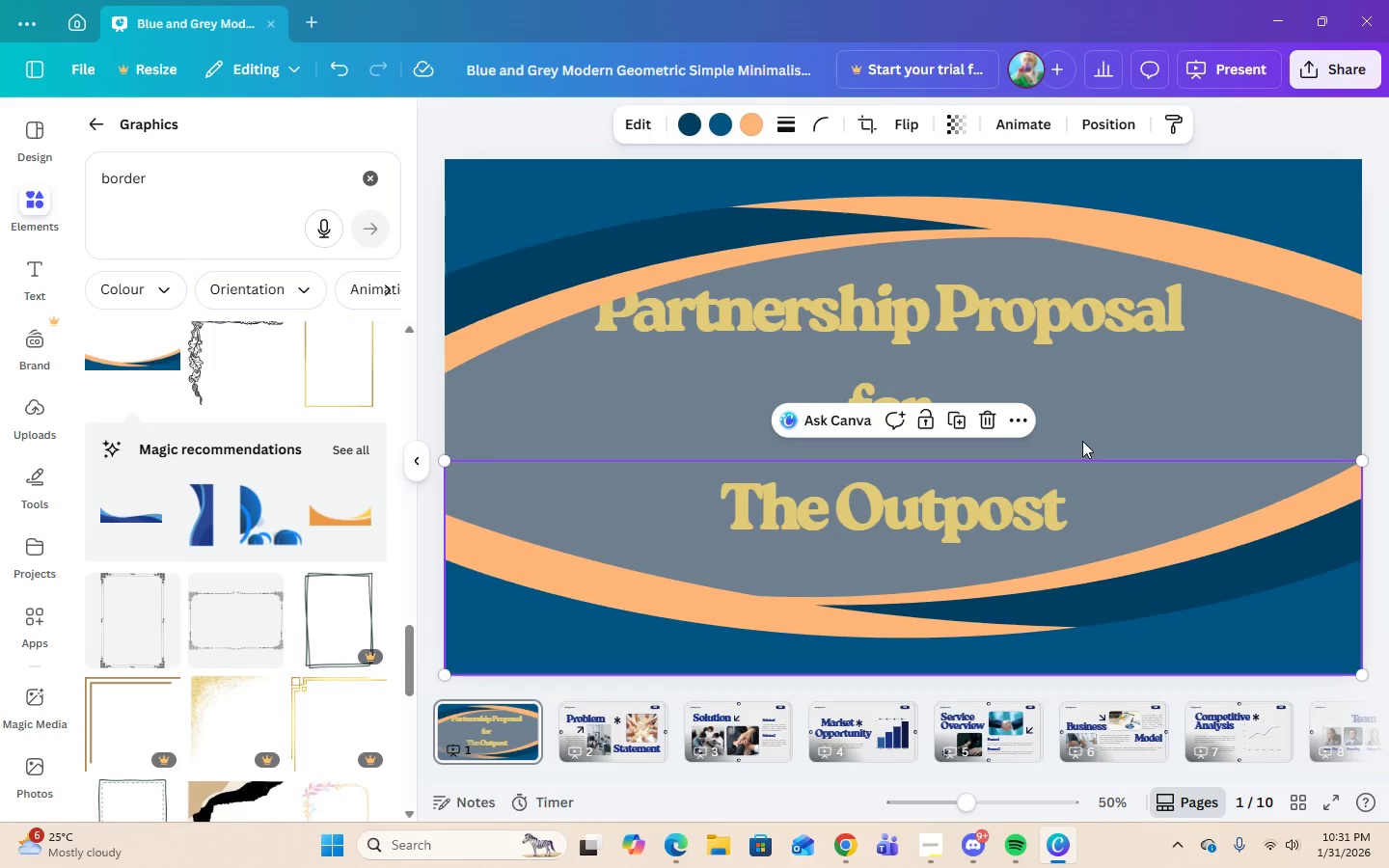 
left_click([1091, 425])
 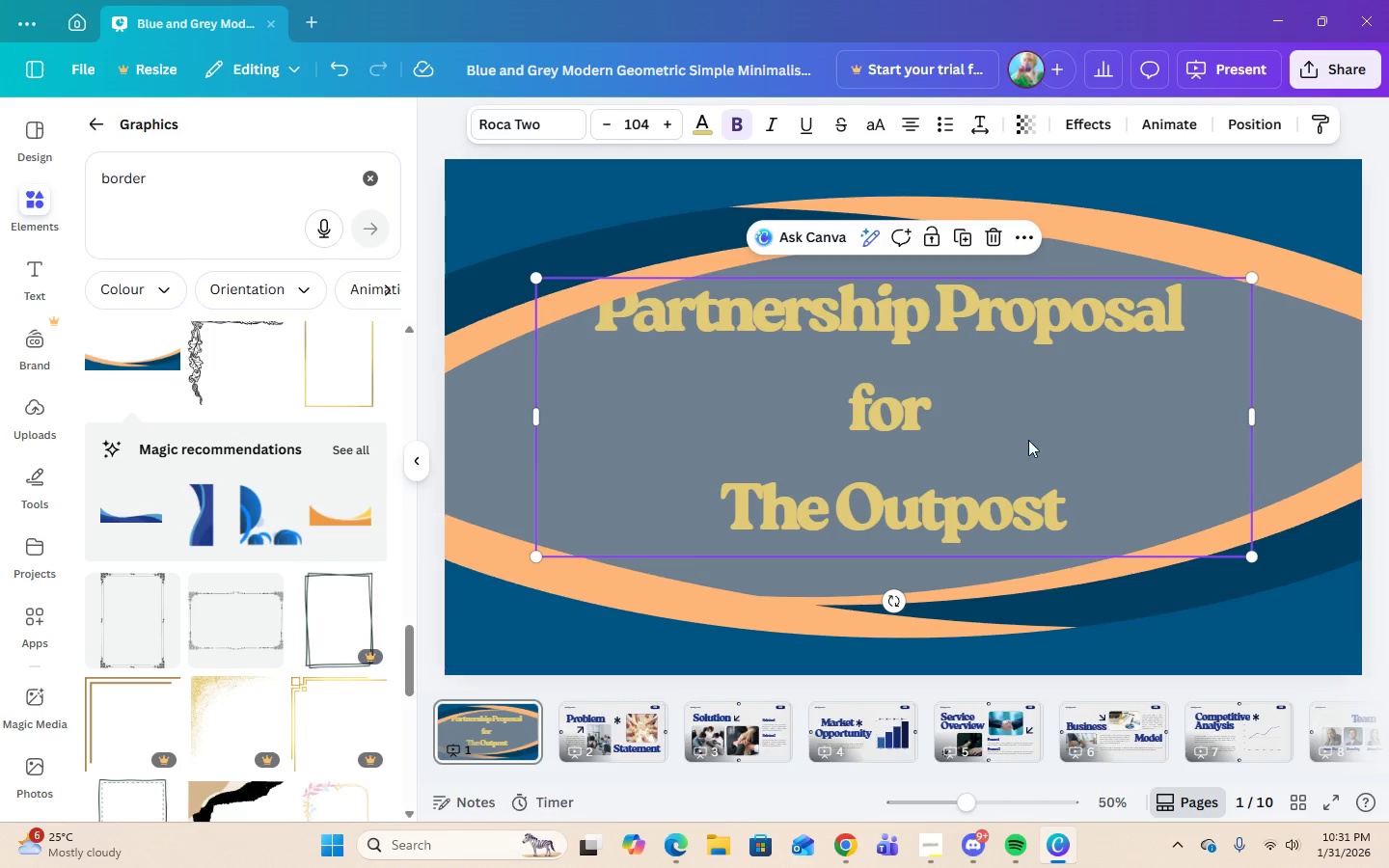 
double_click([980, 320])
 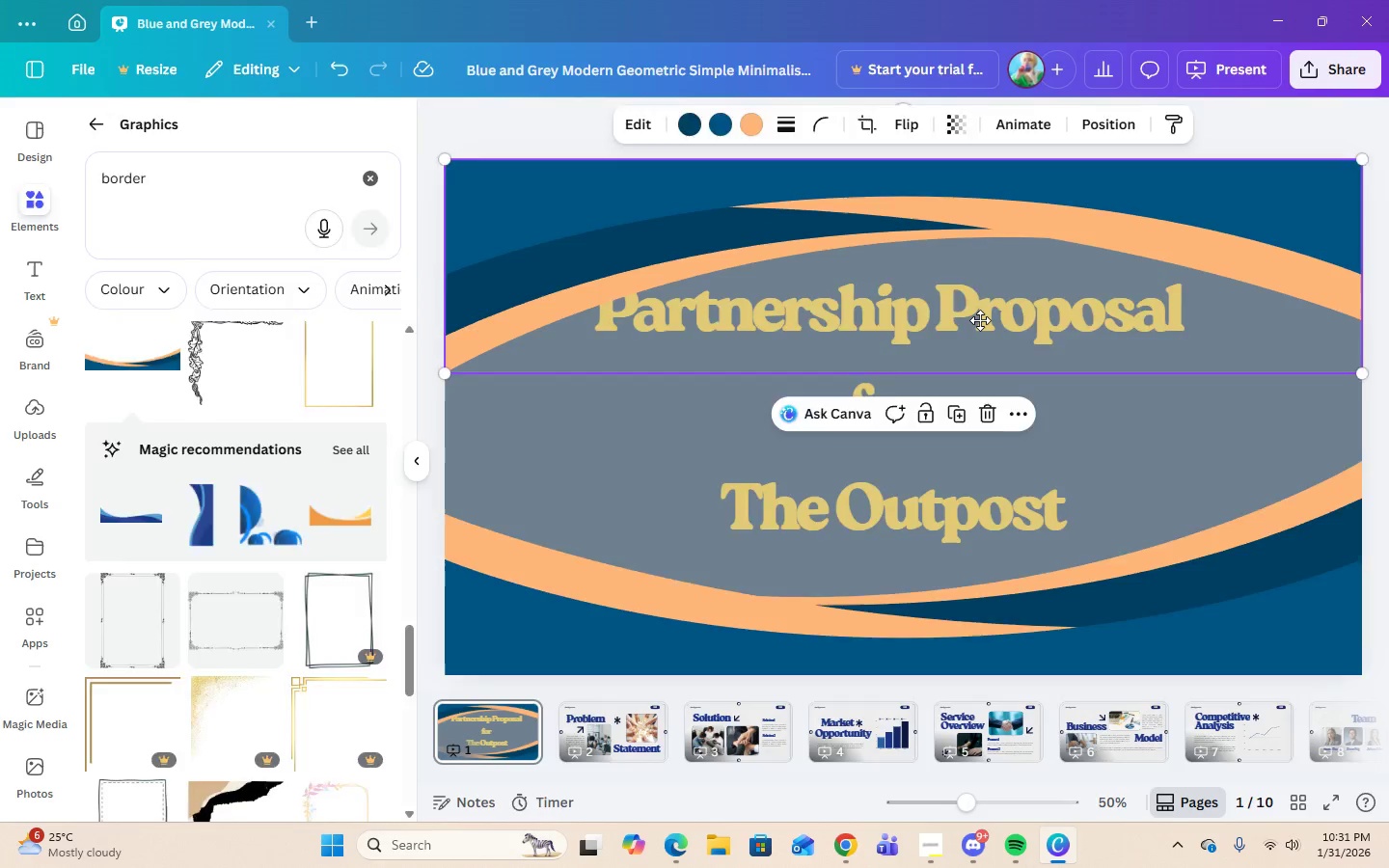 
triple_click([980, 320])
 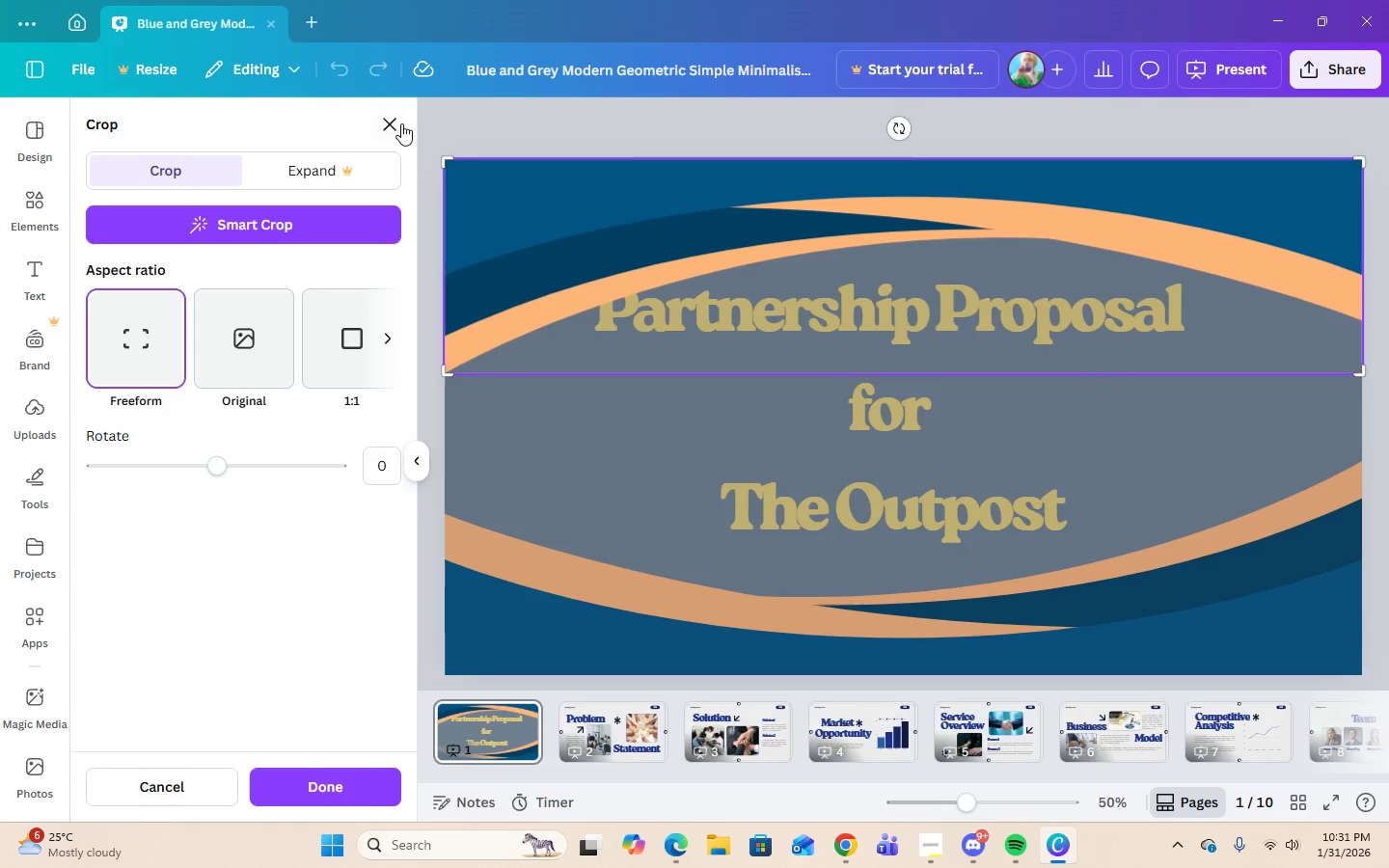 
left_click([387, 124])
 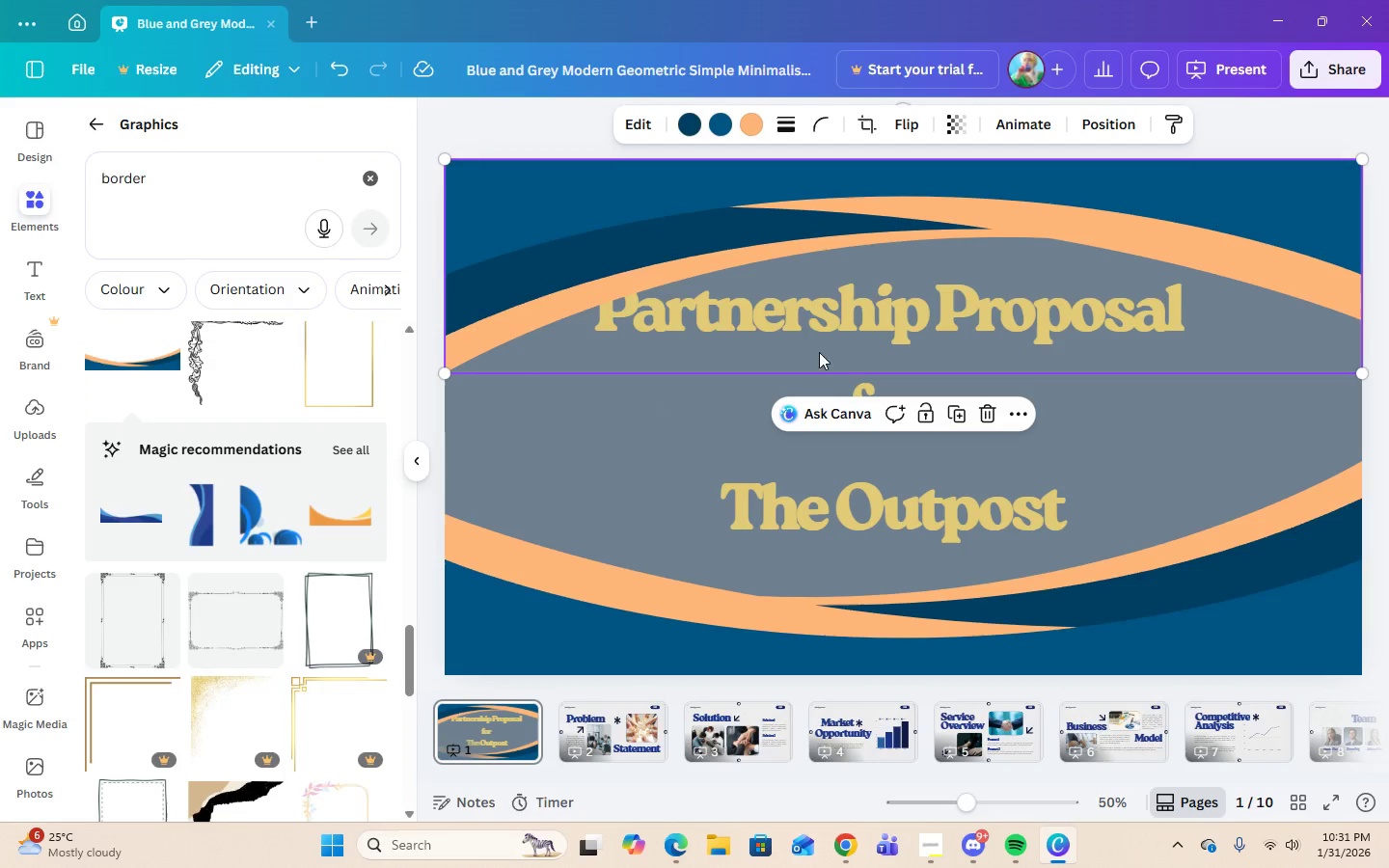 
left_click([810, 283])
 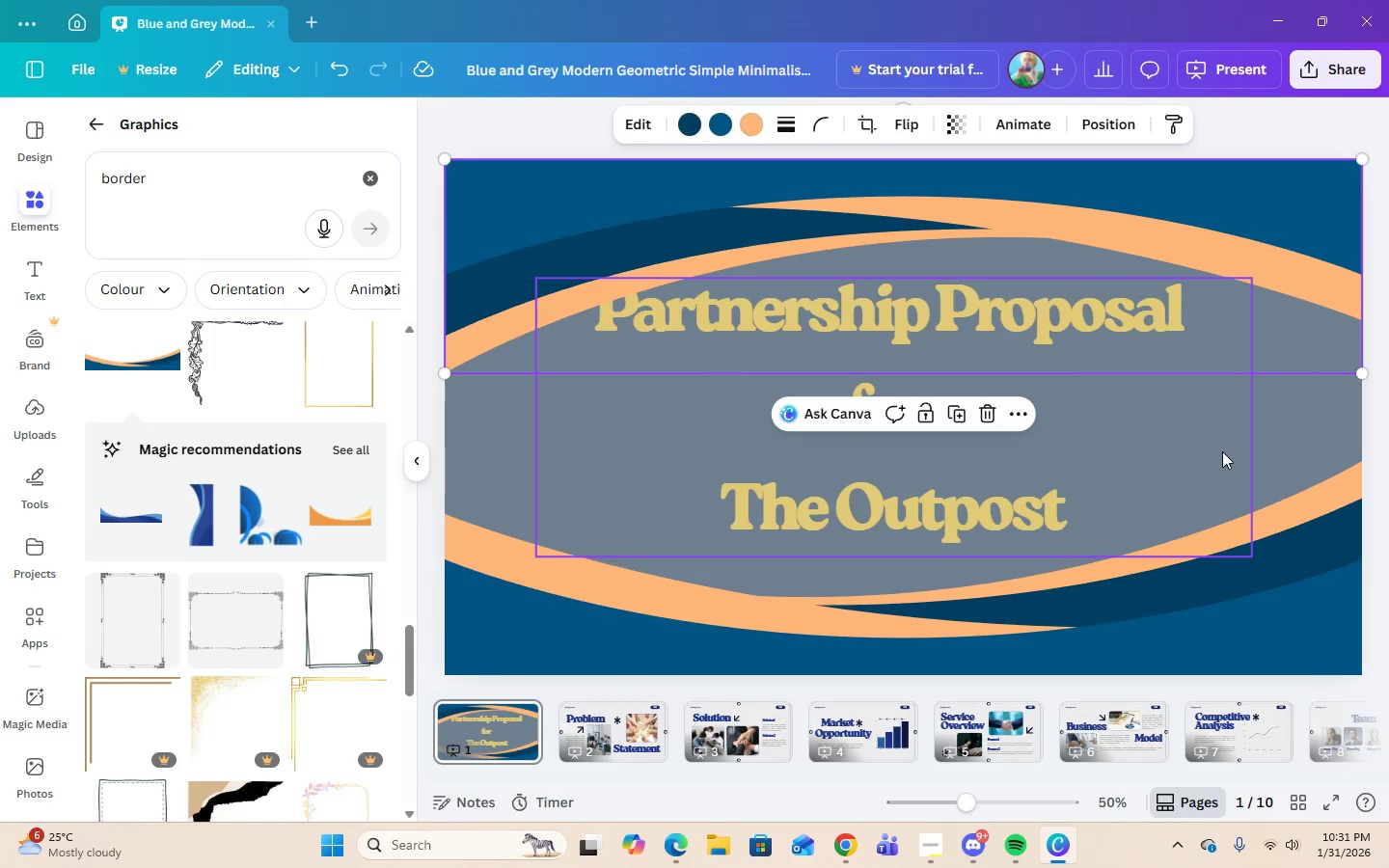 
left_click([1204, 451])
 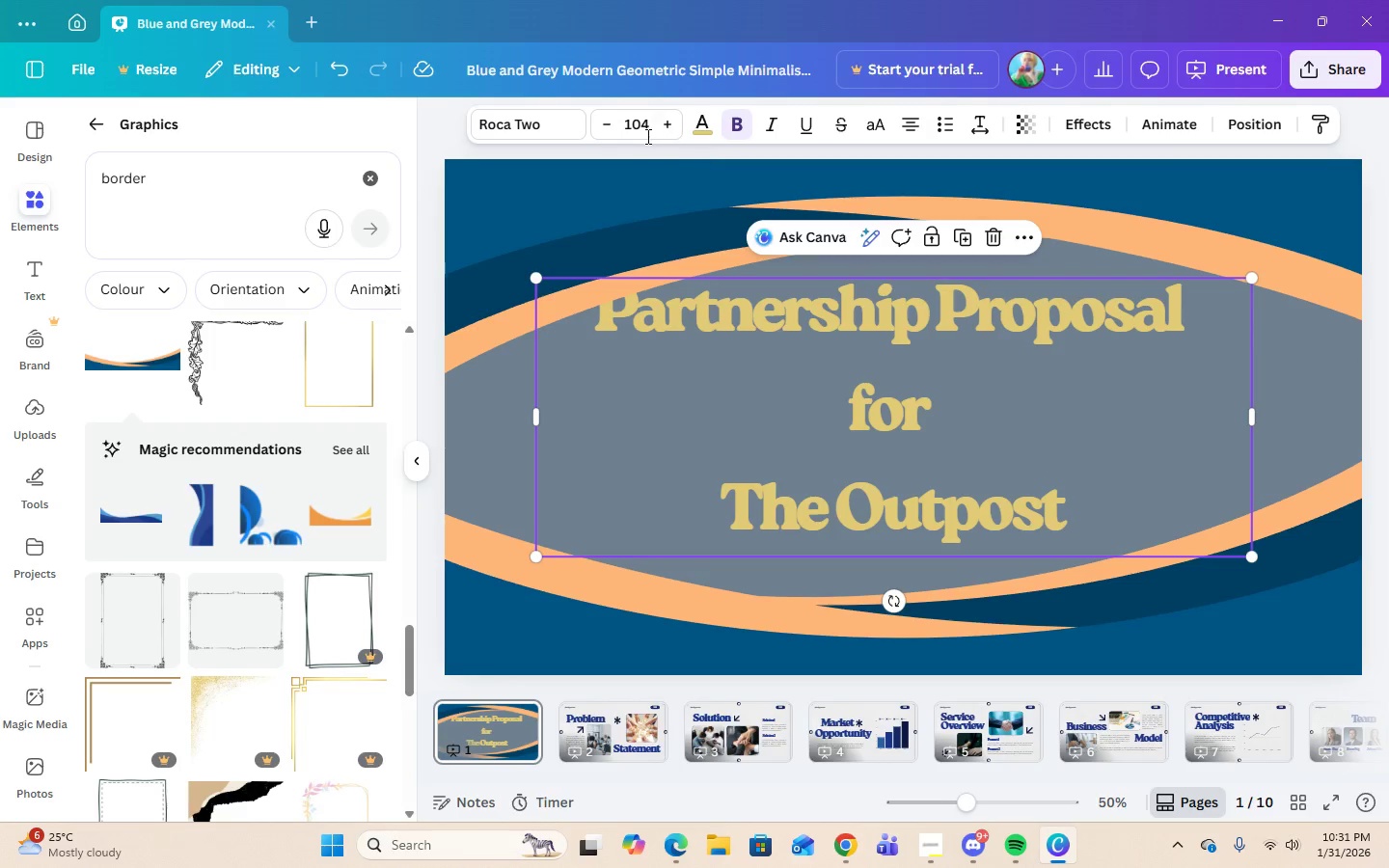 
left_click([641, 129])
 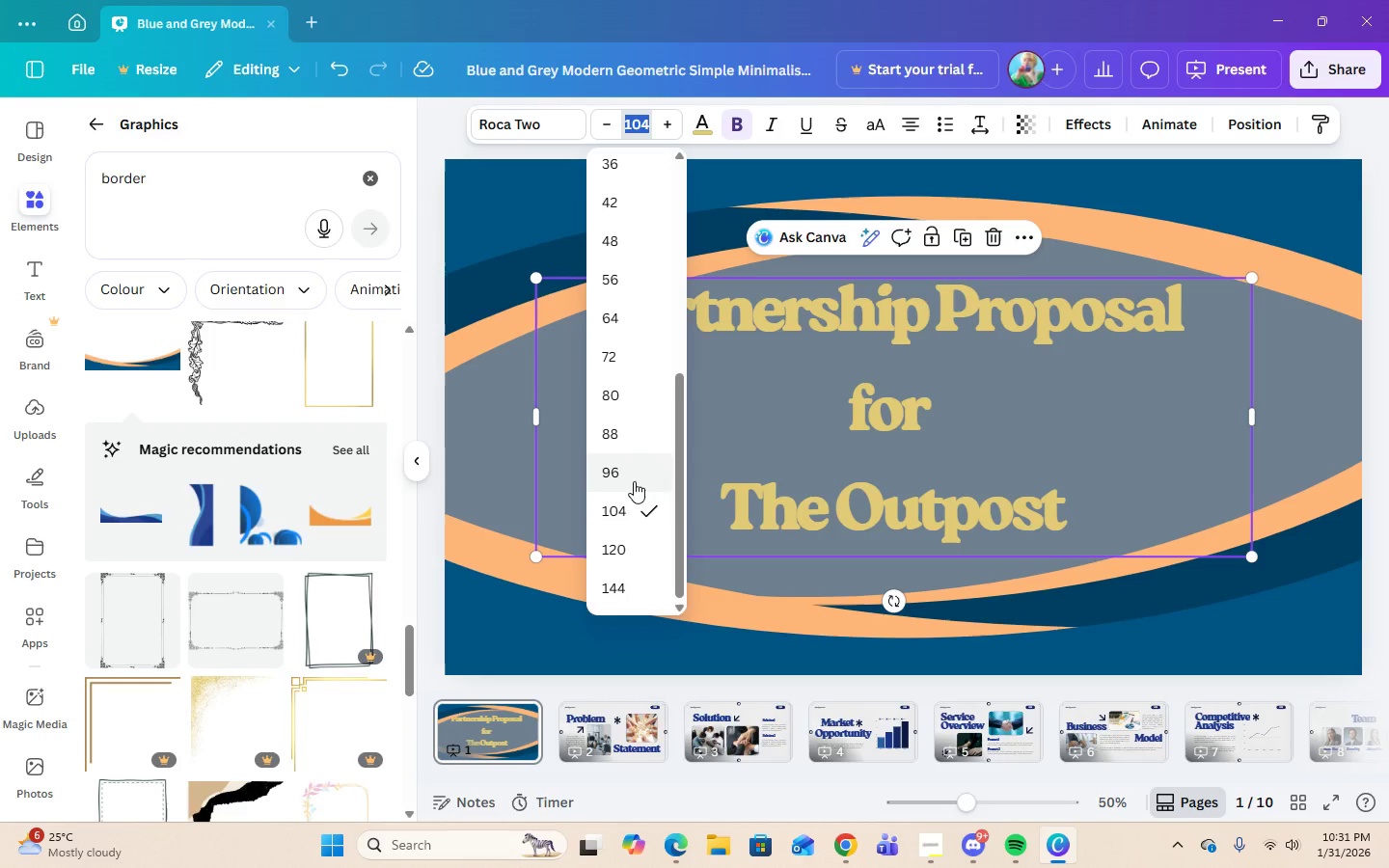 
left_click([624, 473])
 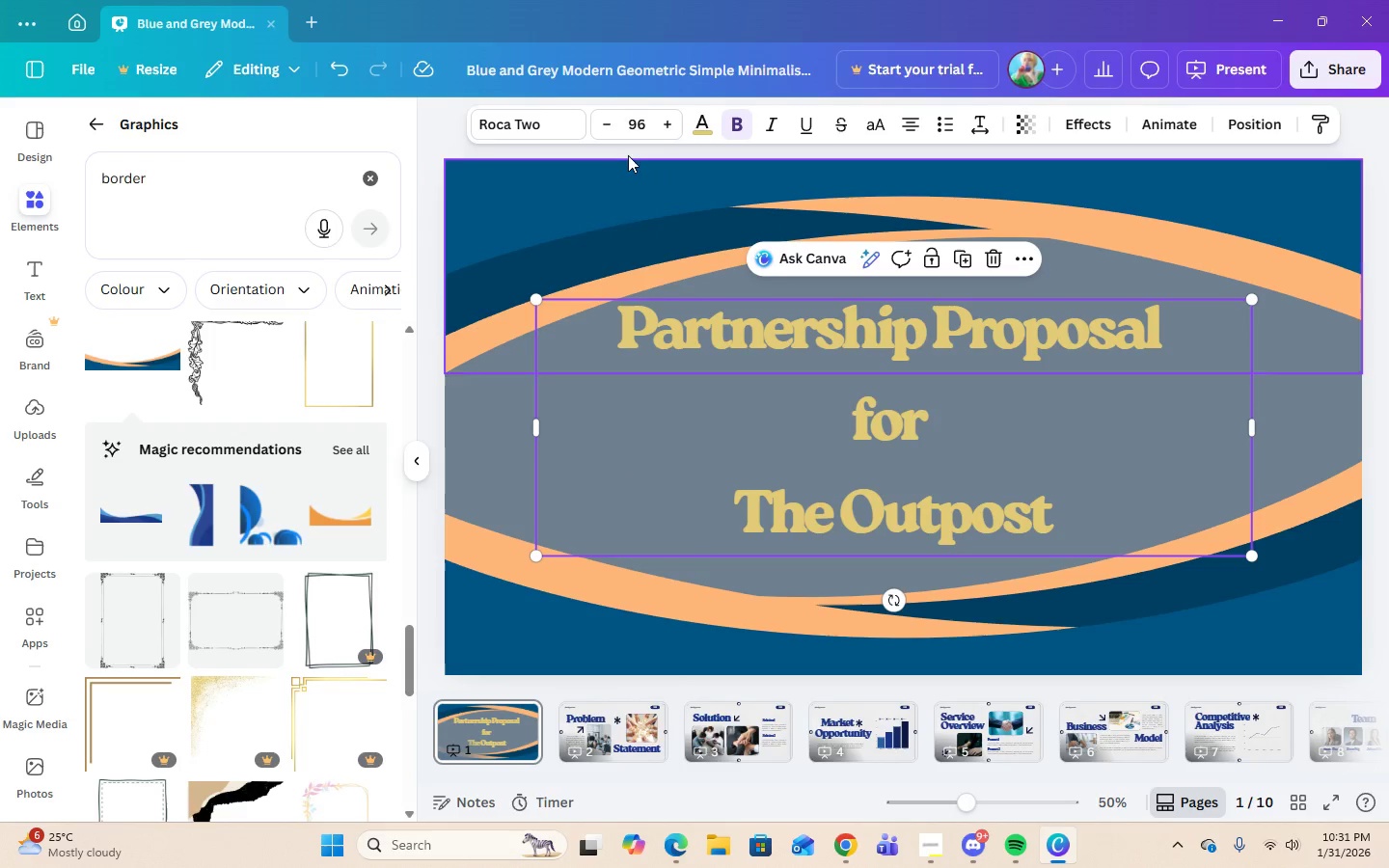 
left_click([633, 132])
 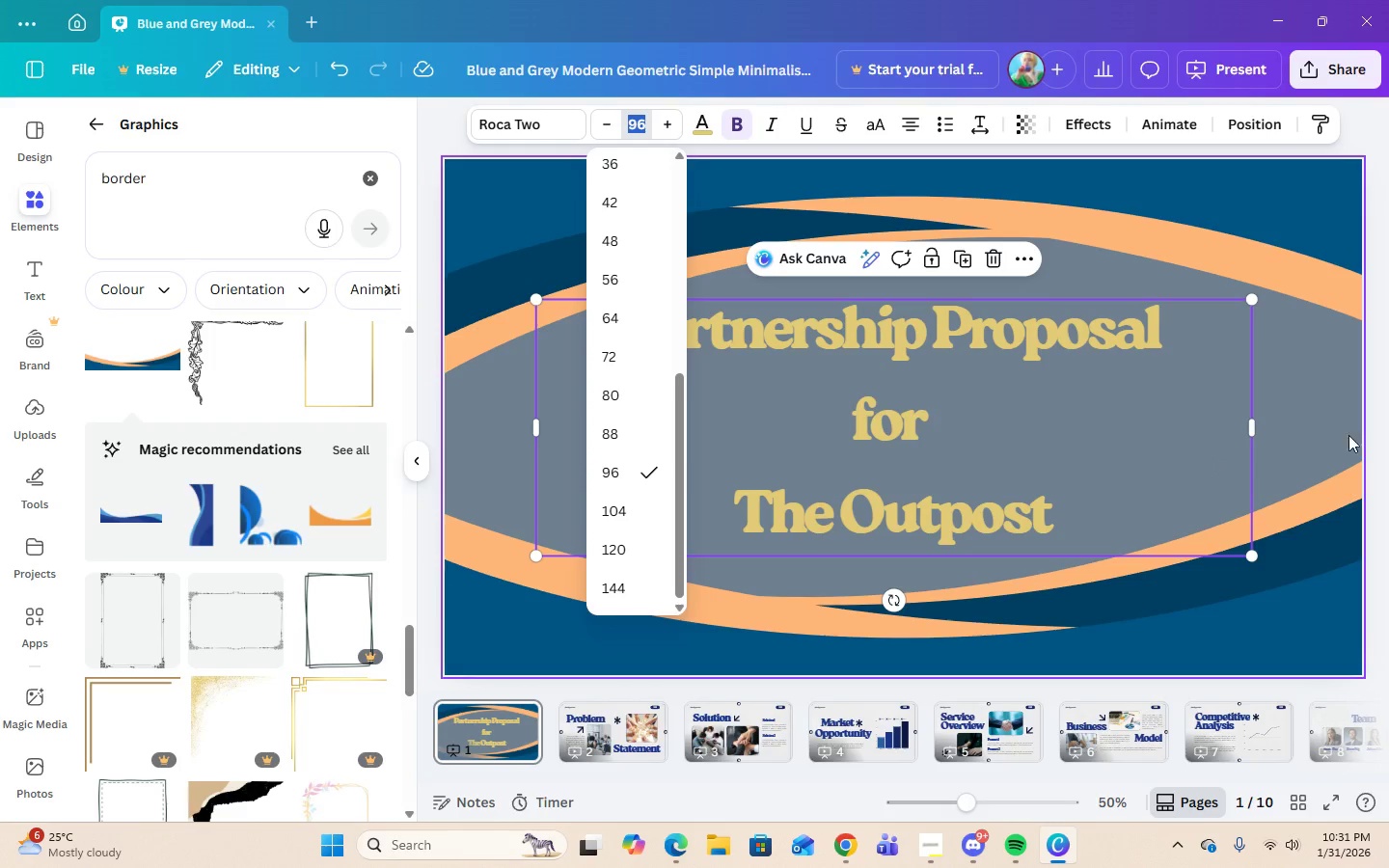 
left_click([1319, 414])
 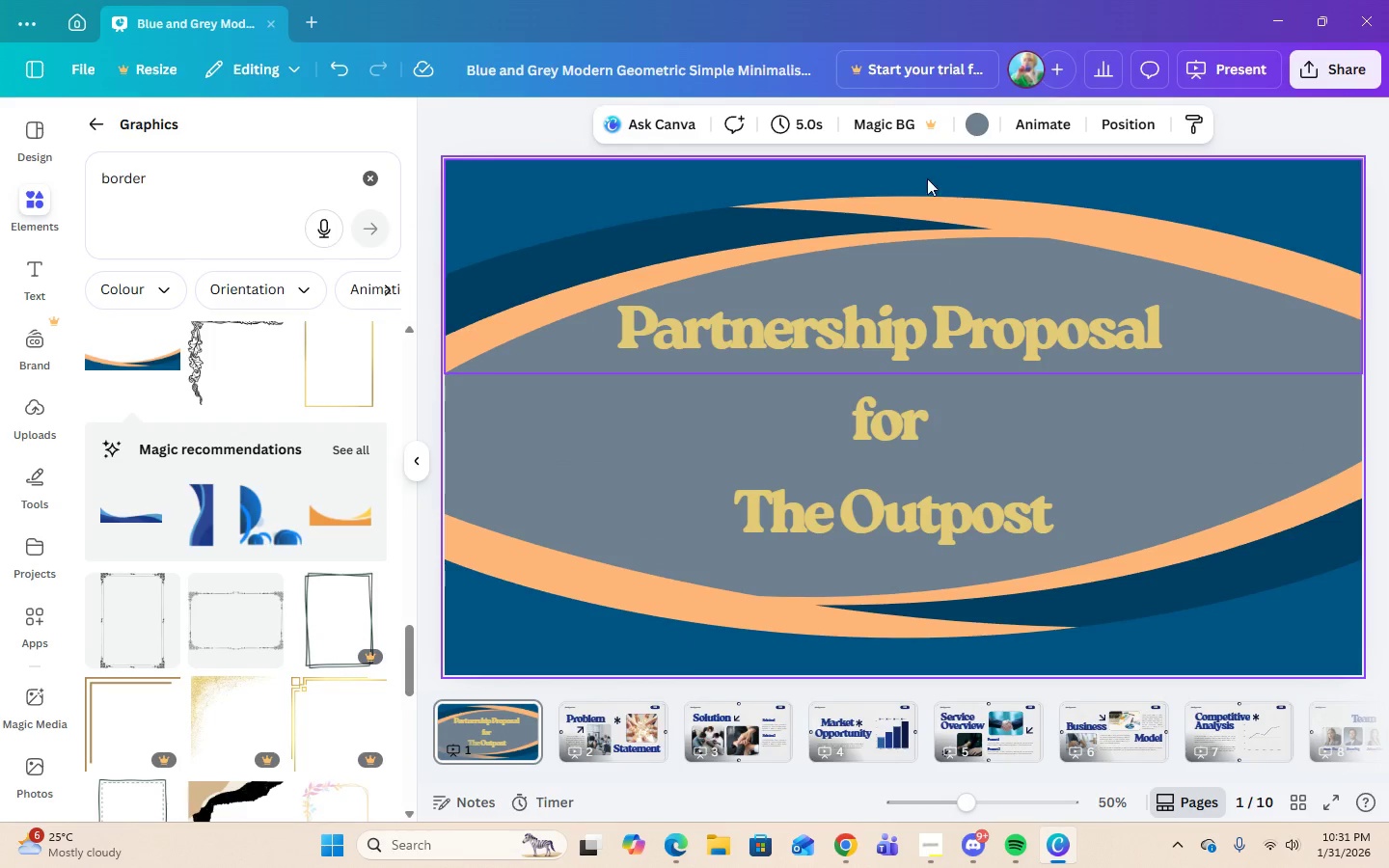 
left_click([638, 212])
 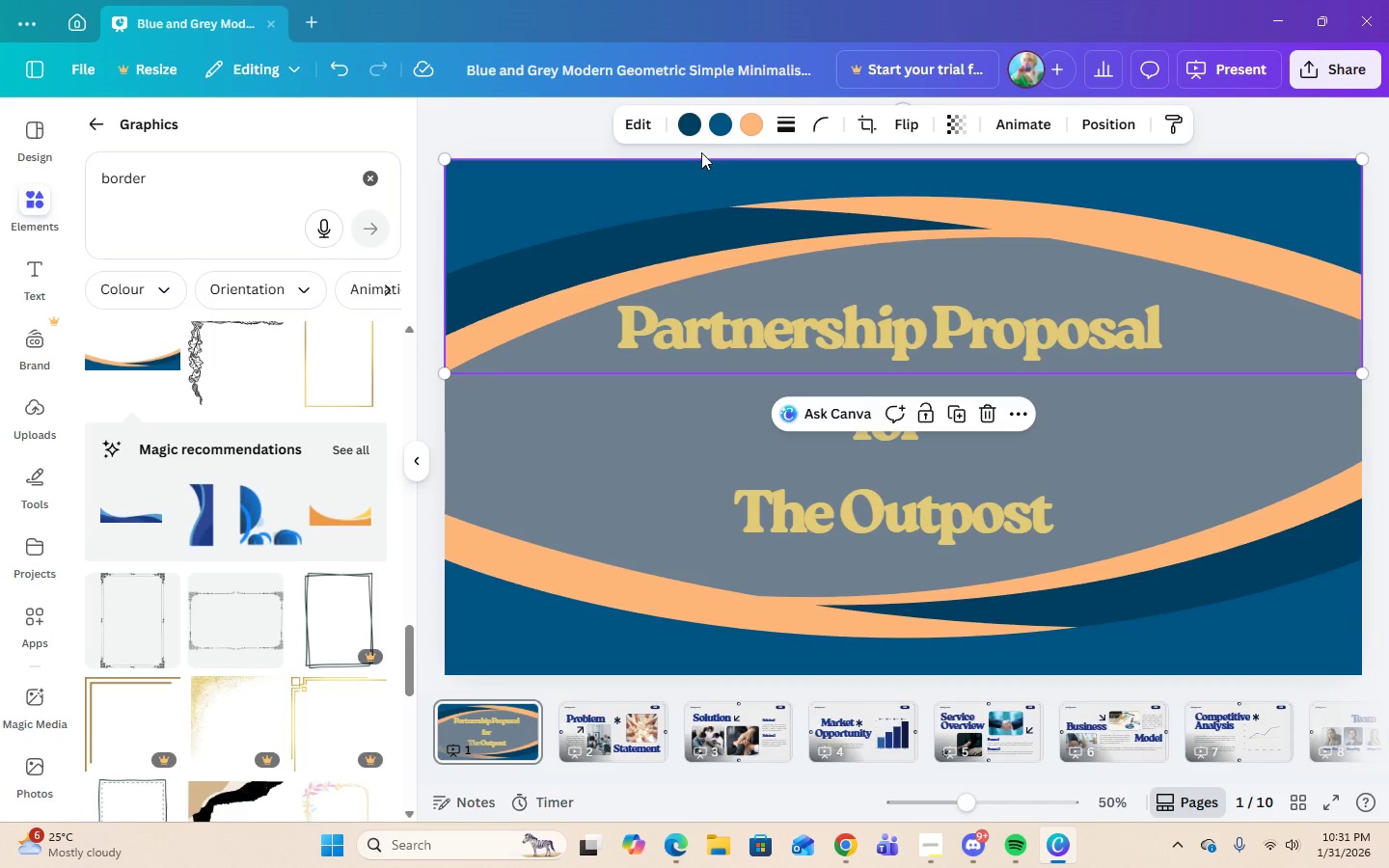 
wait(6.78)
 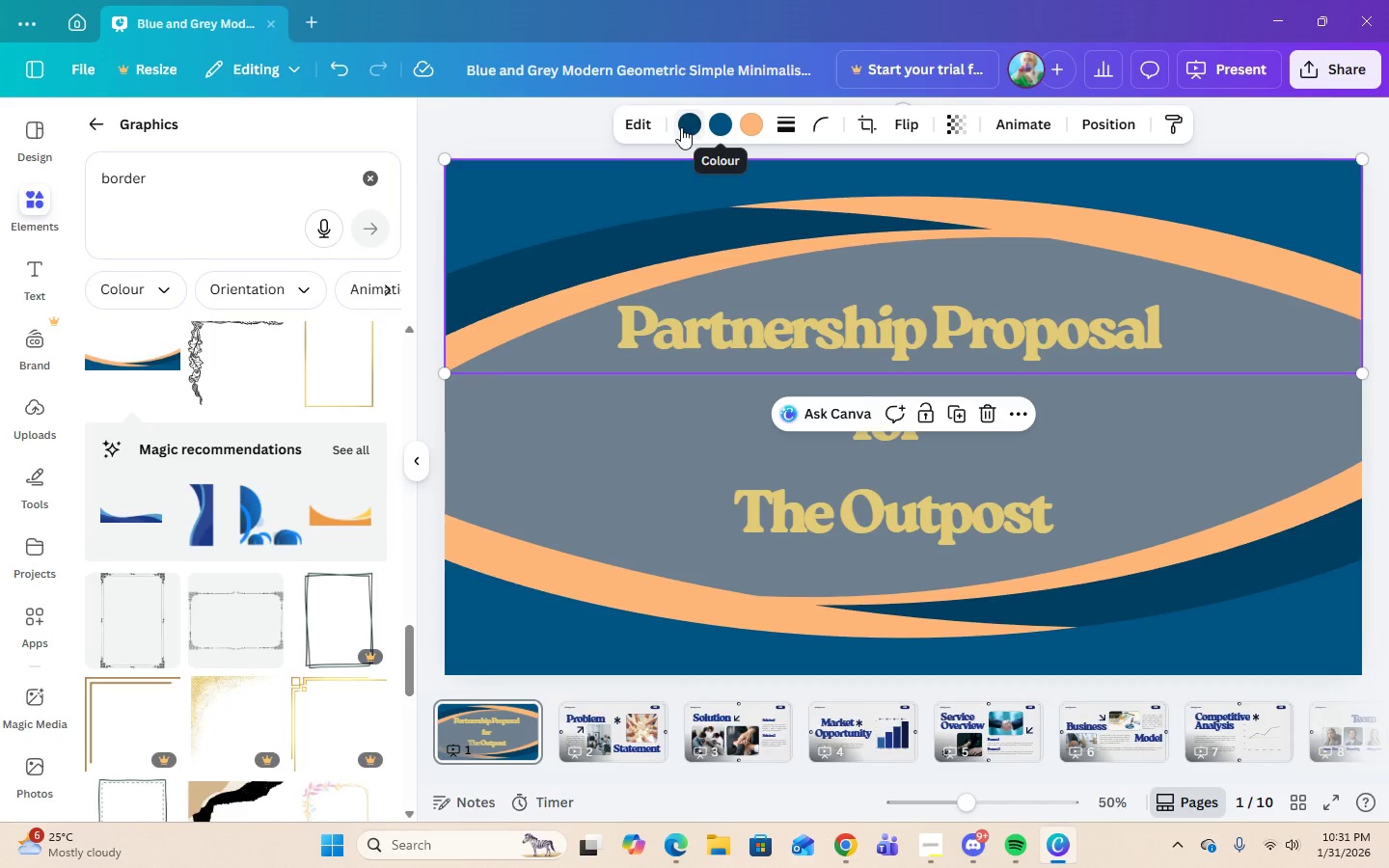 
left_click([750, 136])
 